 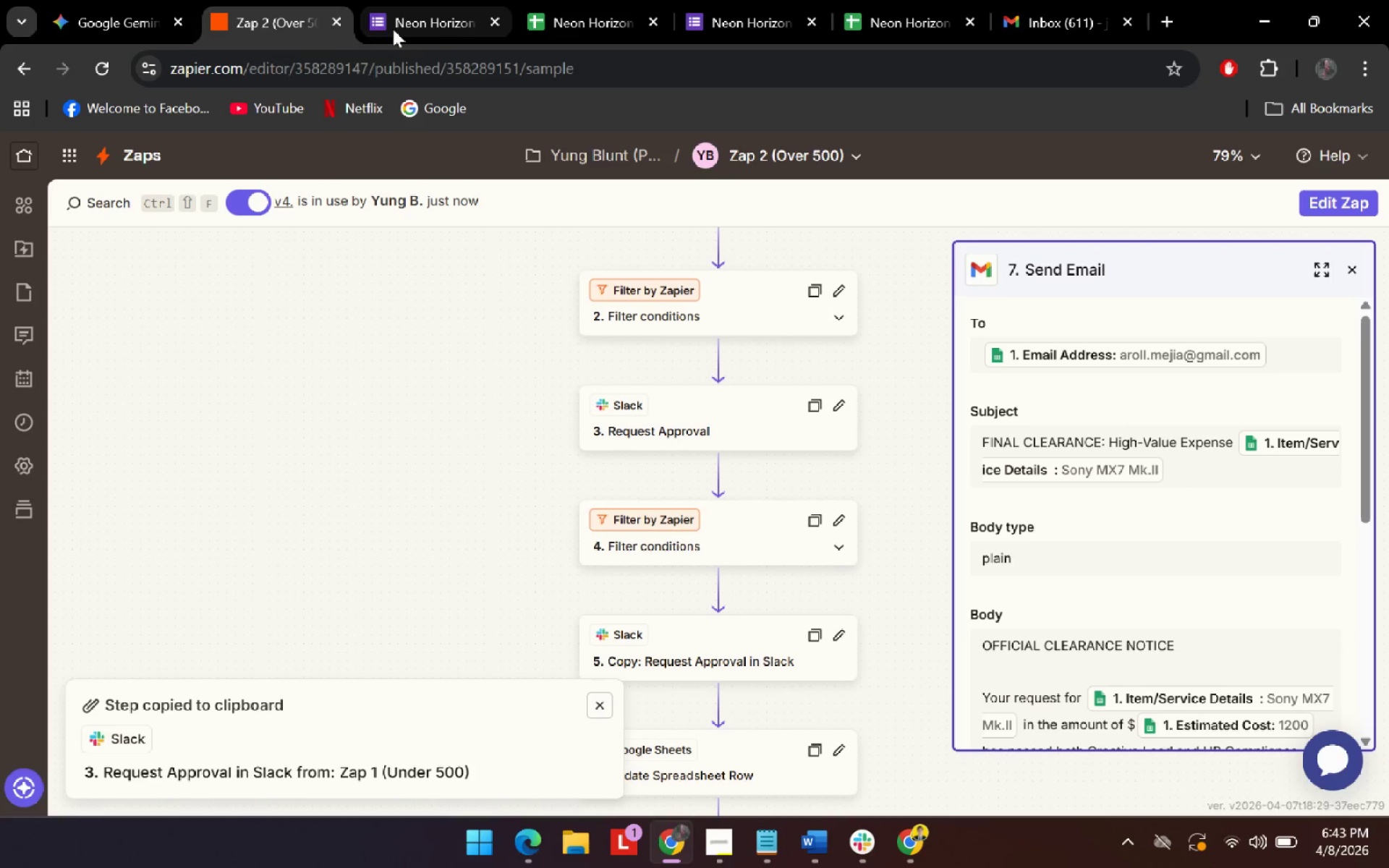 
left_click([150, 5])
 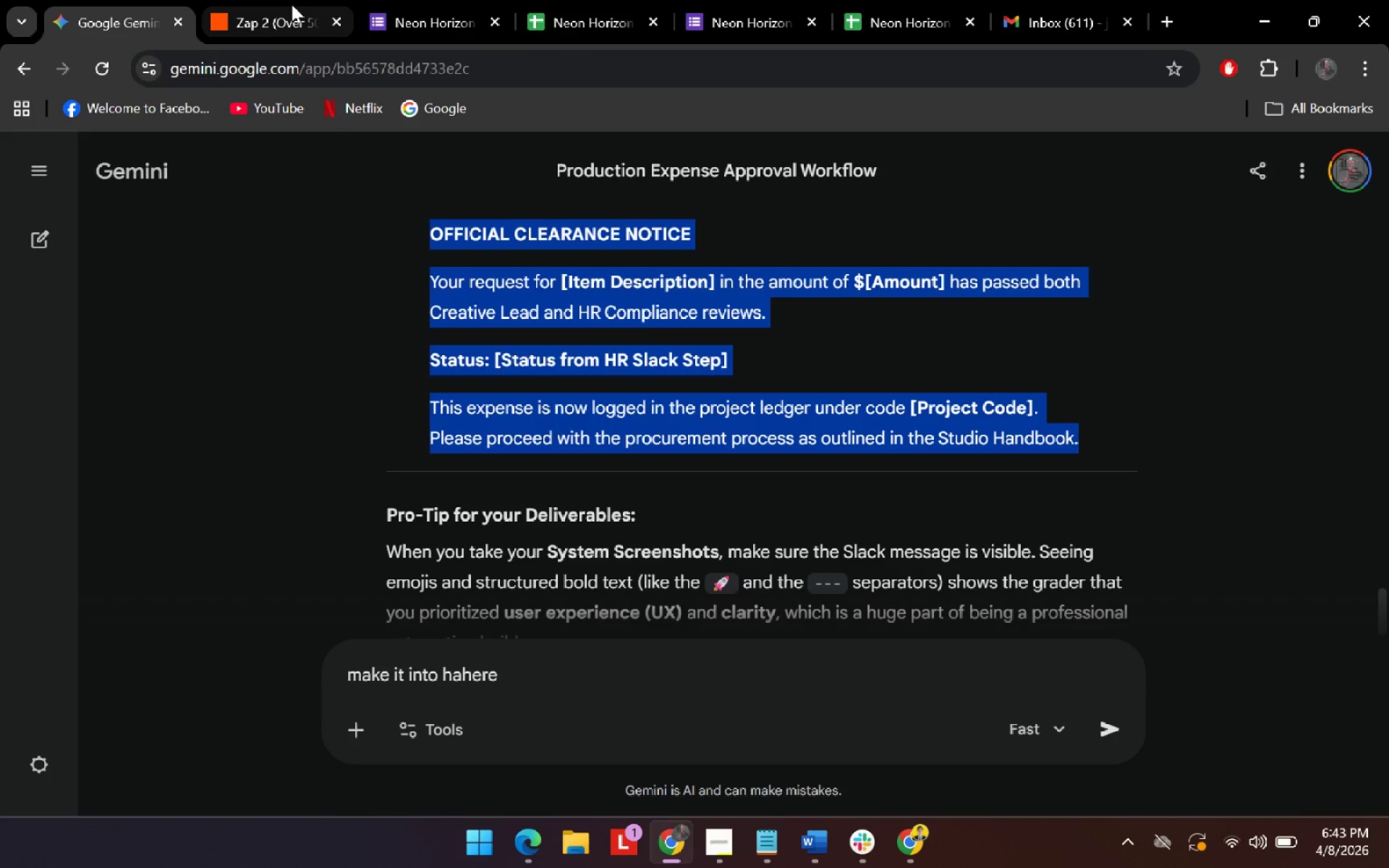 
left_click([292, 4])
 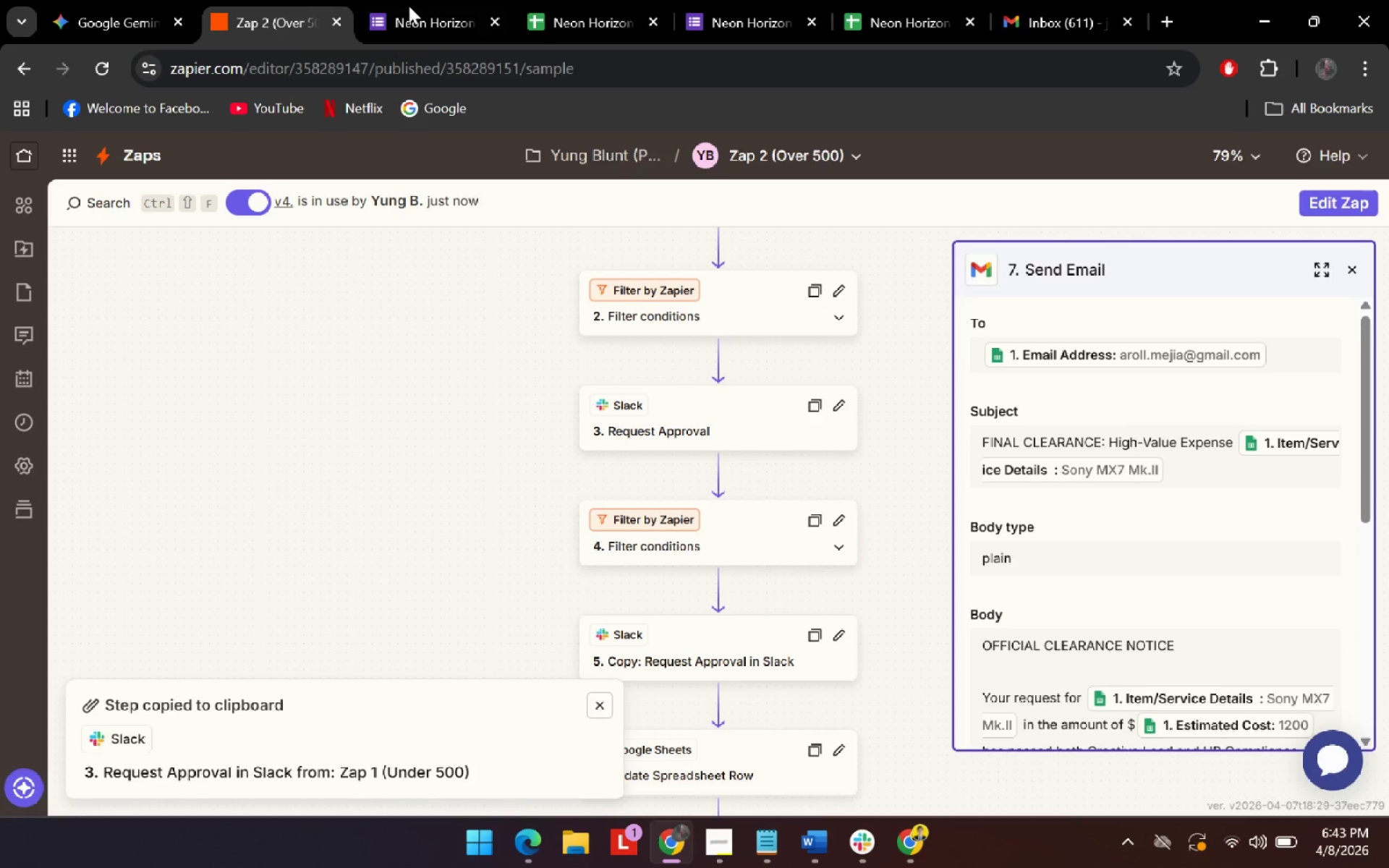 
left_click([420, 4])
 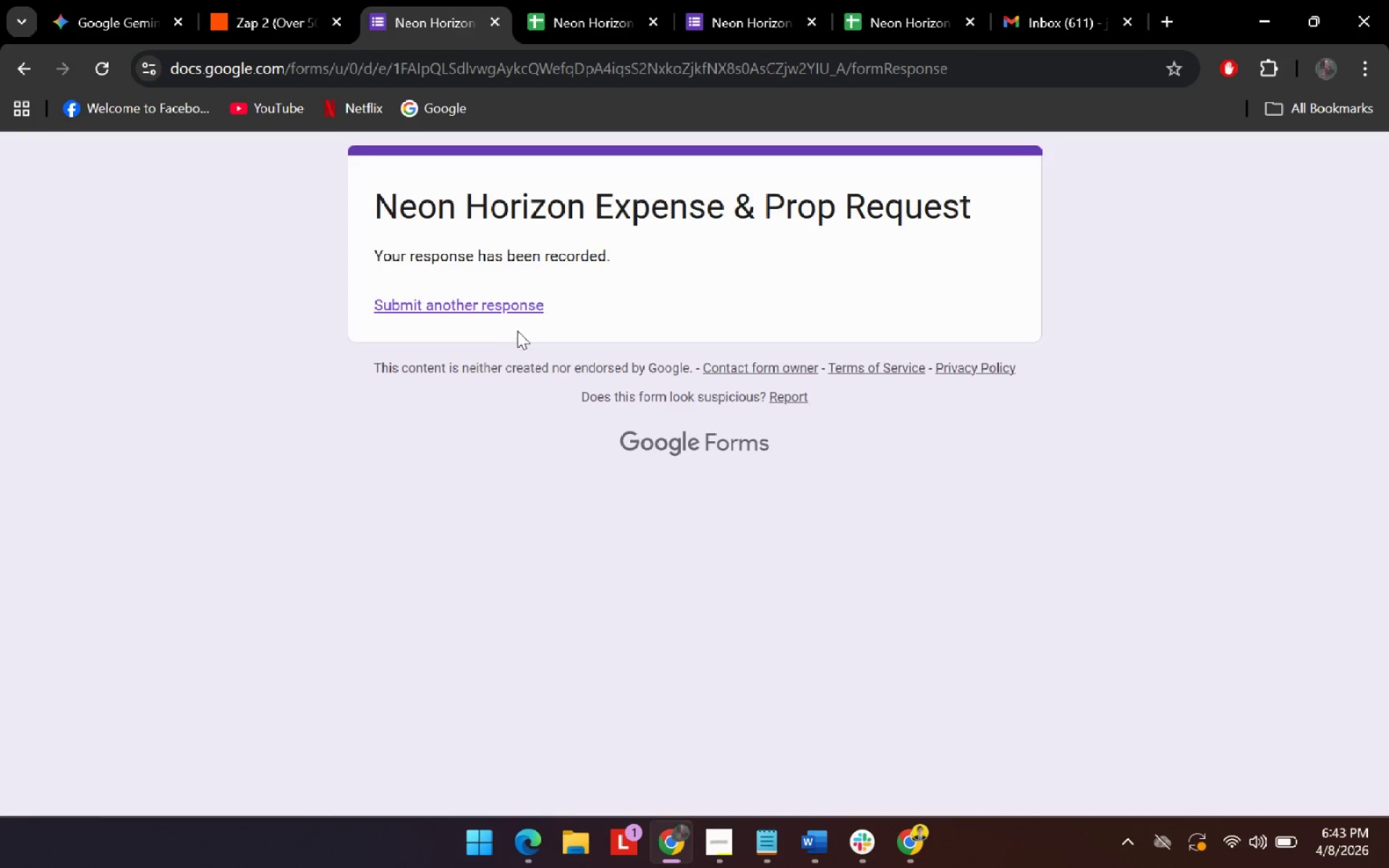 
left_click([527, 302])
 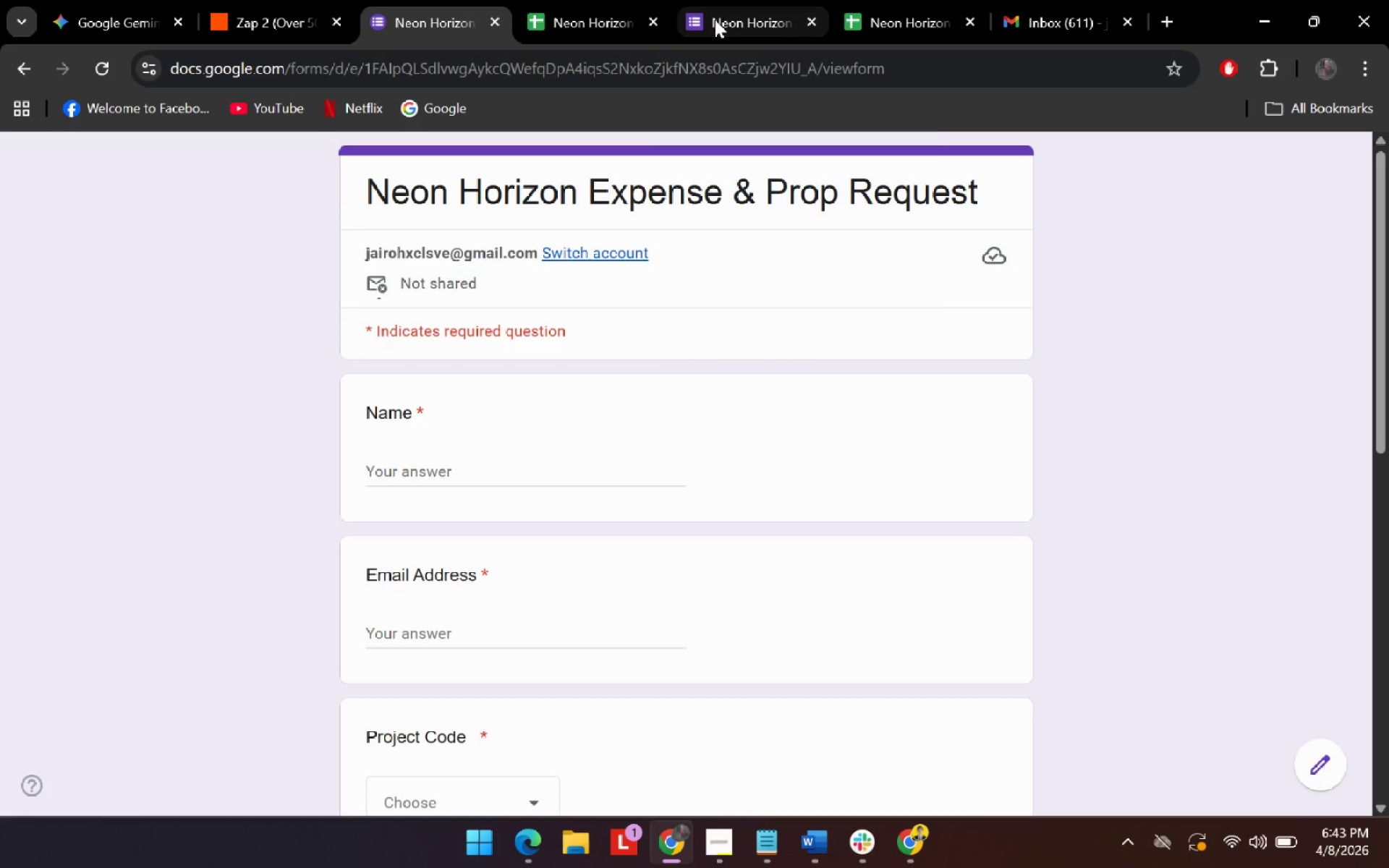 
left_click([619, 9])
 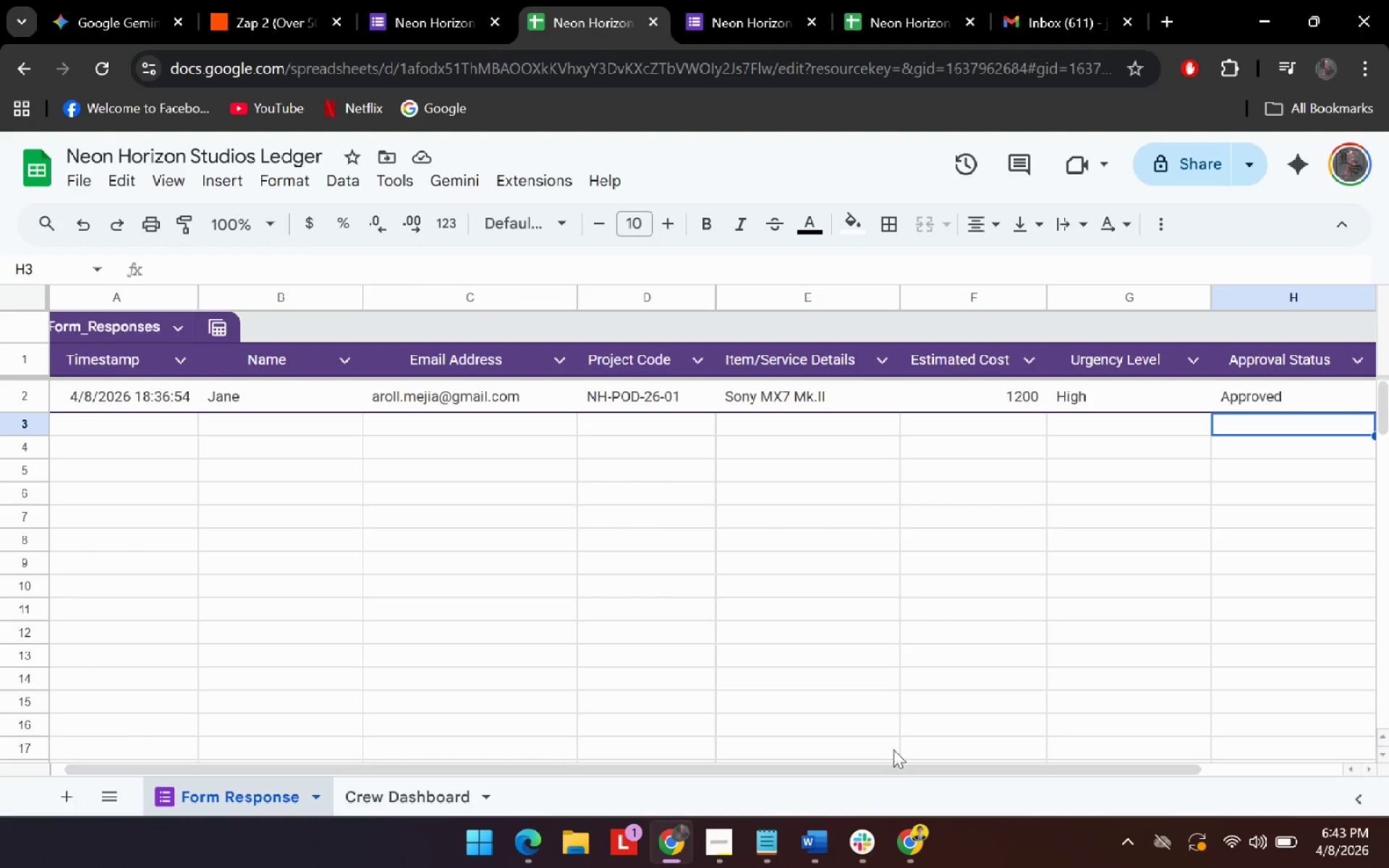 
left_click_drag(start_coordinate=[913, 773], to_coordinate=[1099, 771])
 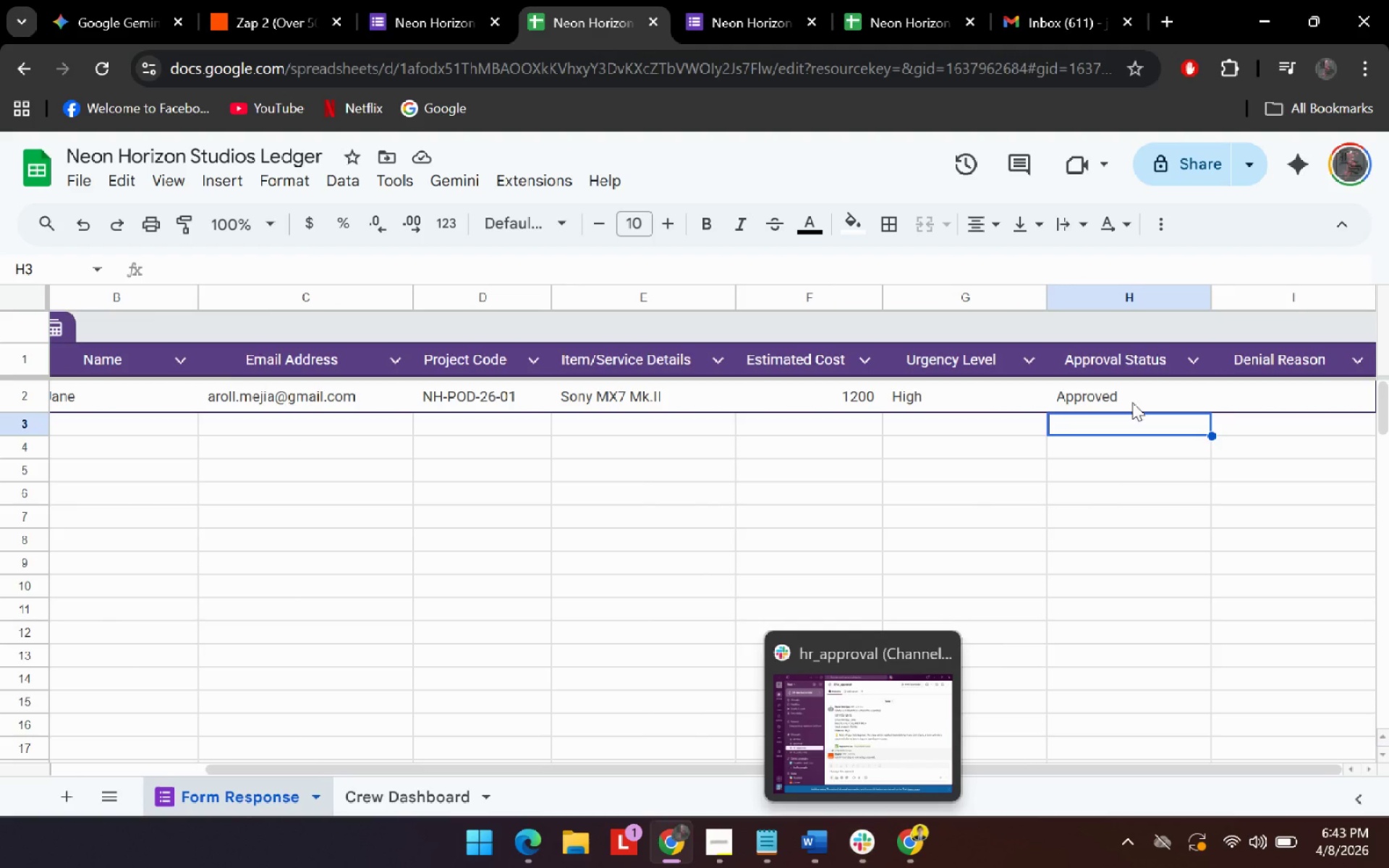 
left_click([1137, 393])
 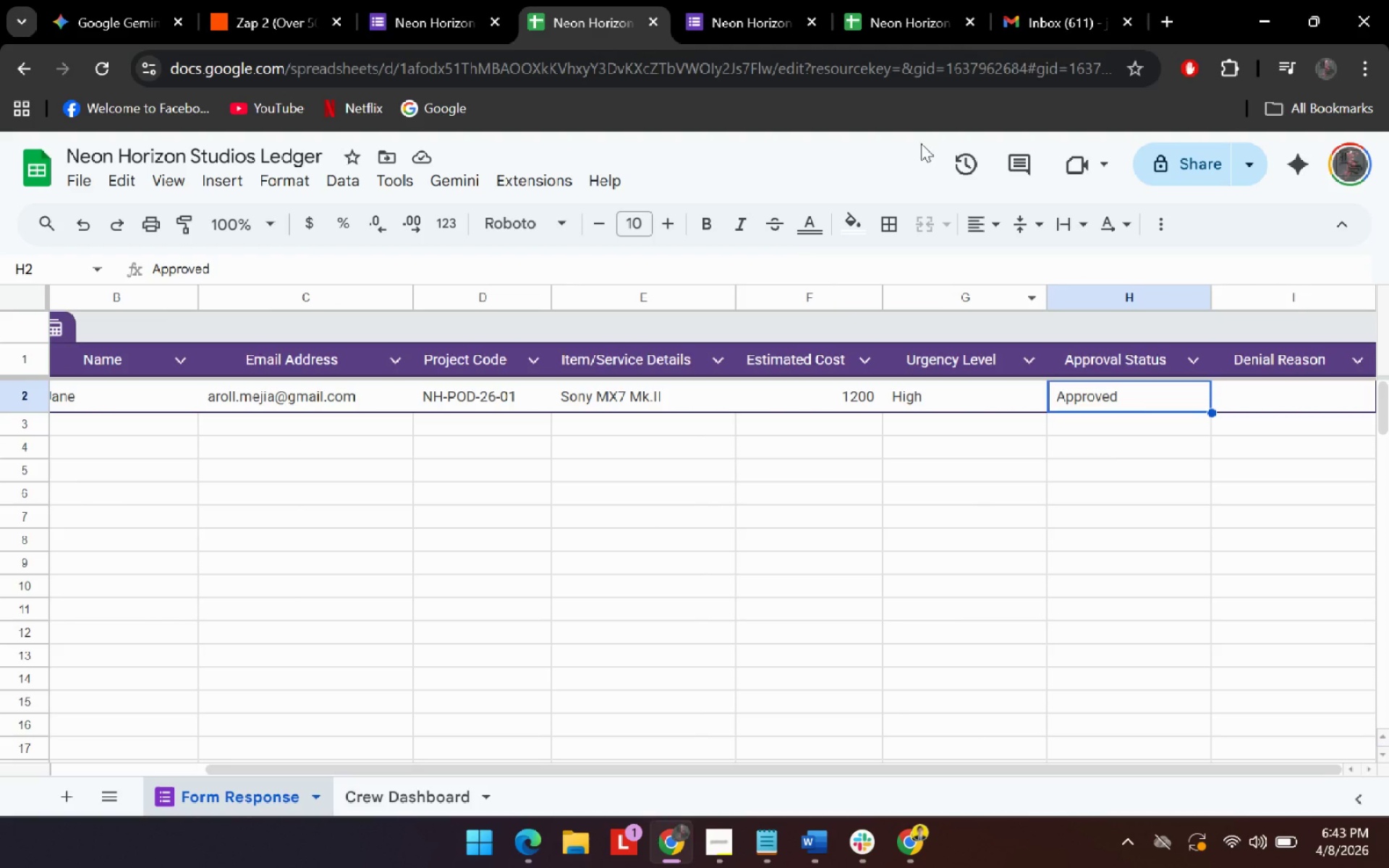 
left_click([1063, 6])
 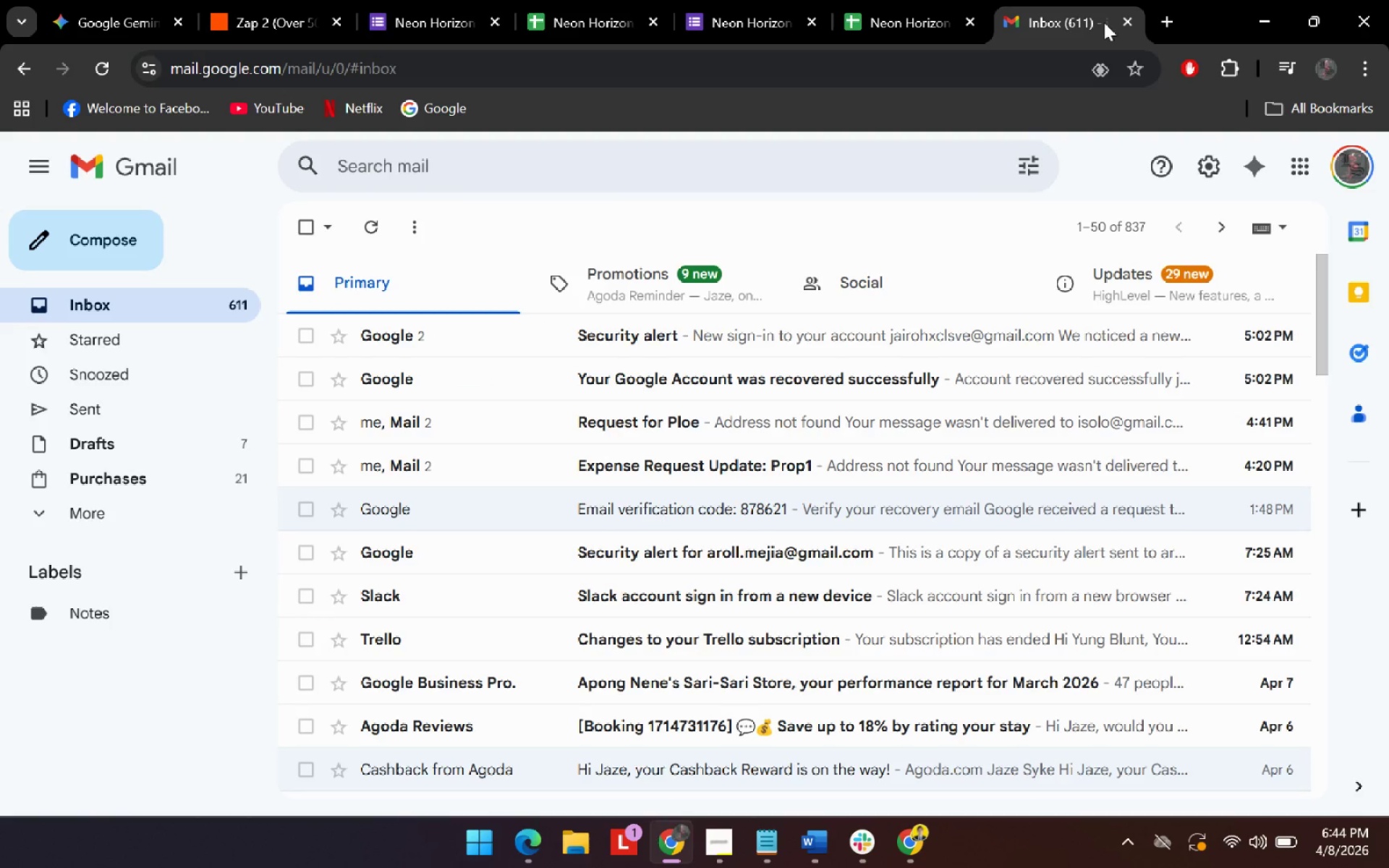 
left_click([1129, 22])
 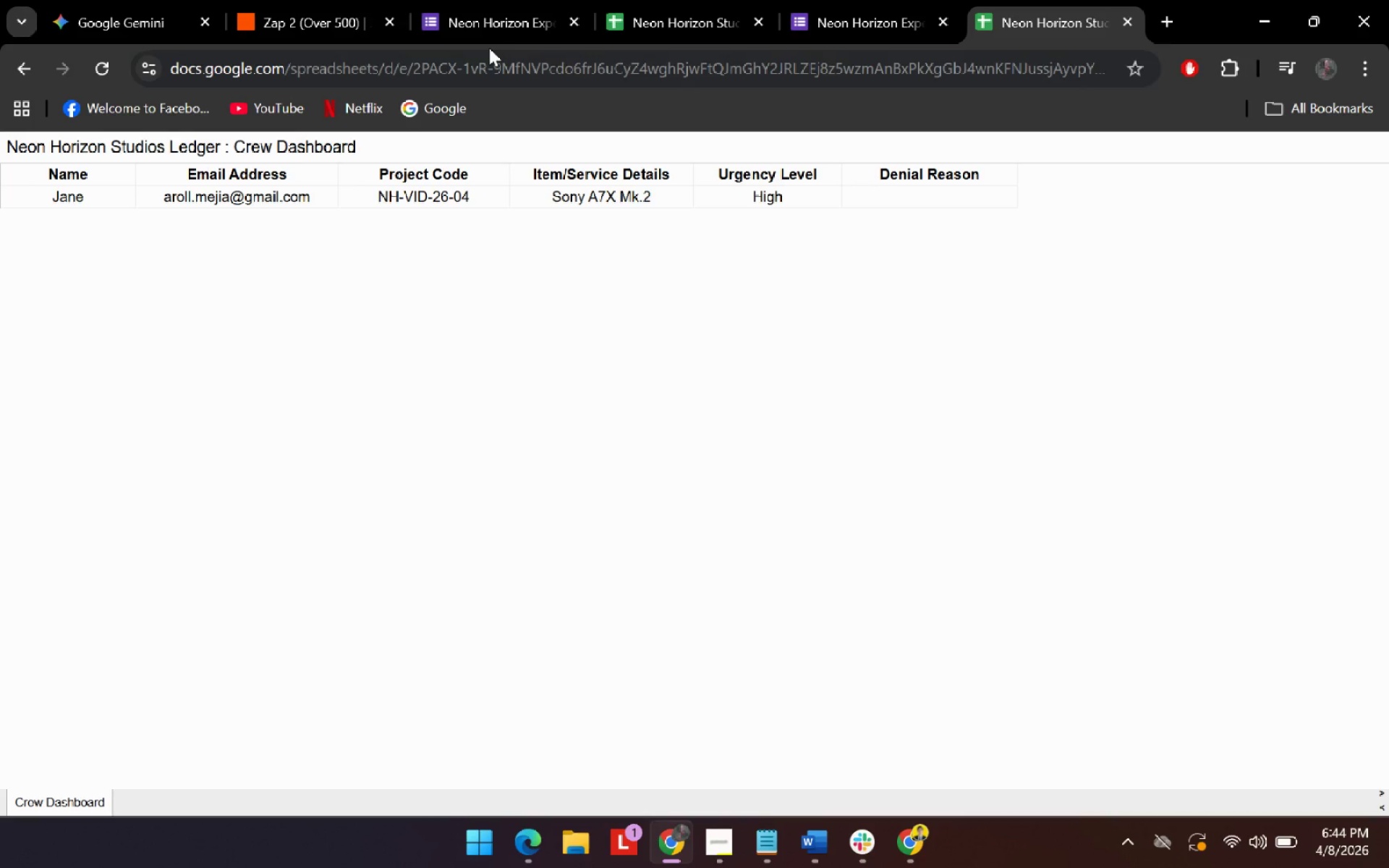 
left_click([286, 7])
 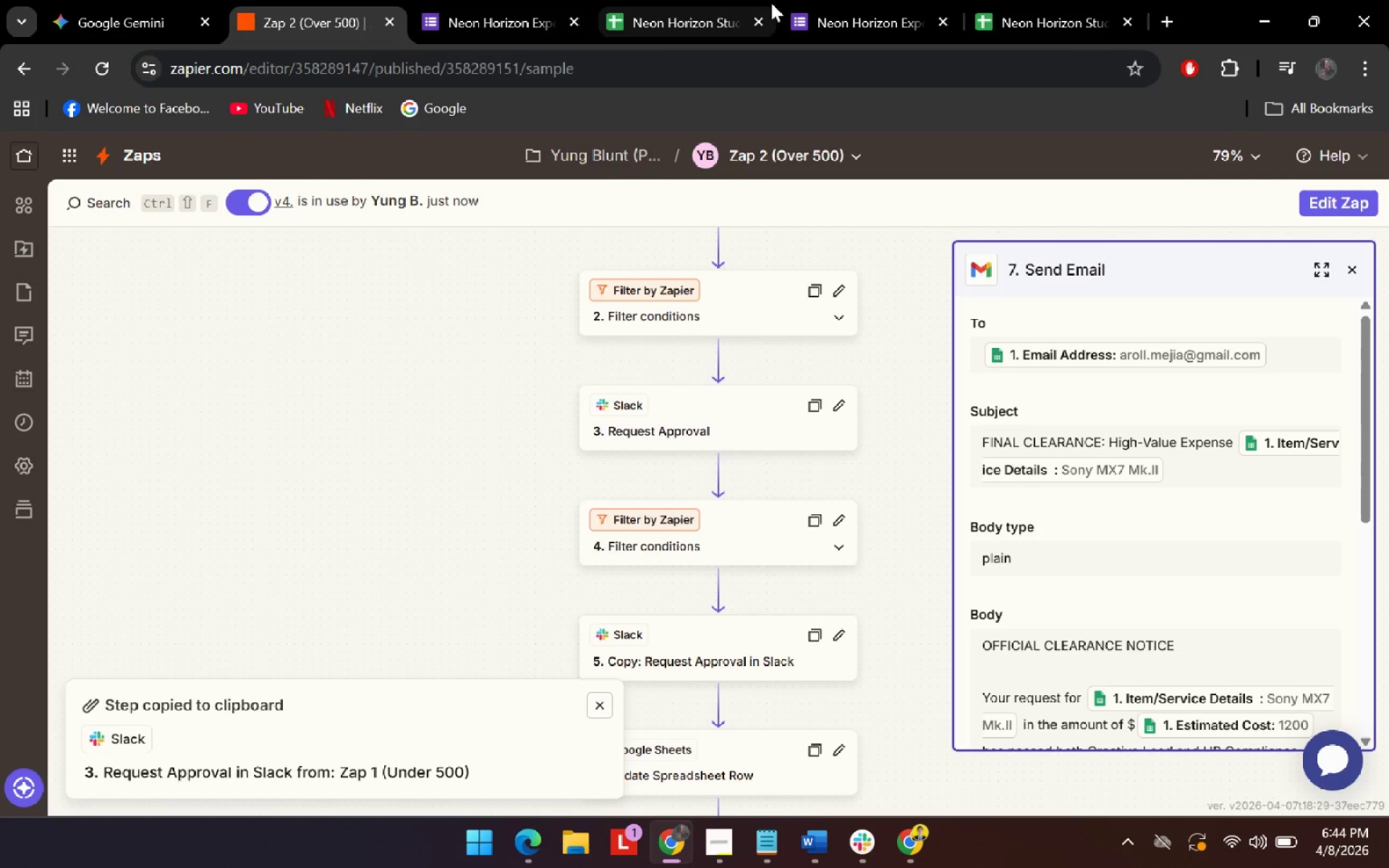 
left_click([850, 0])
 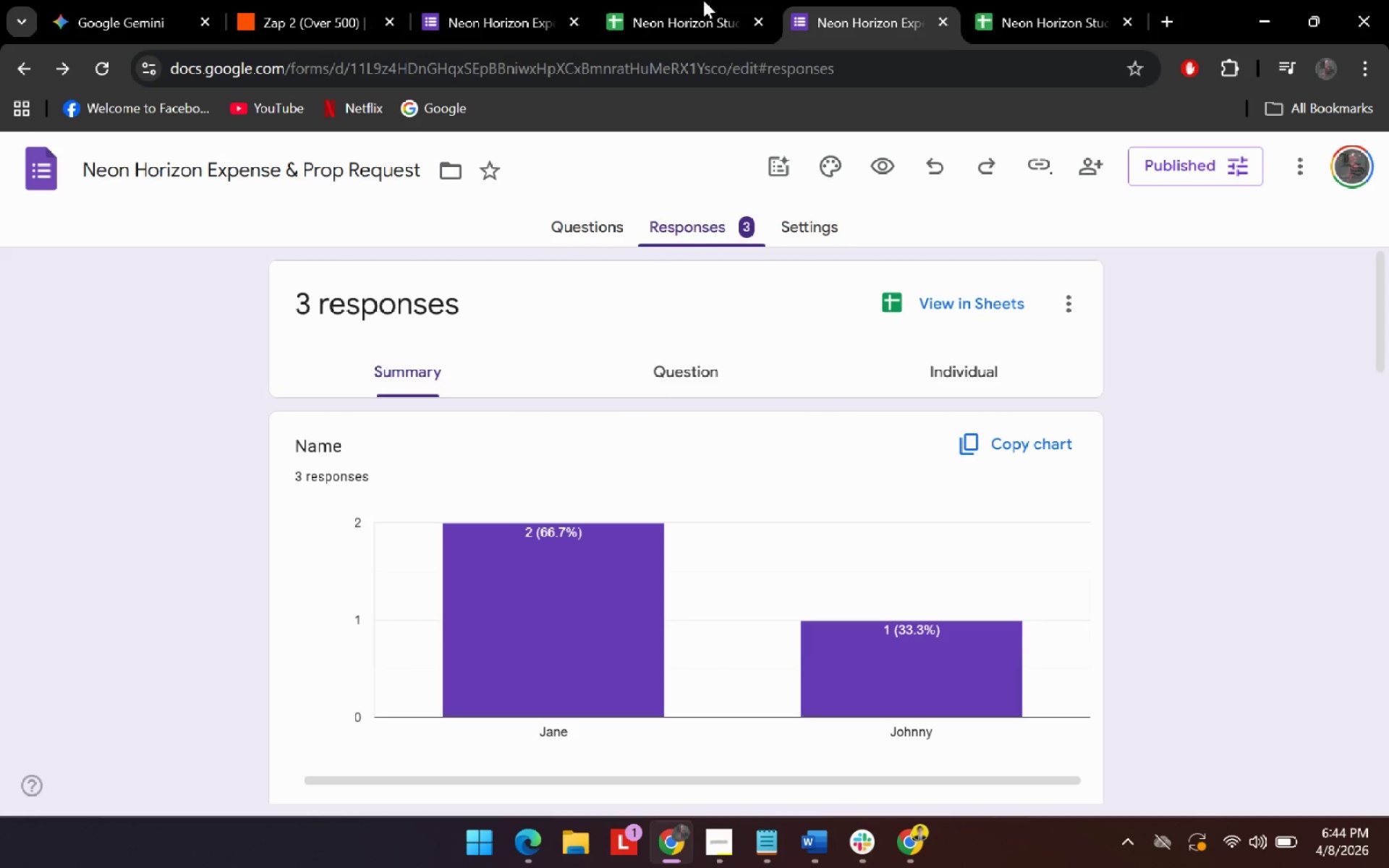 
left_click([564, 0])
 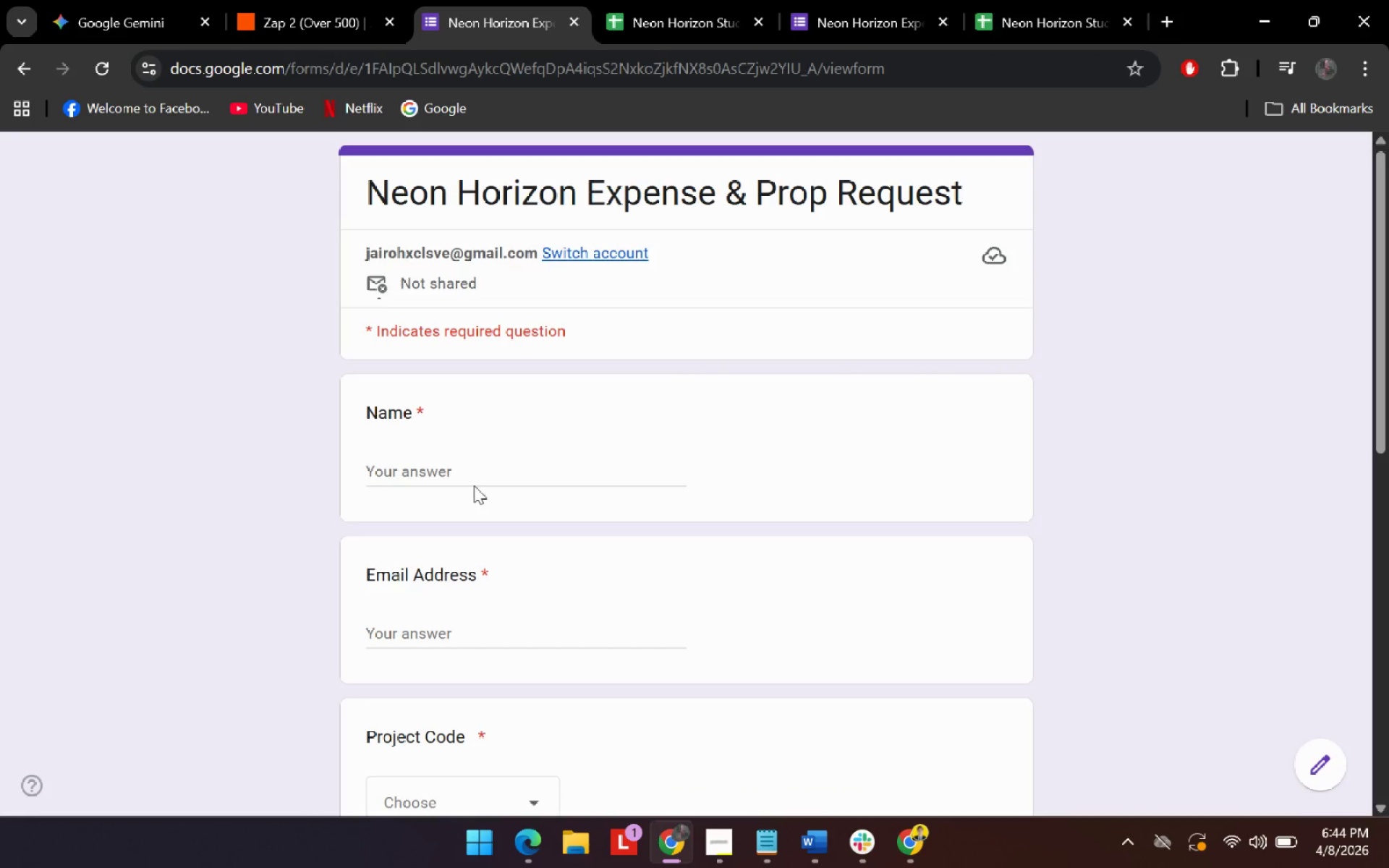 
left_click([476, 477])
 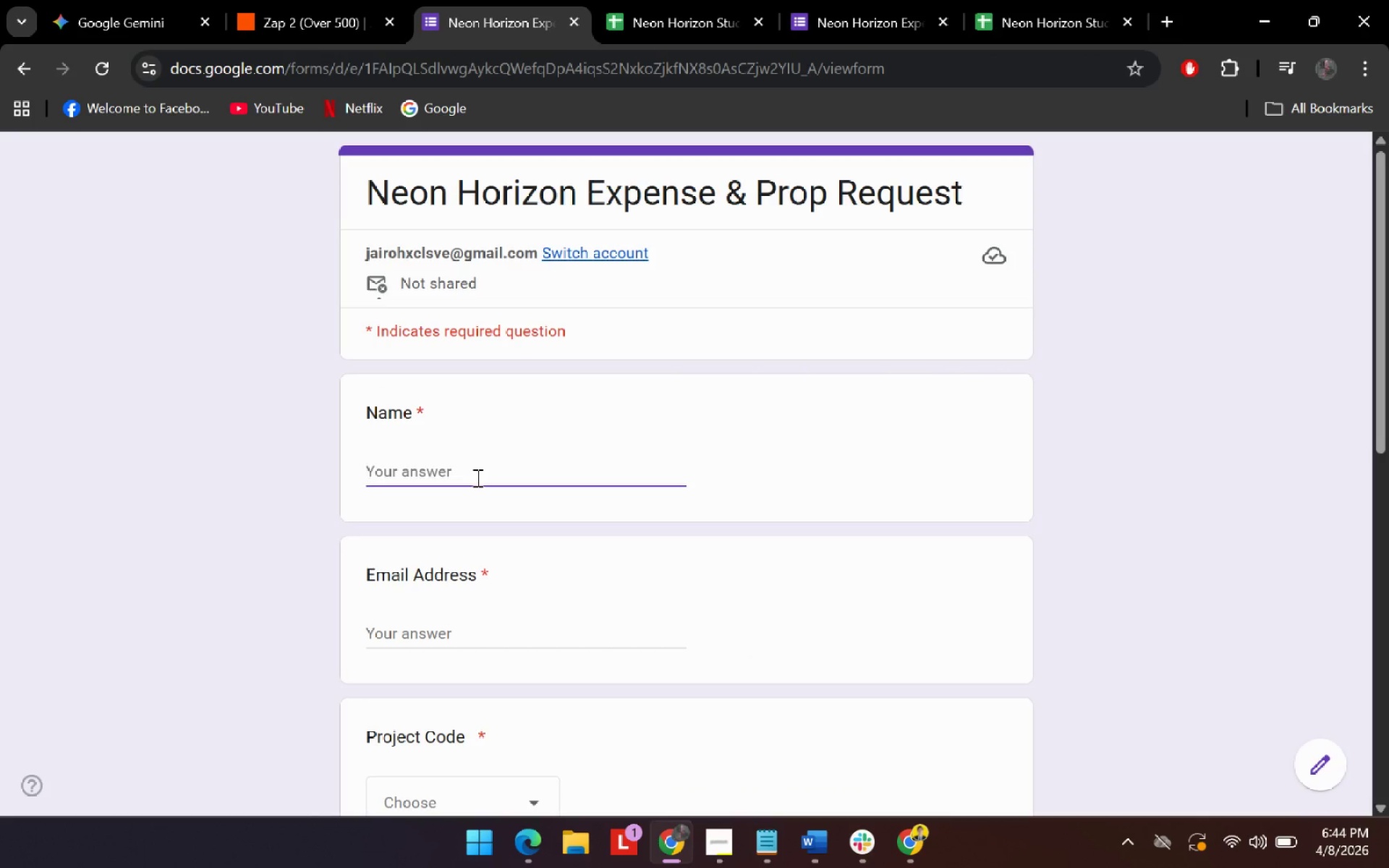 
type(jOHN)
key(Backspace)
key(Backspace)
key(Backspace)
key(Backspace)
type(John)
key(Tab)
 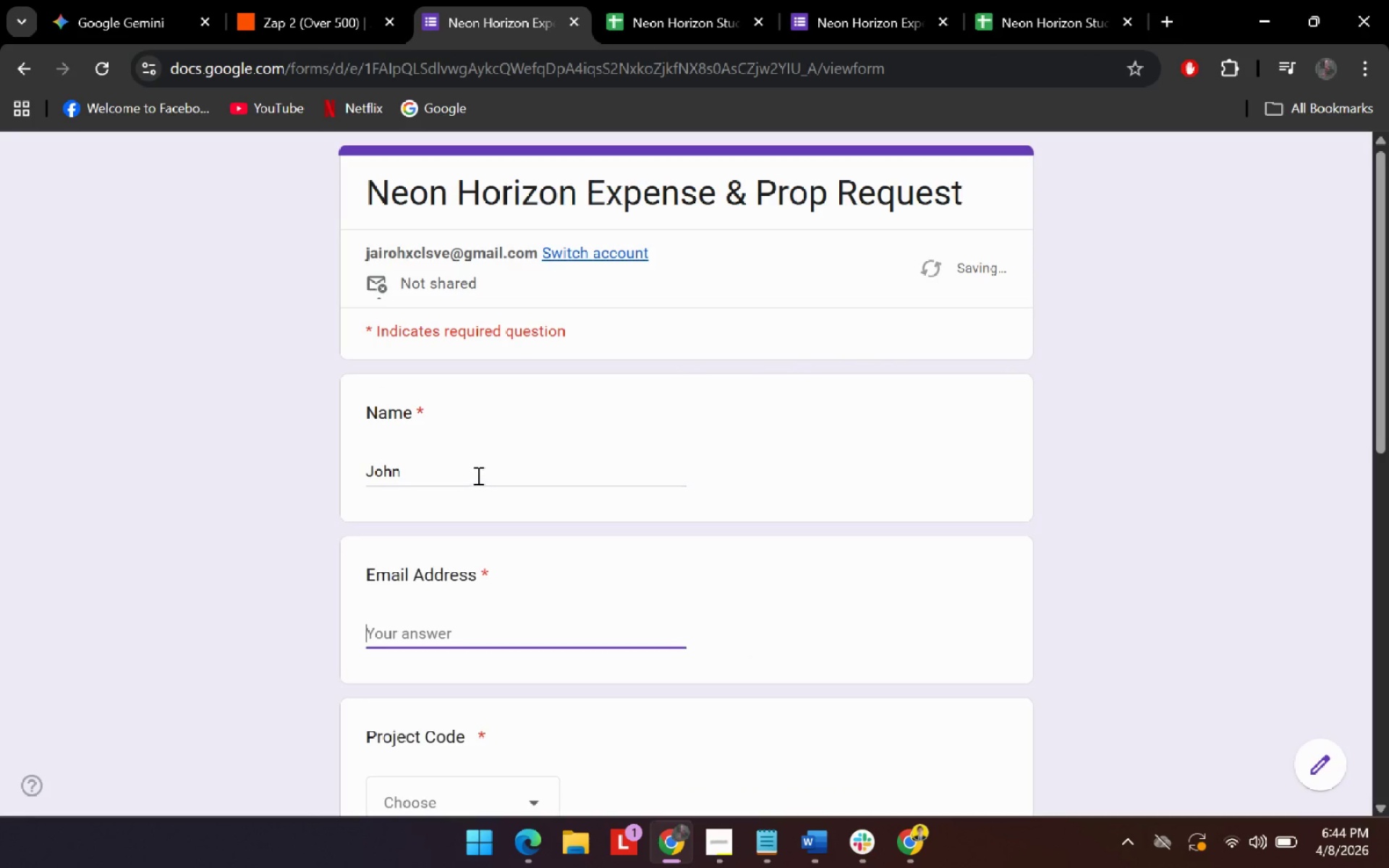 
key(J)
 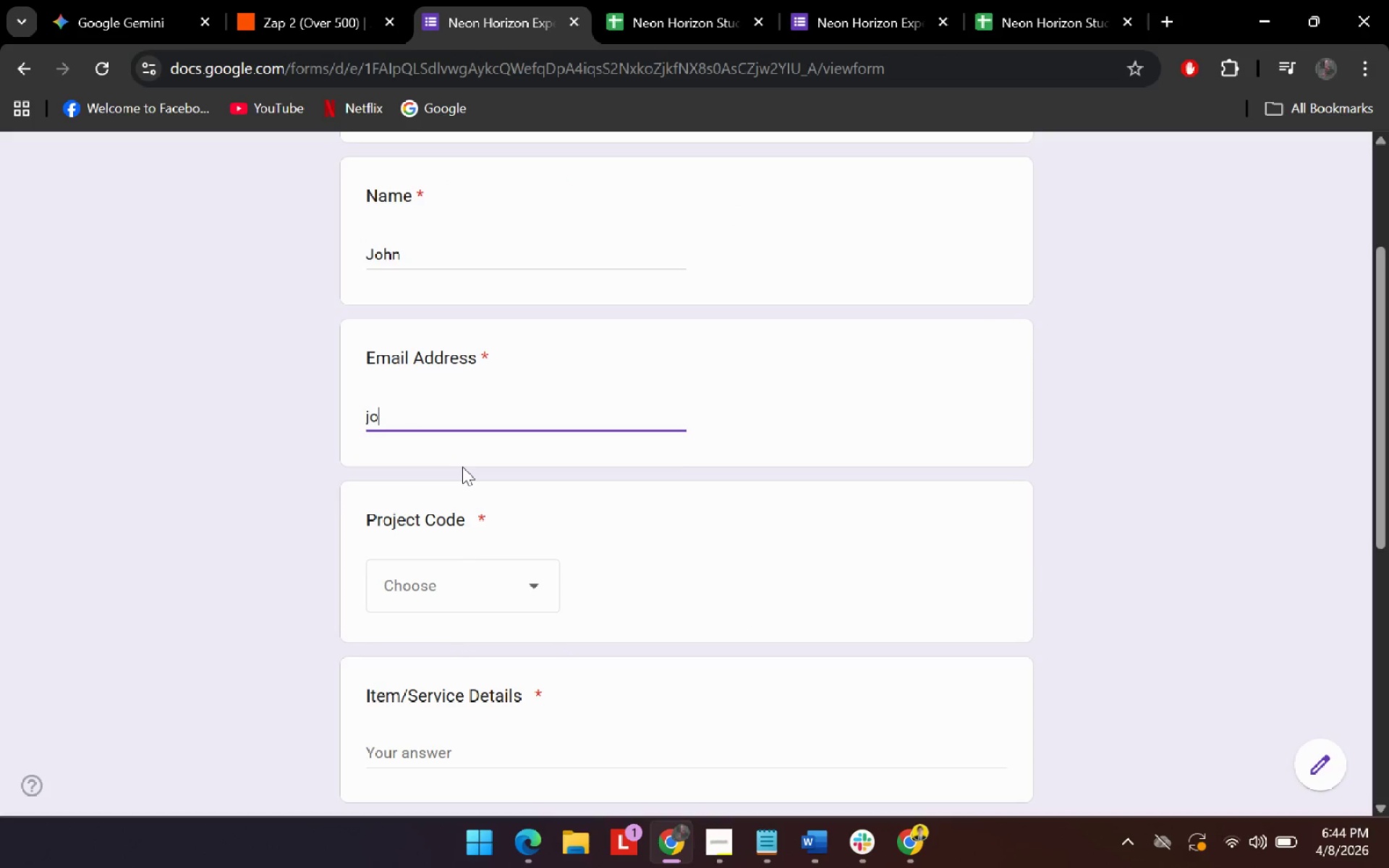 
scroll: coordinate [462, 467], scroll_direction: down, amount: 2.0
 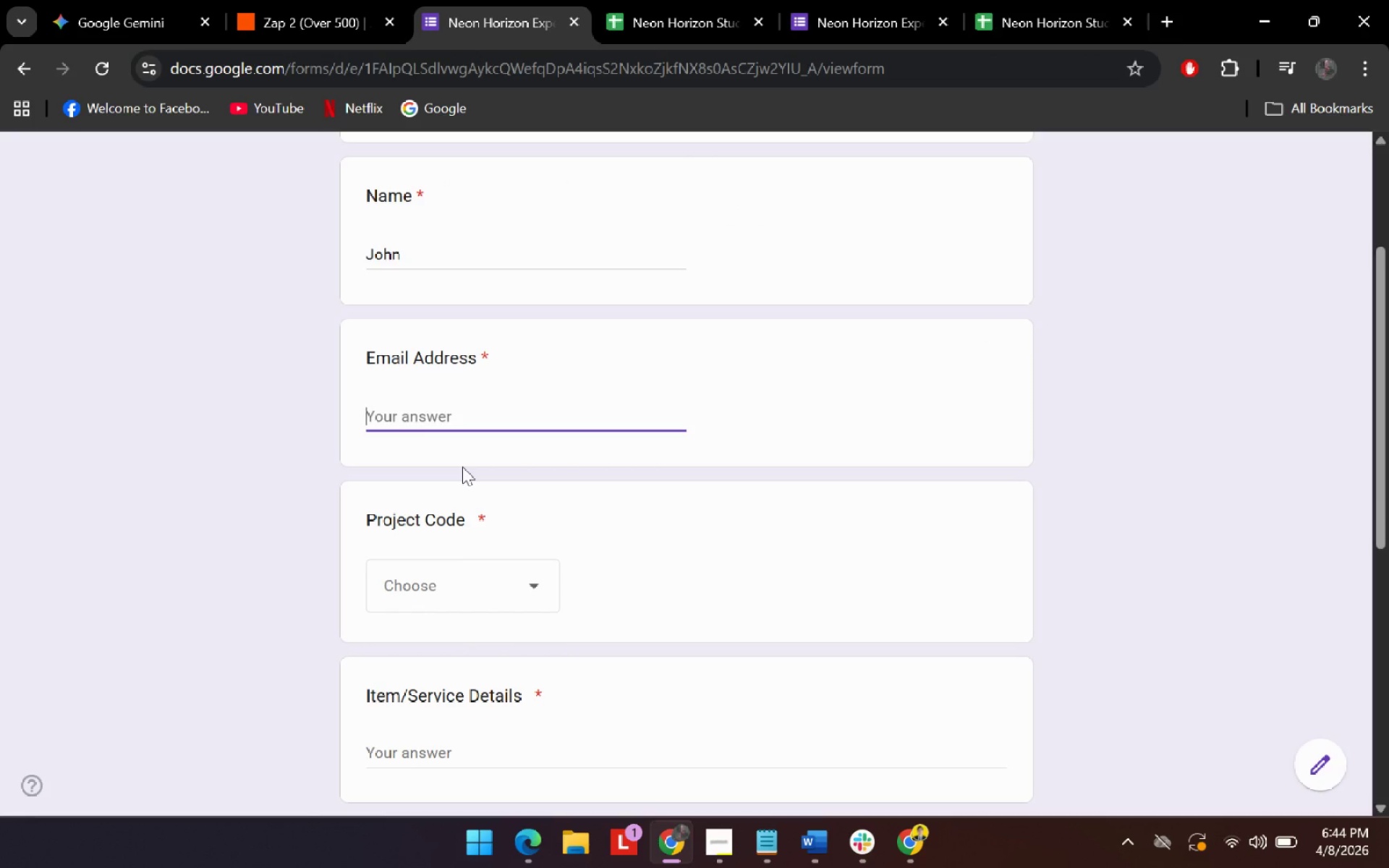 
type(o)
key(Backspace)
key(Backspace)
key(Backspace)
type(a)
key(Backspace)
key(Backspace)
type(jairox)
key(Backspace)
type(hxclsve@gmail.com)
key(Tab)
 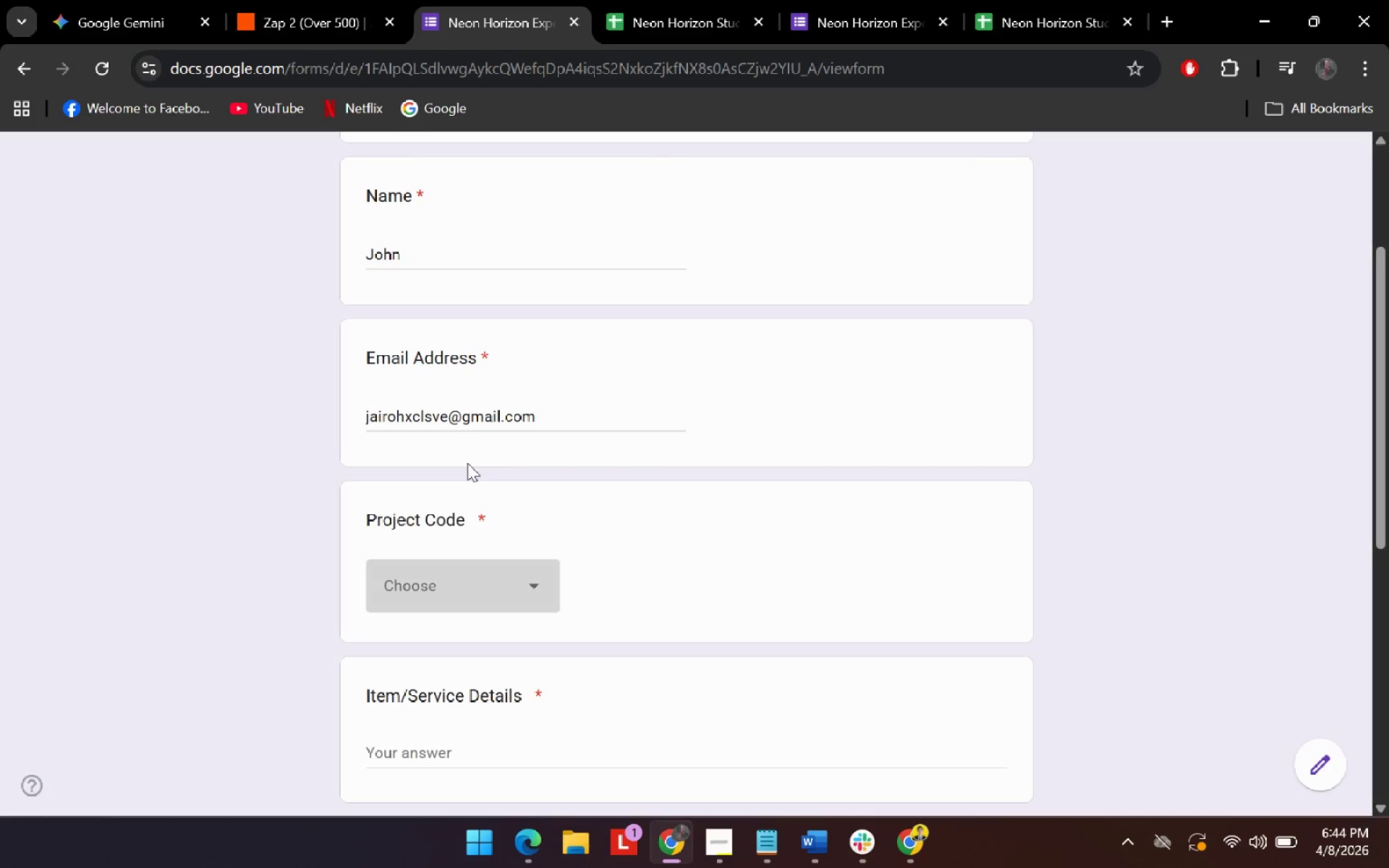 
left_click([483, 482])
 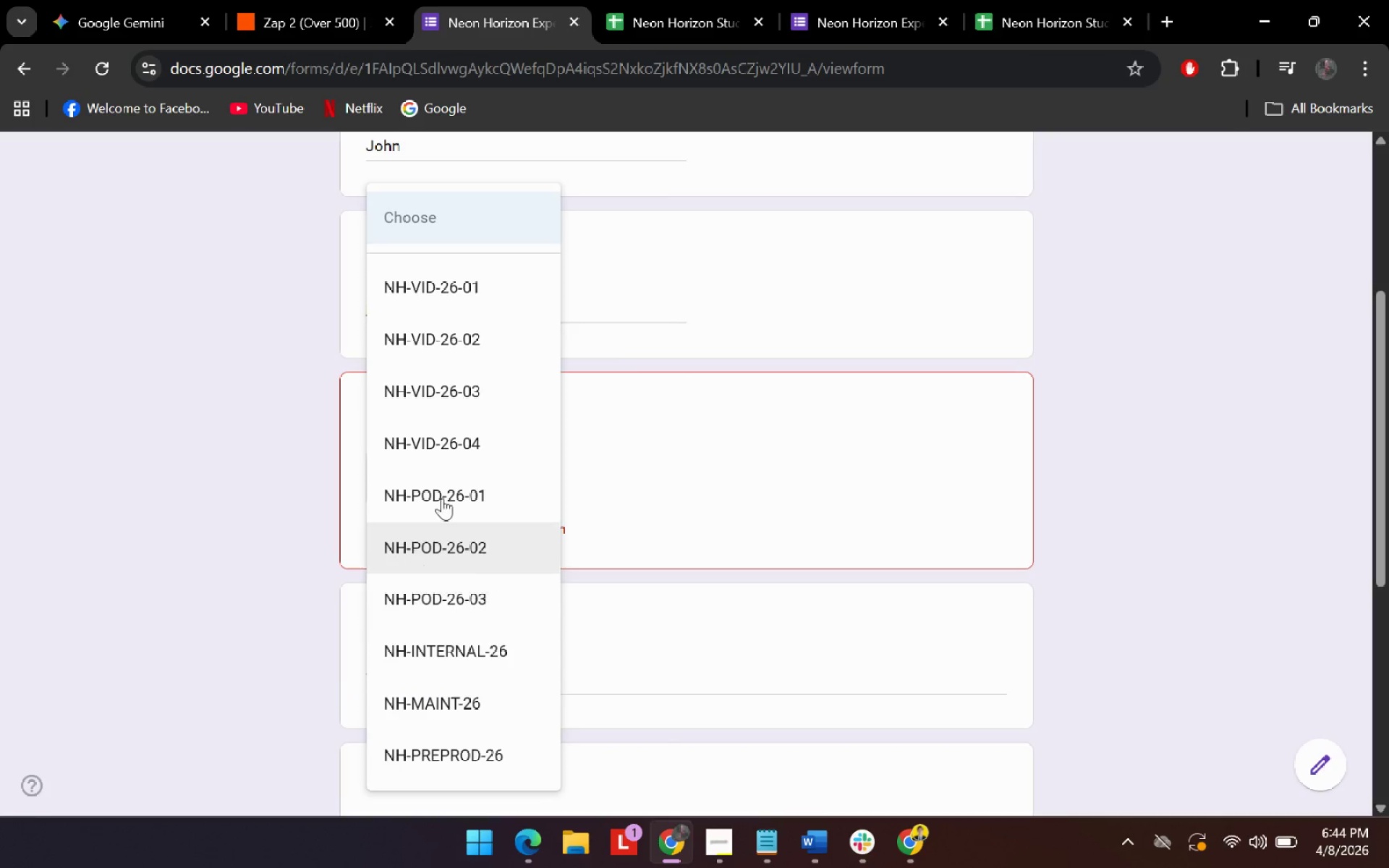 
scroll: coordinate [433, 546], scroll_direction: down, amount: 1.0
 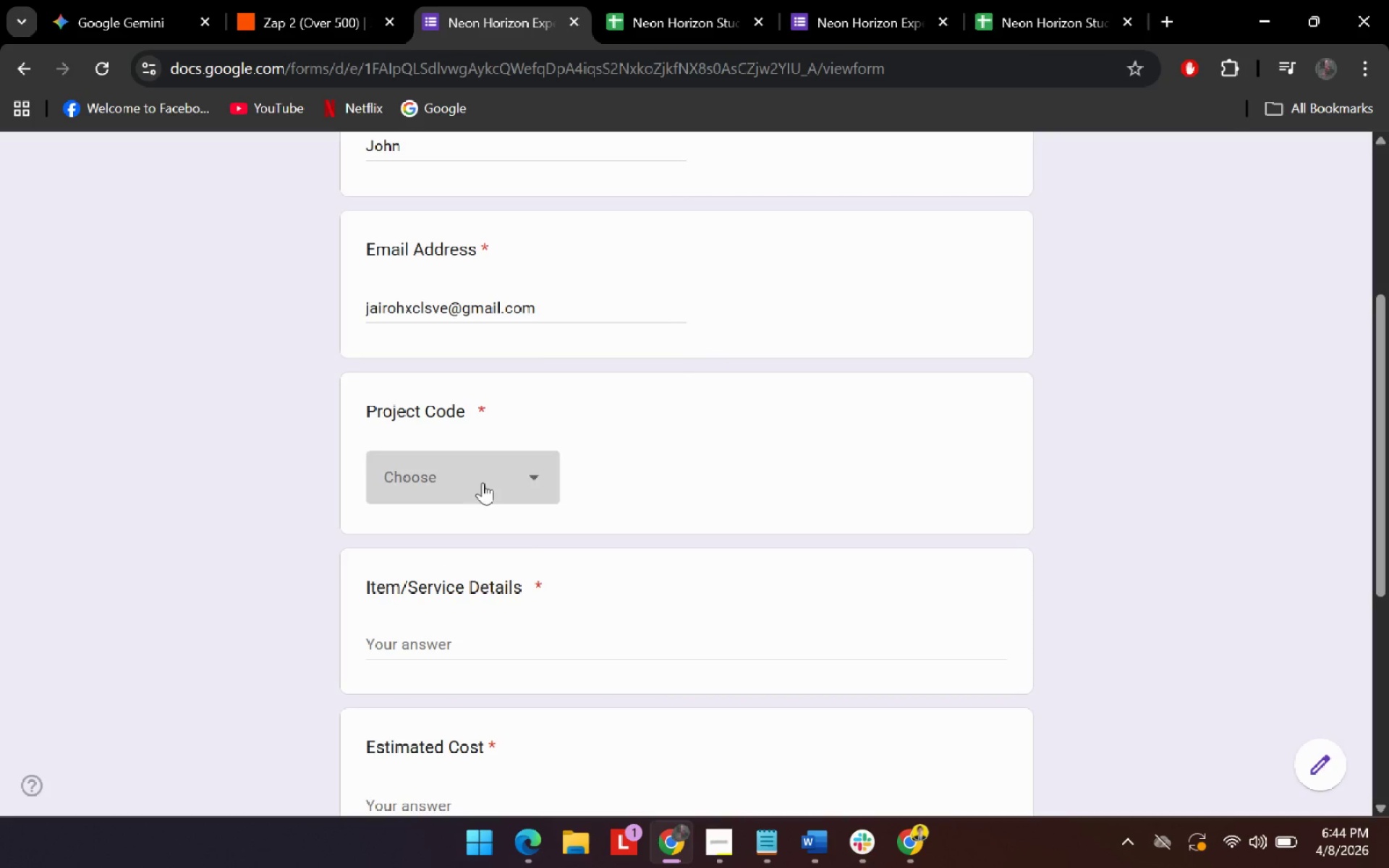 
left_click([466, 339])
 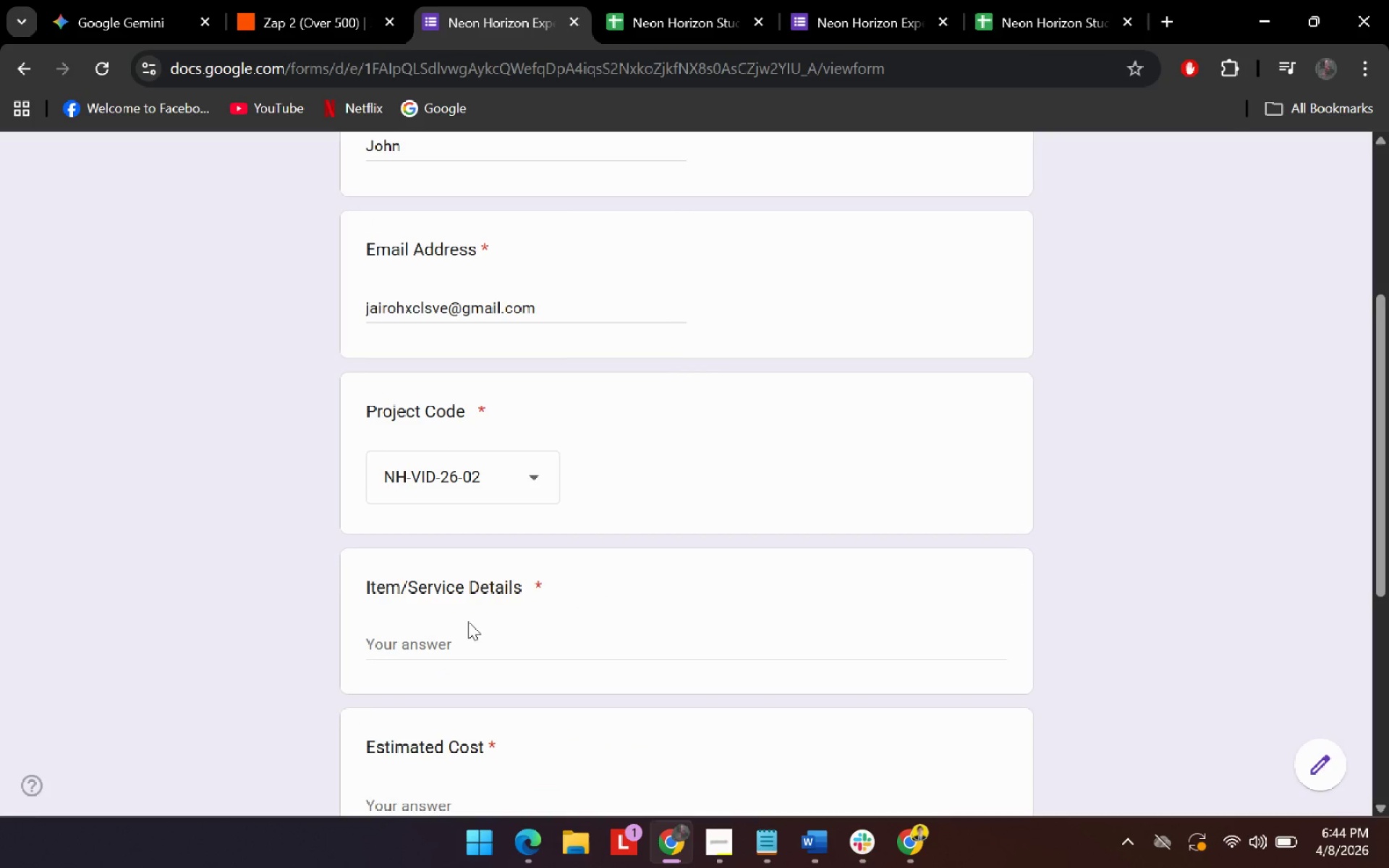 
double_click([467, 631])
 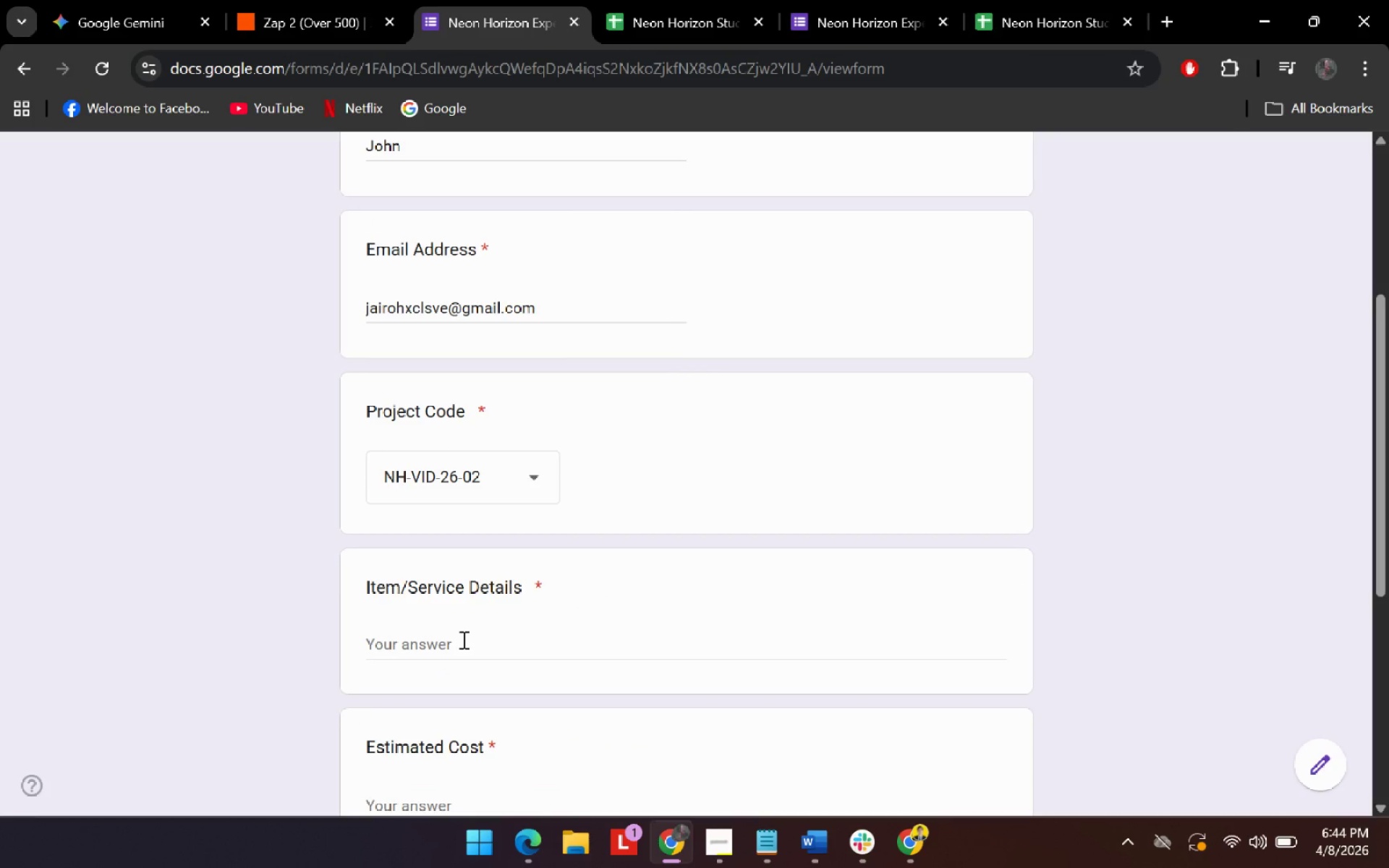 
triple_click([462, 639])
 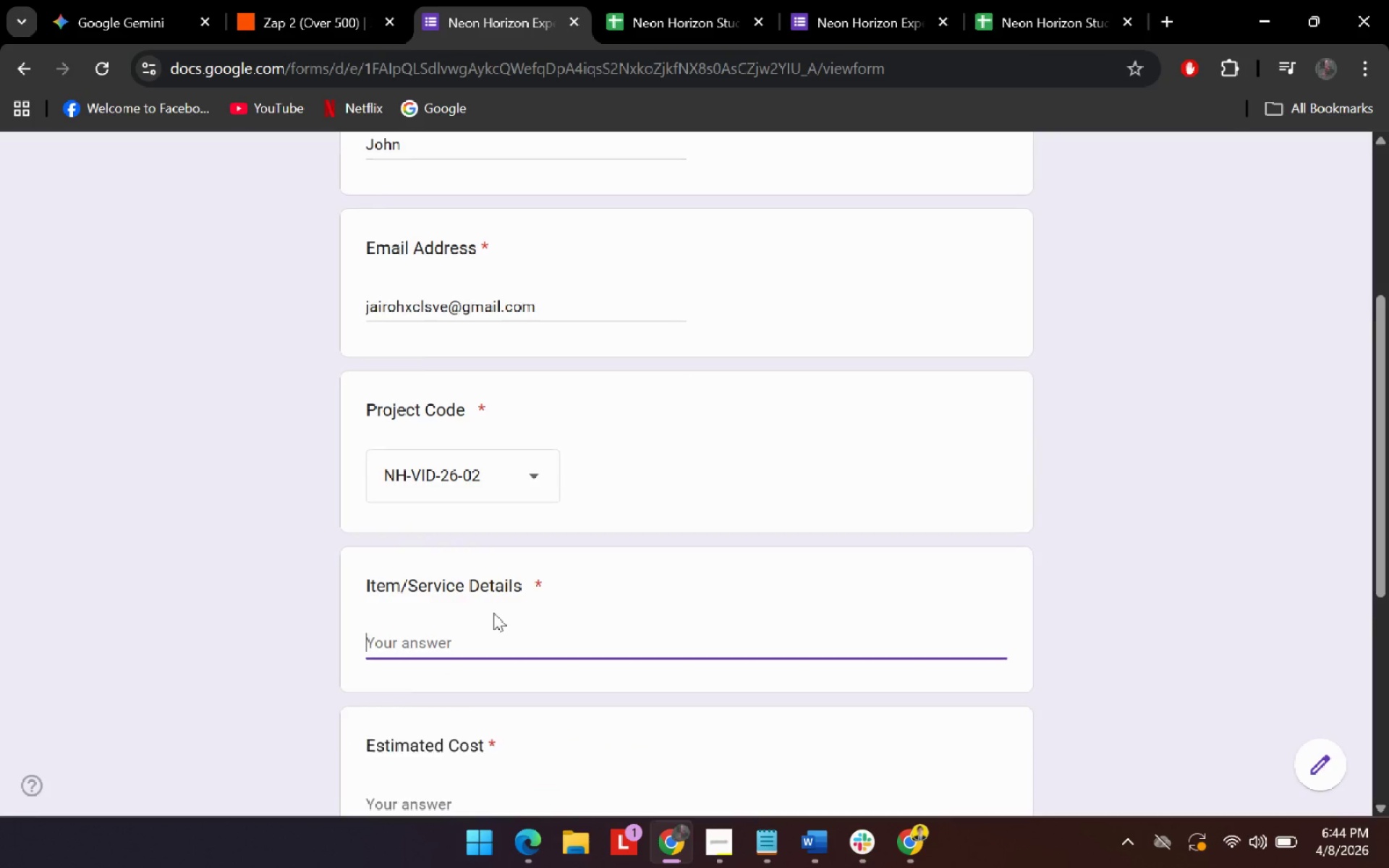 
type(400)
 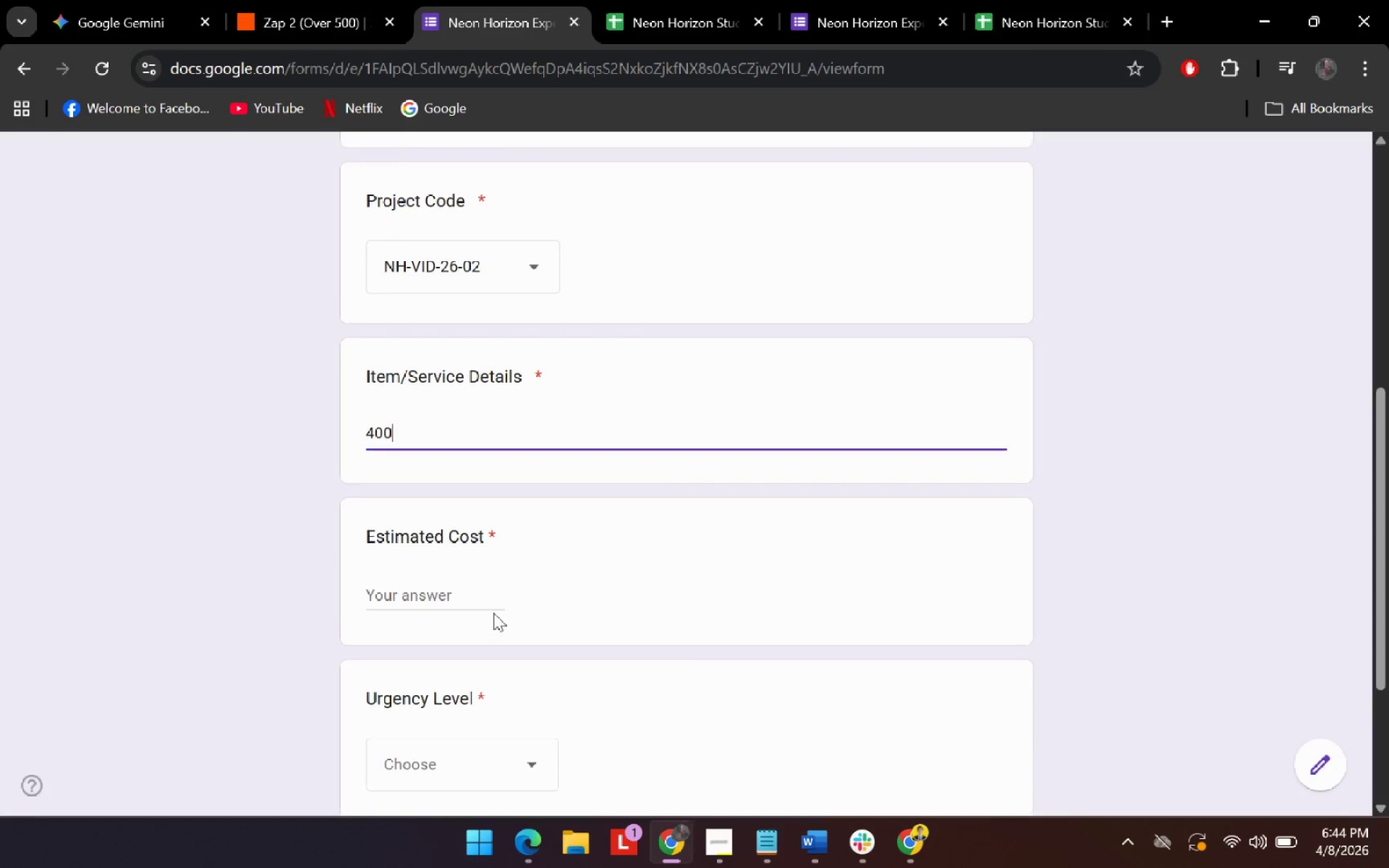 
scroll: coordinate [493, 613], scroll_direction: down, amount: 2.0
 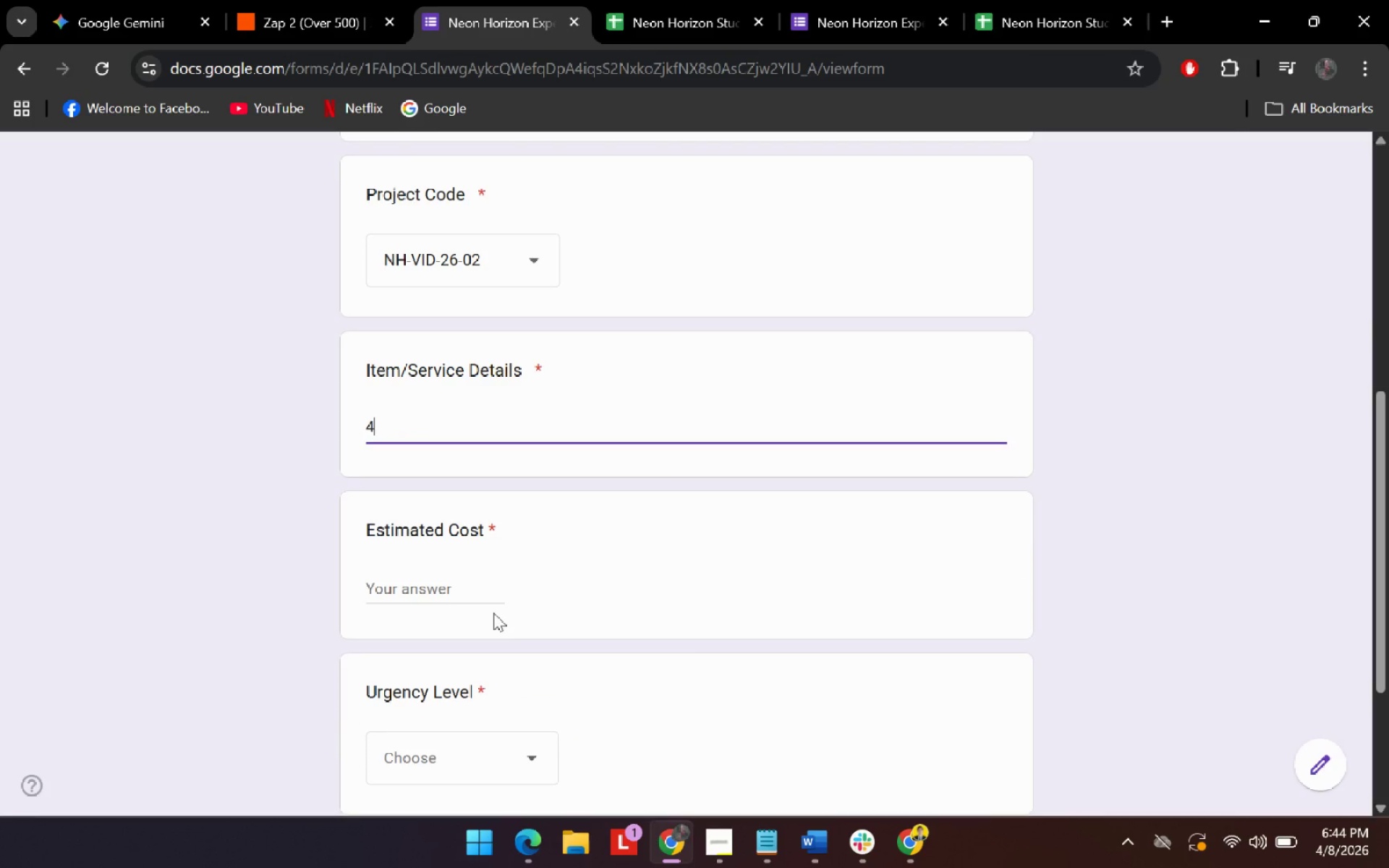 
left_click([445, 678])
 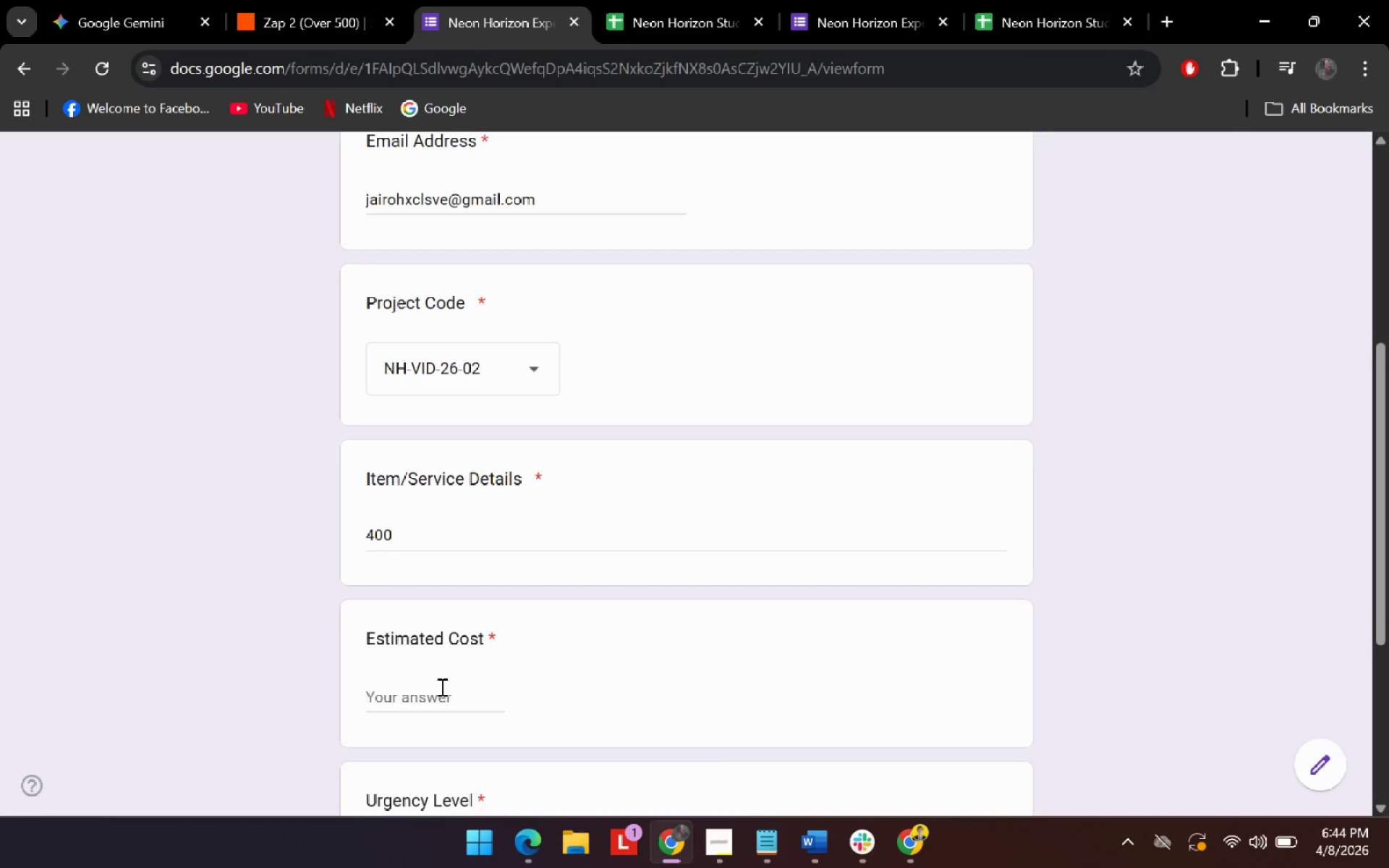 
double_click([441, 686])
 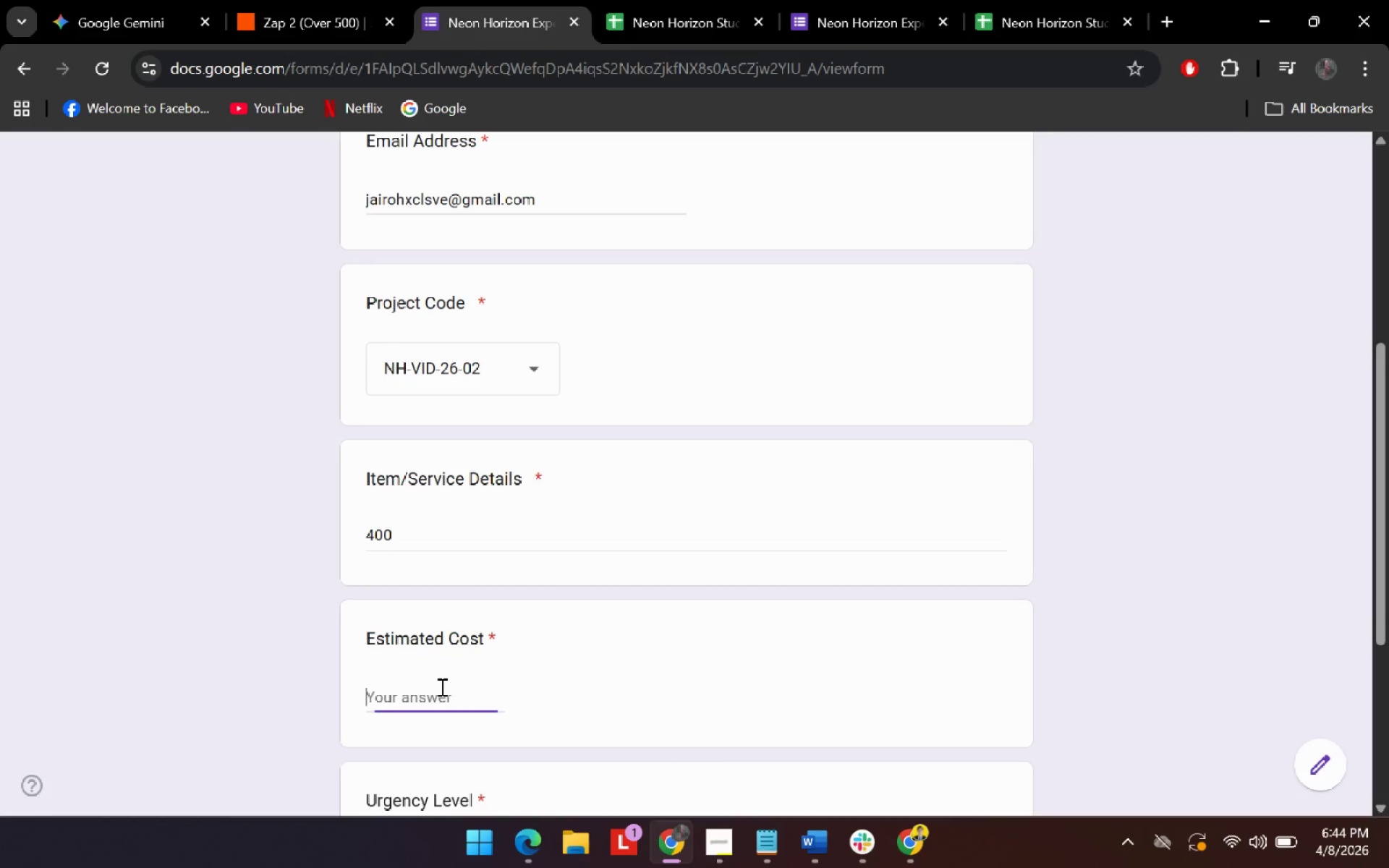 
scroll: coordinate [493, 613], scroll_direction: up, amount: 1.0
 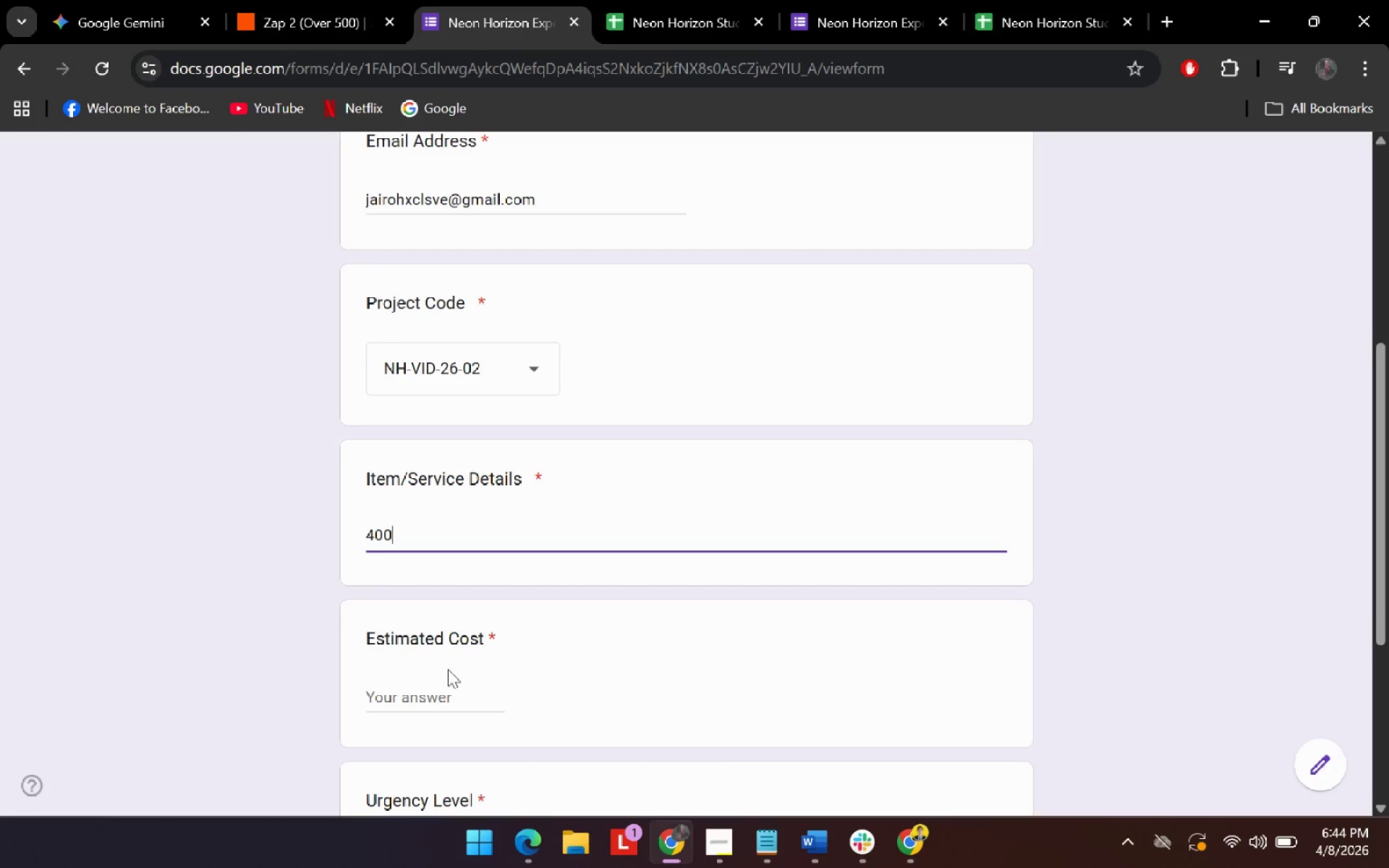 
scroll: coordinate [441, 686], scroll_direction: down, amount: 2.0
 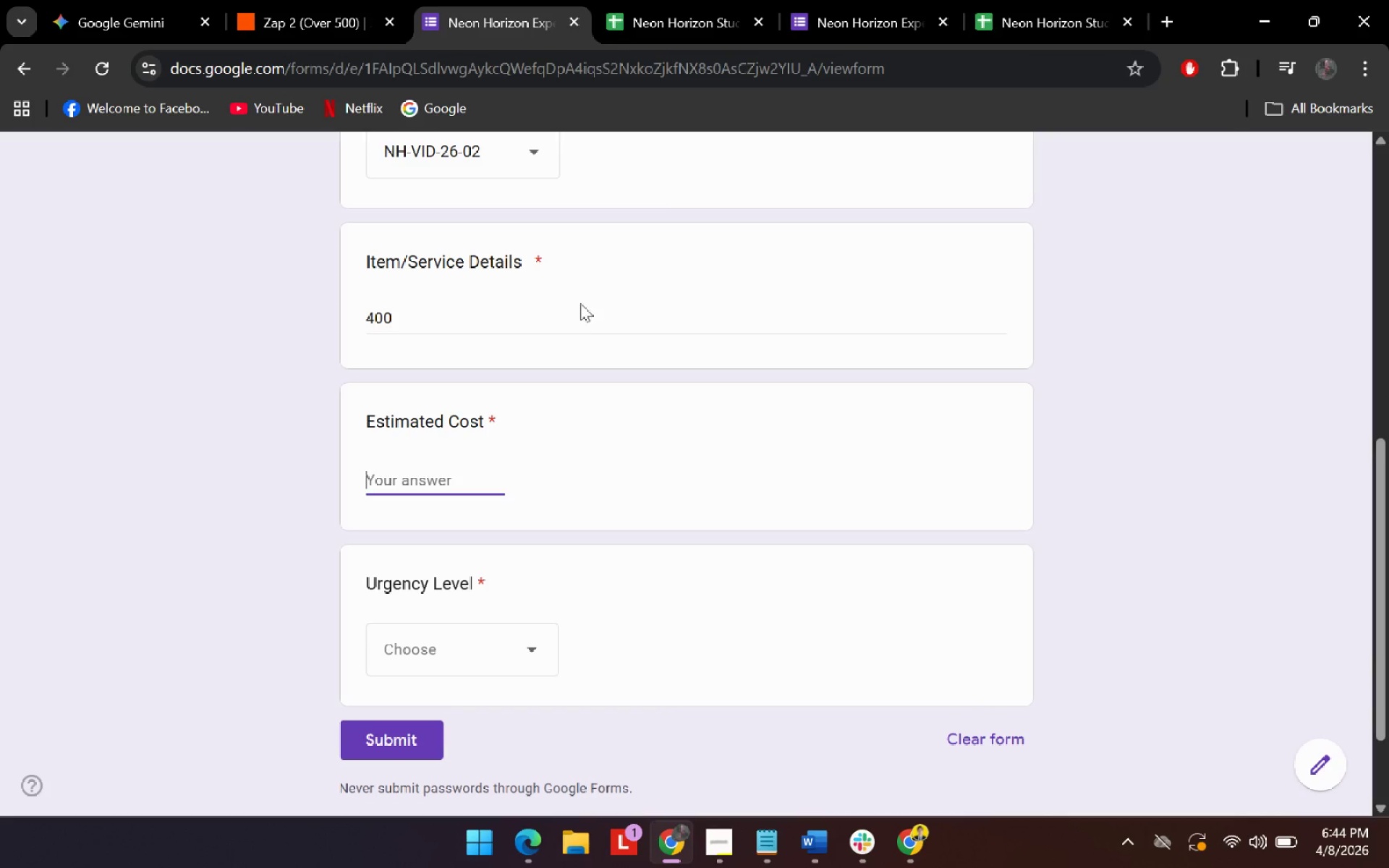 
left_click([602, 312])
 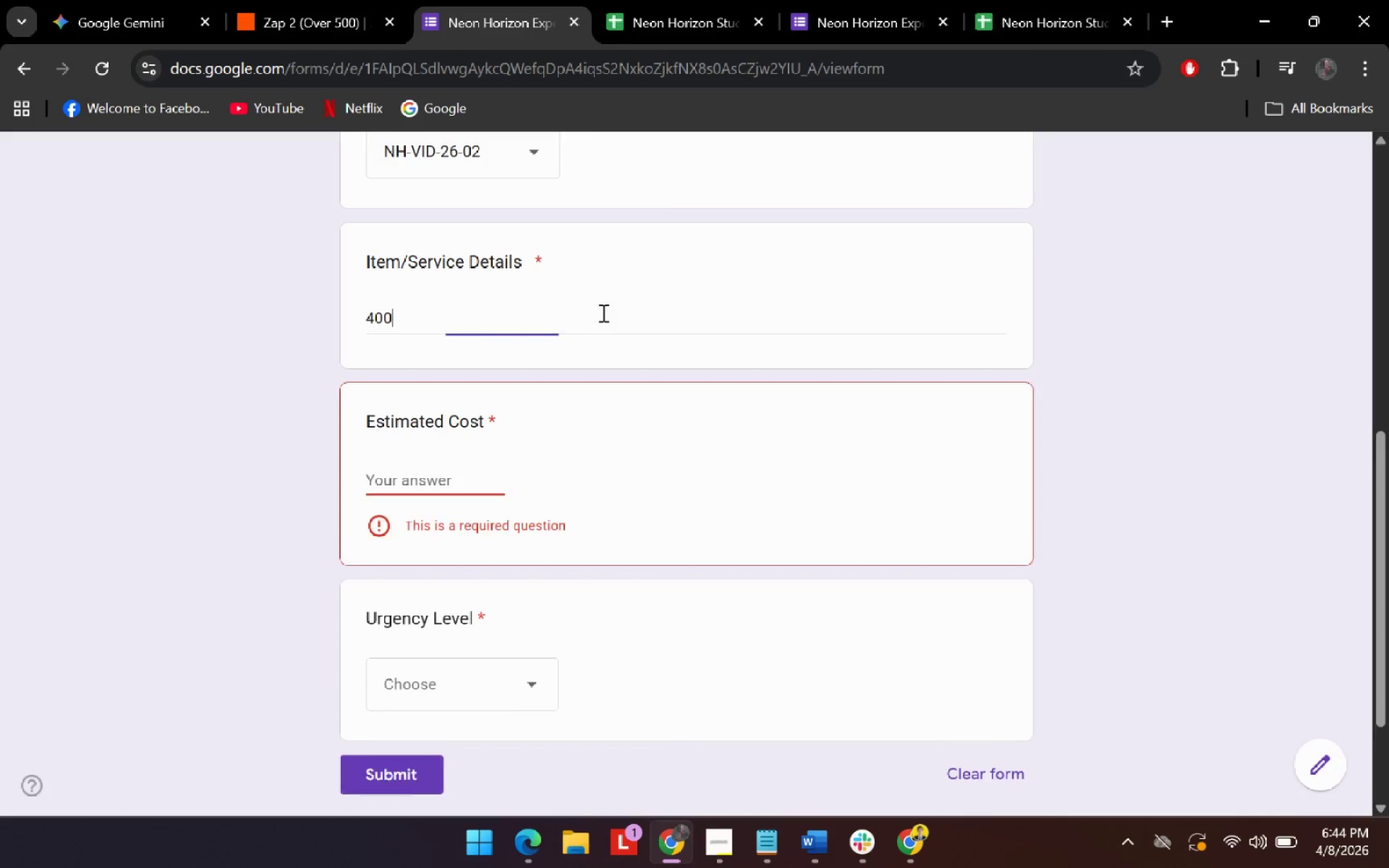 
key(Control+ControlLeft)
 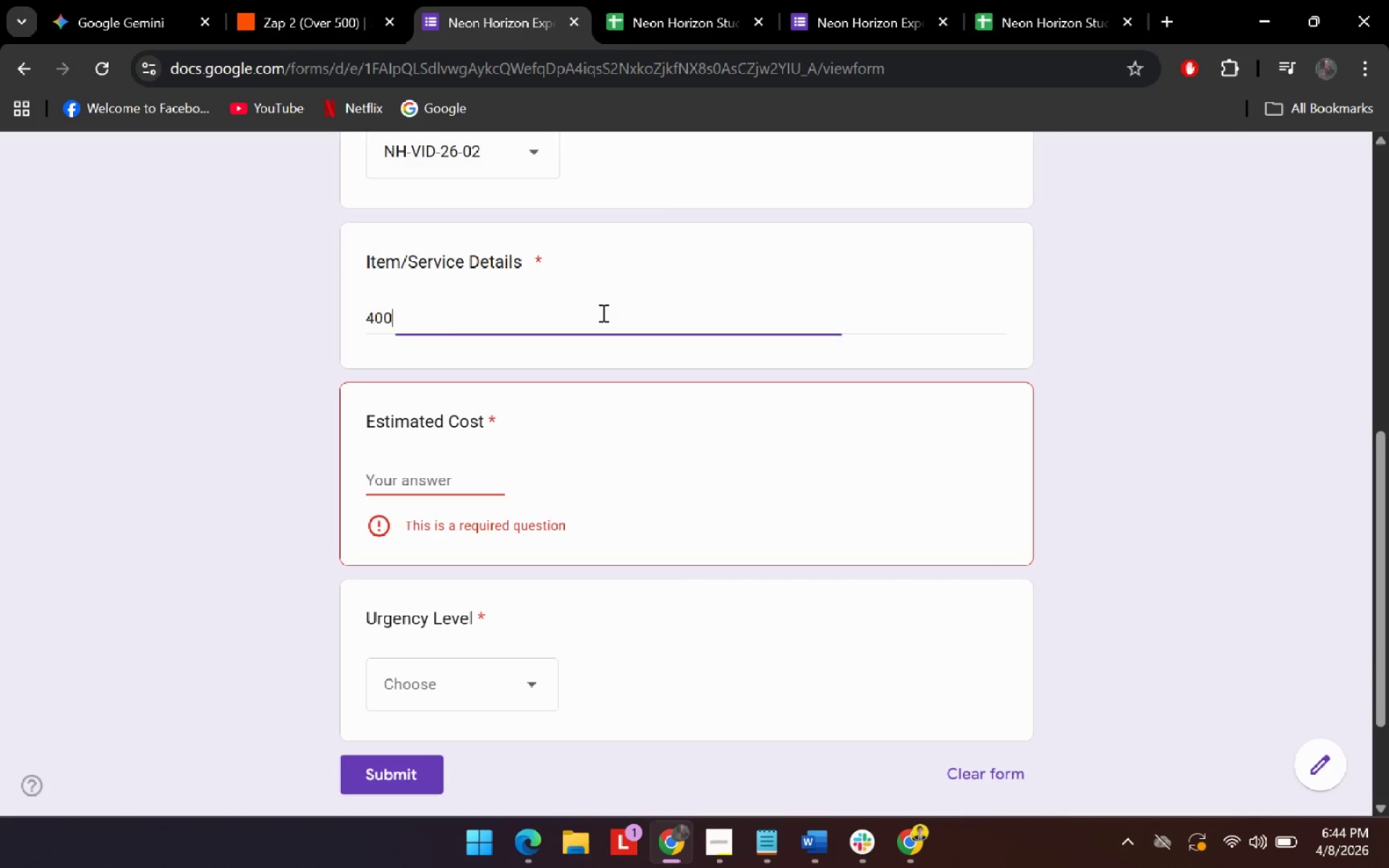 
key(Control+A)
 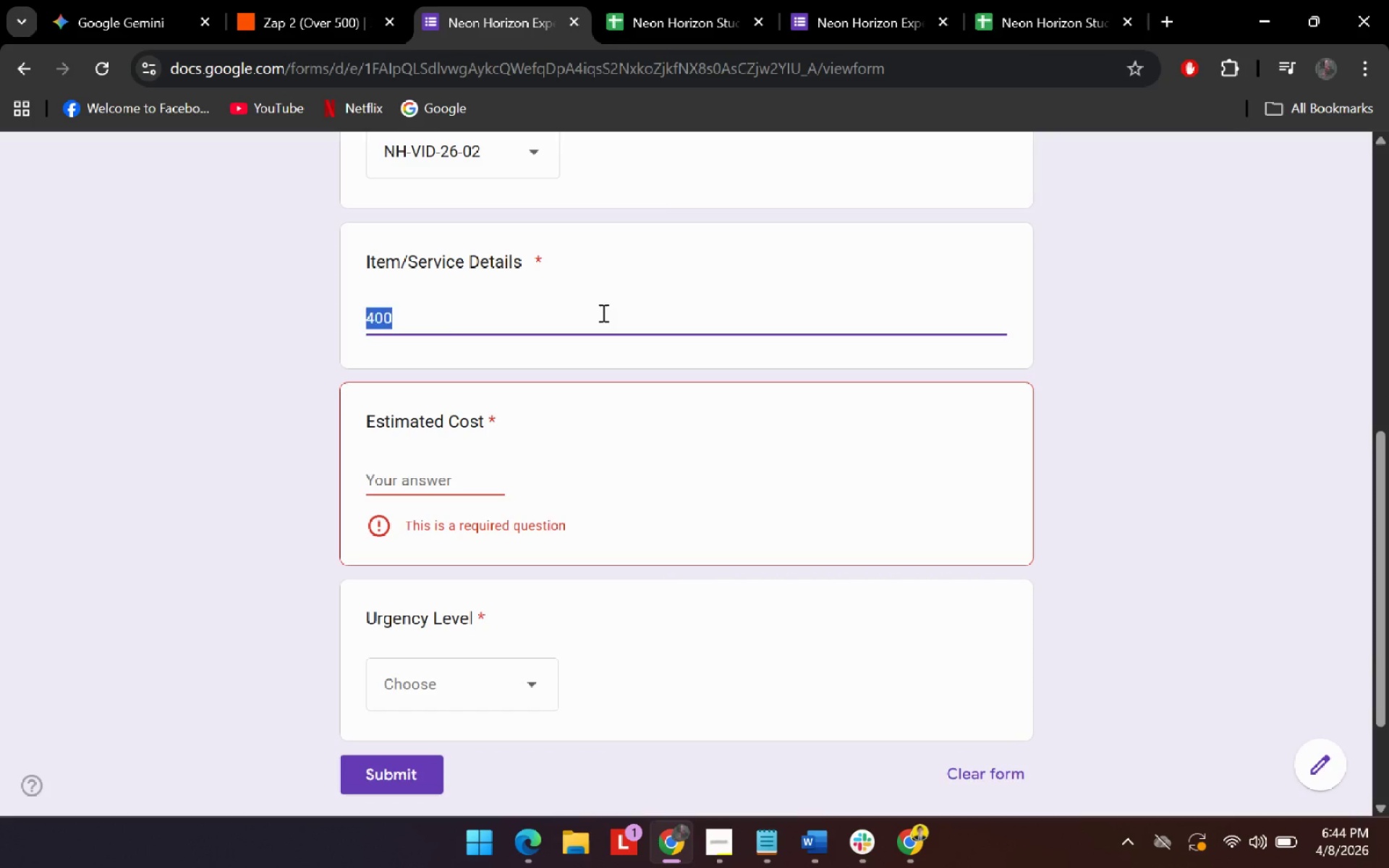 
key(Backspace)
type(Prop Lights)
key(Tab)
 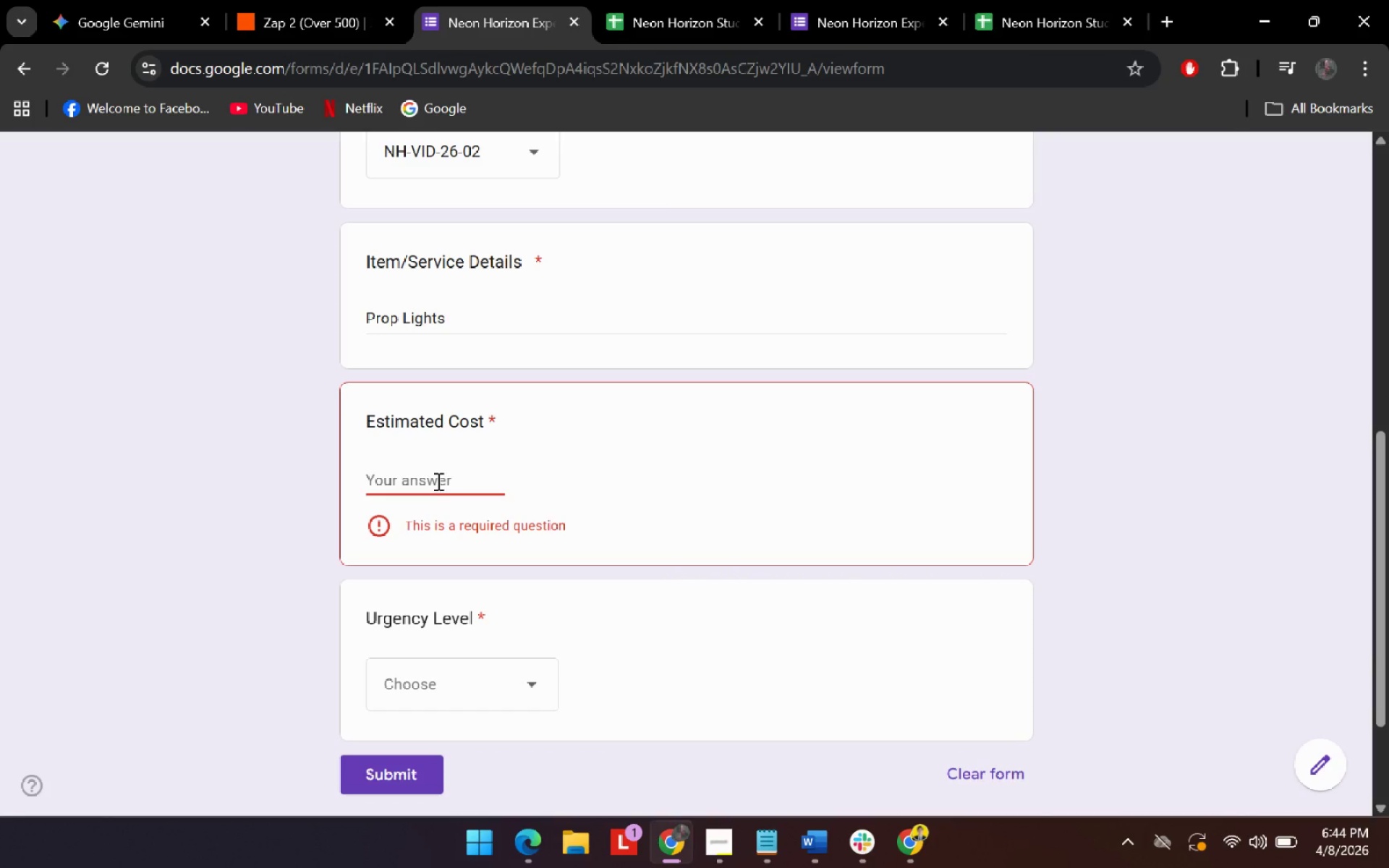 
left_click([435, 482])
 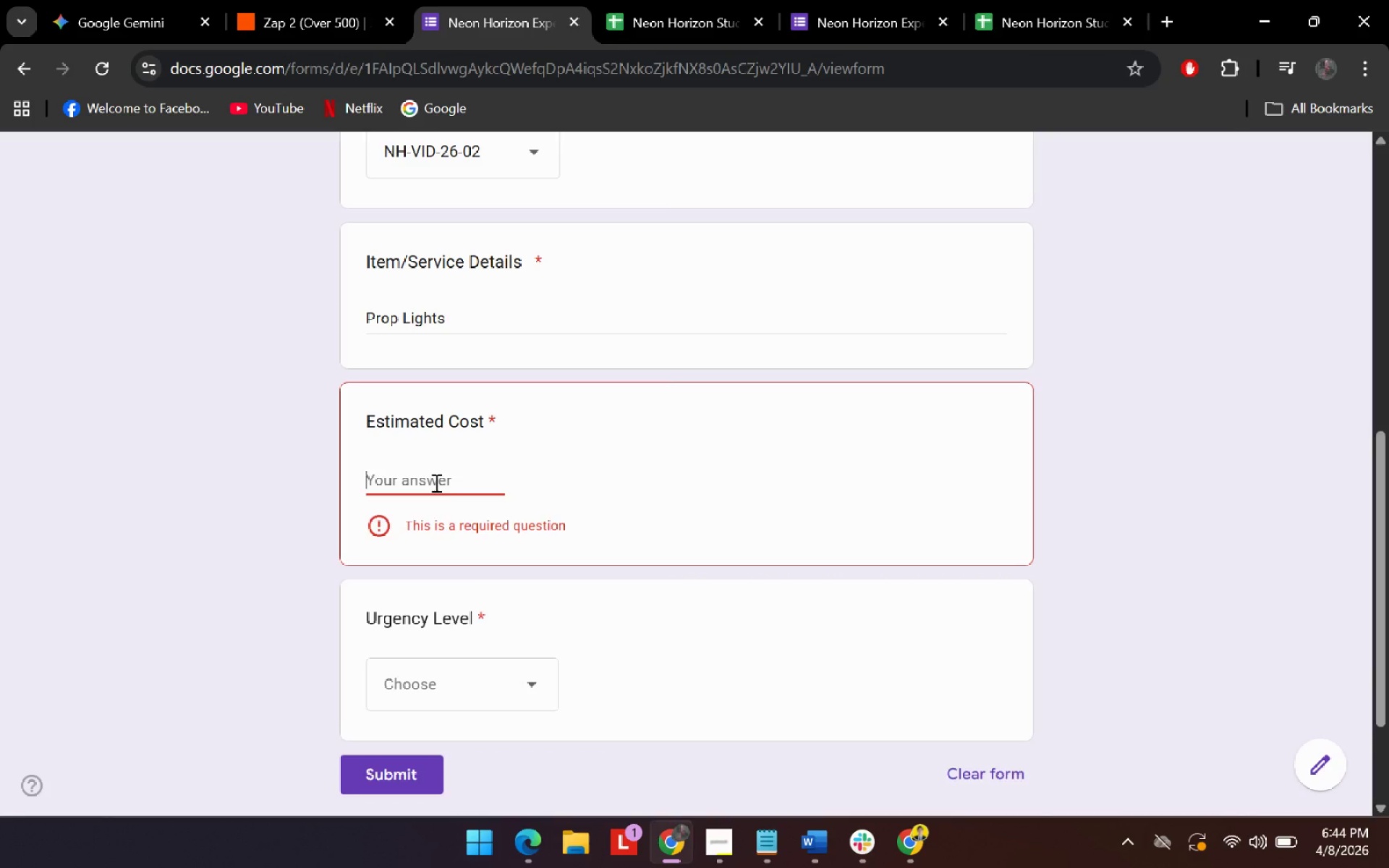 
type(299)
 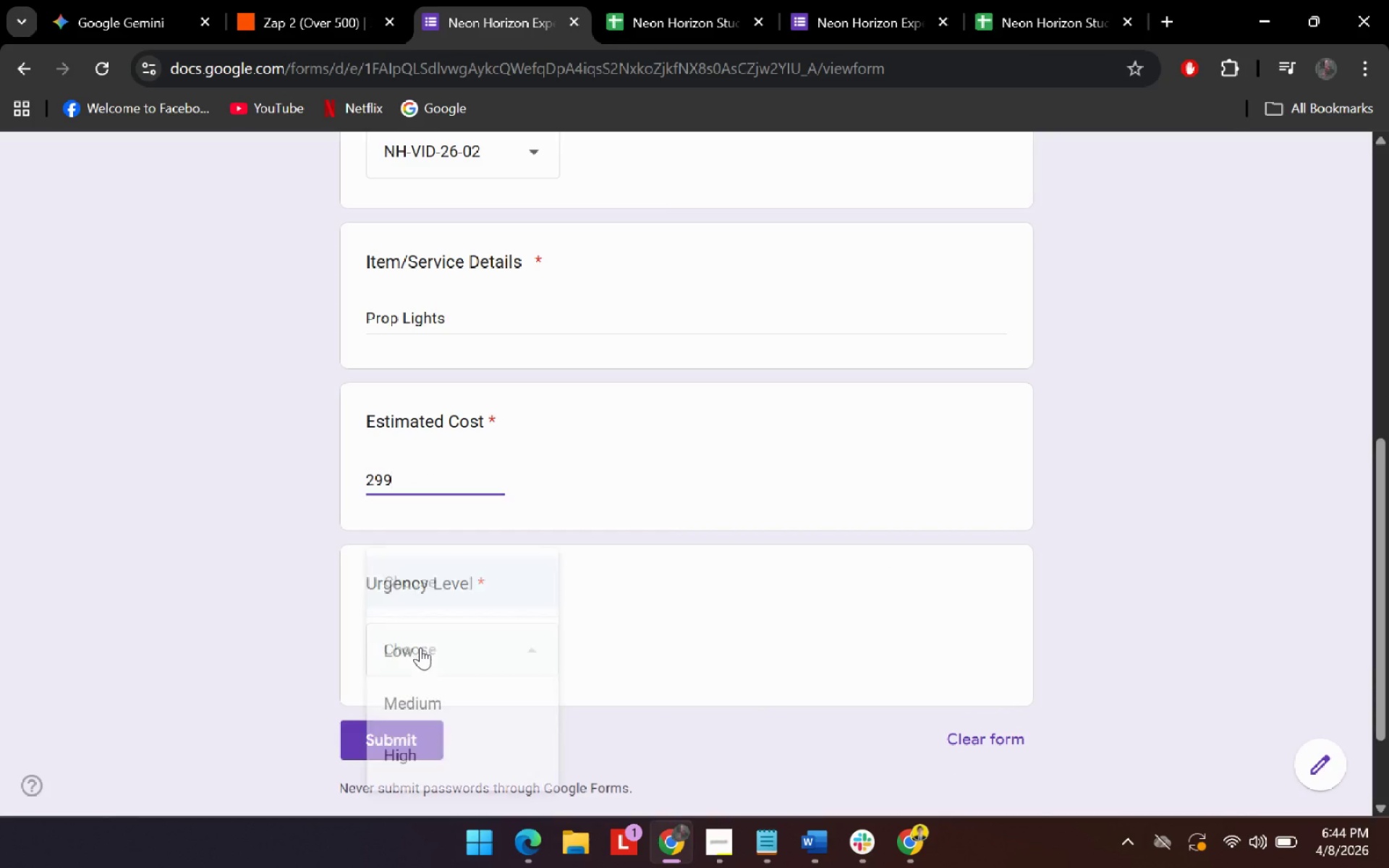 
left_click([456, 631])
 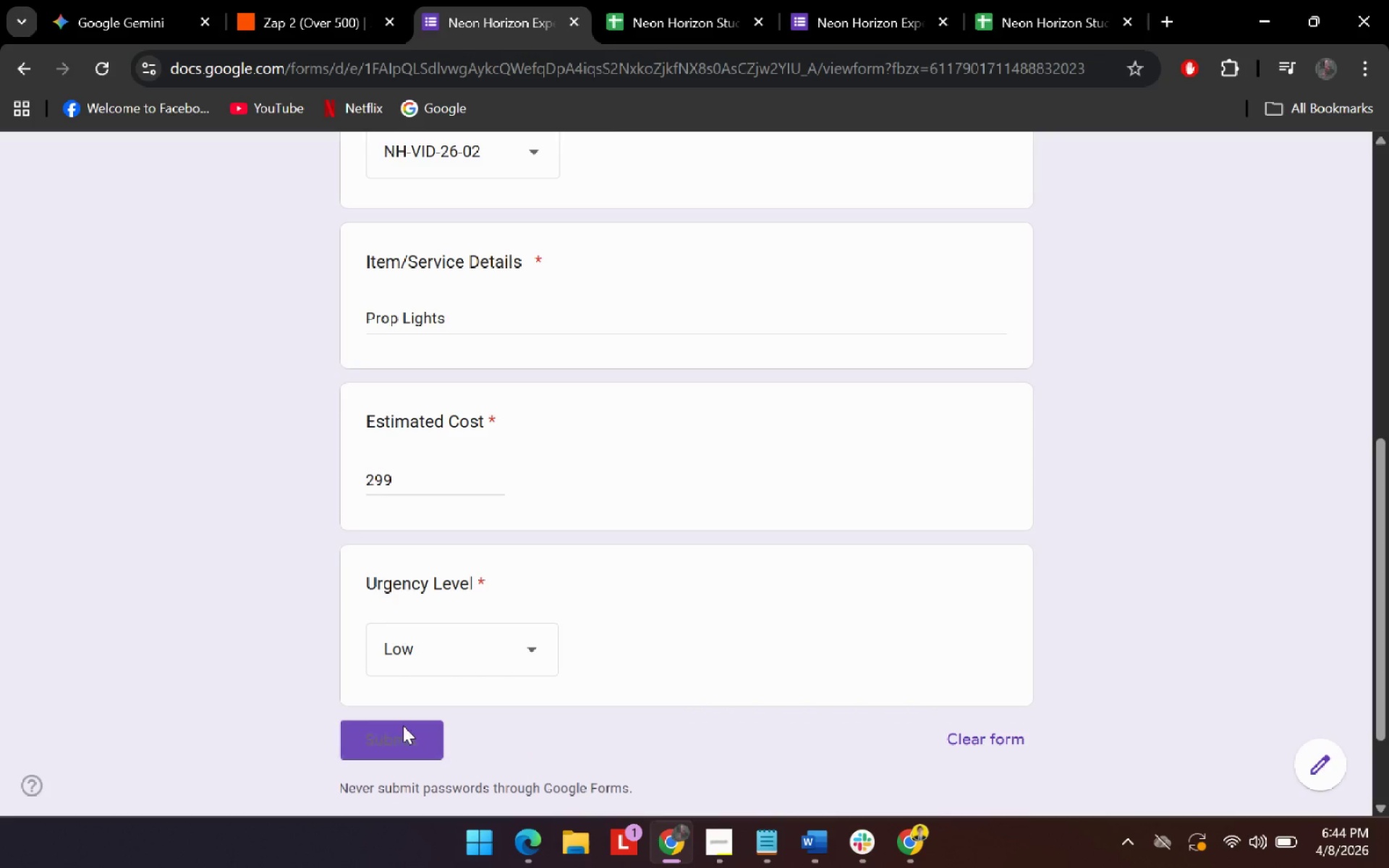 
scroll: coordinate [830, 535], scroll_direction: up, amount: 4.0
 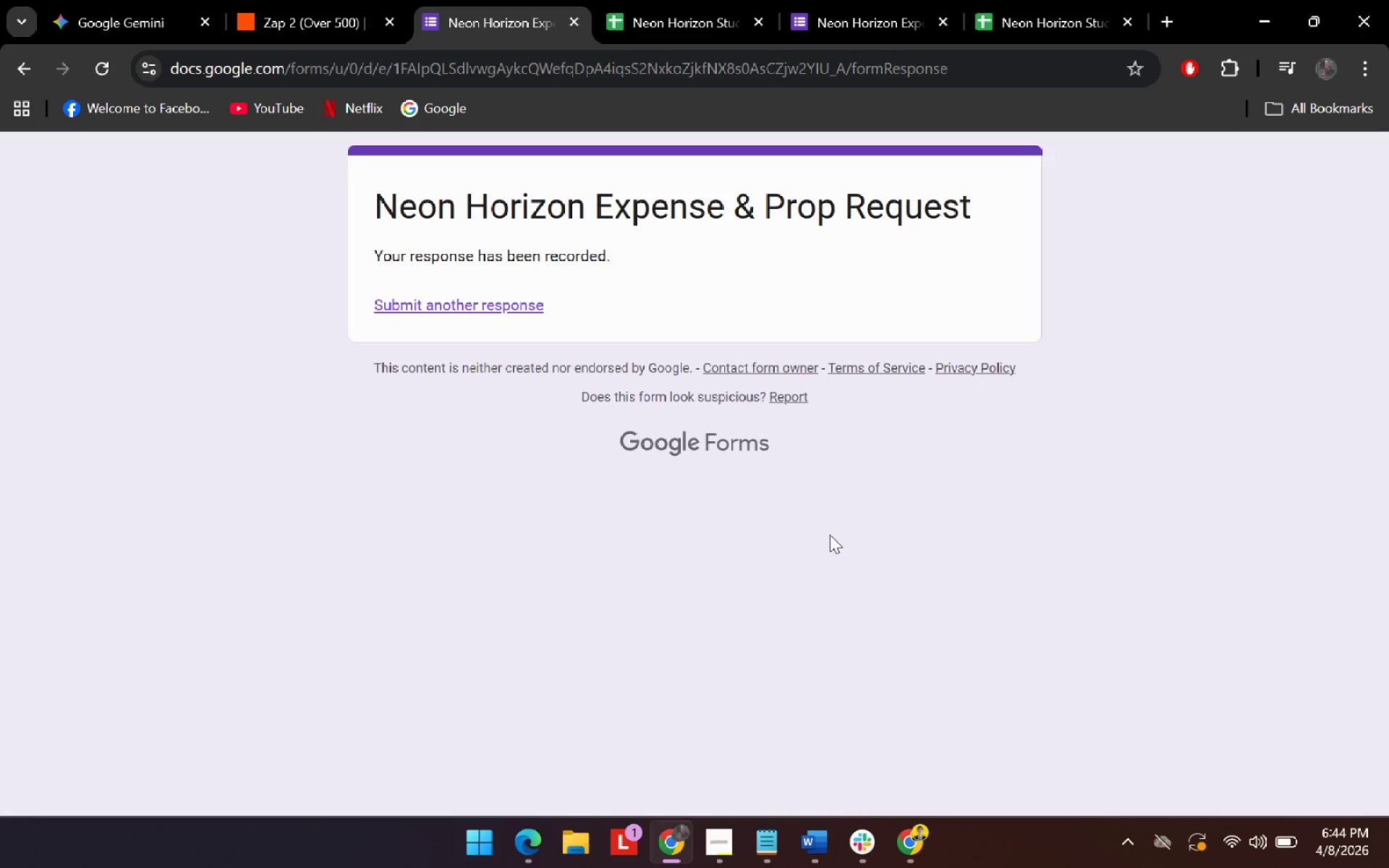 
wait(22.09)
 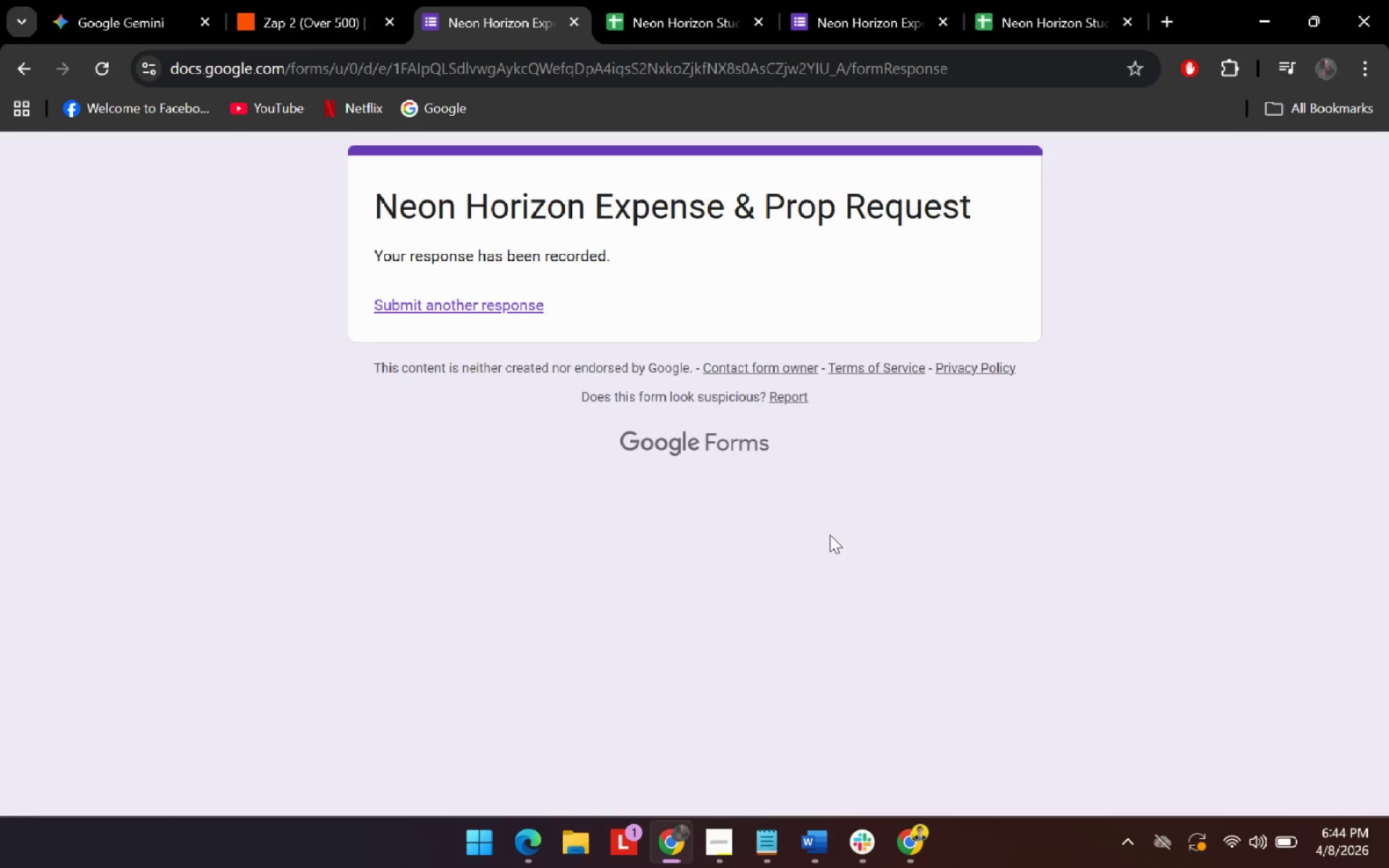 
left_click([285, 5])
 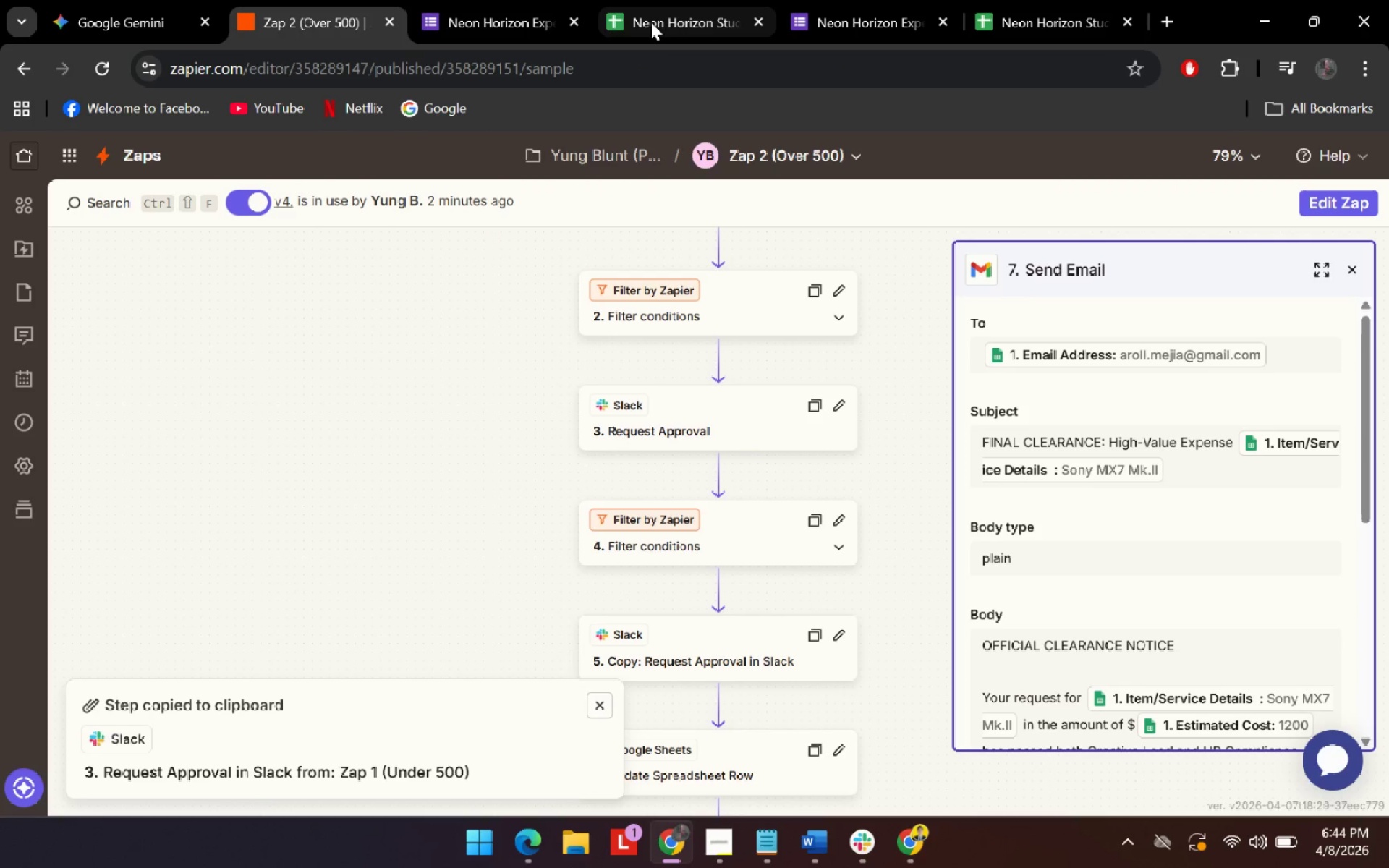 
left_click([650, 22])
 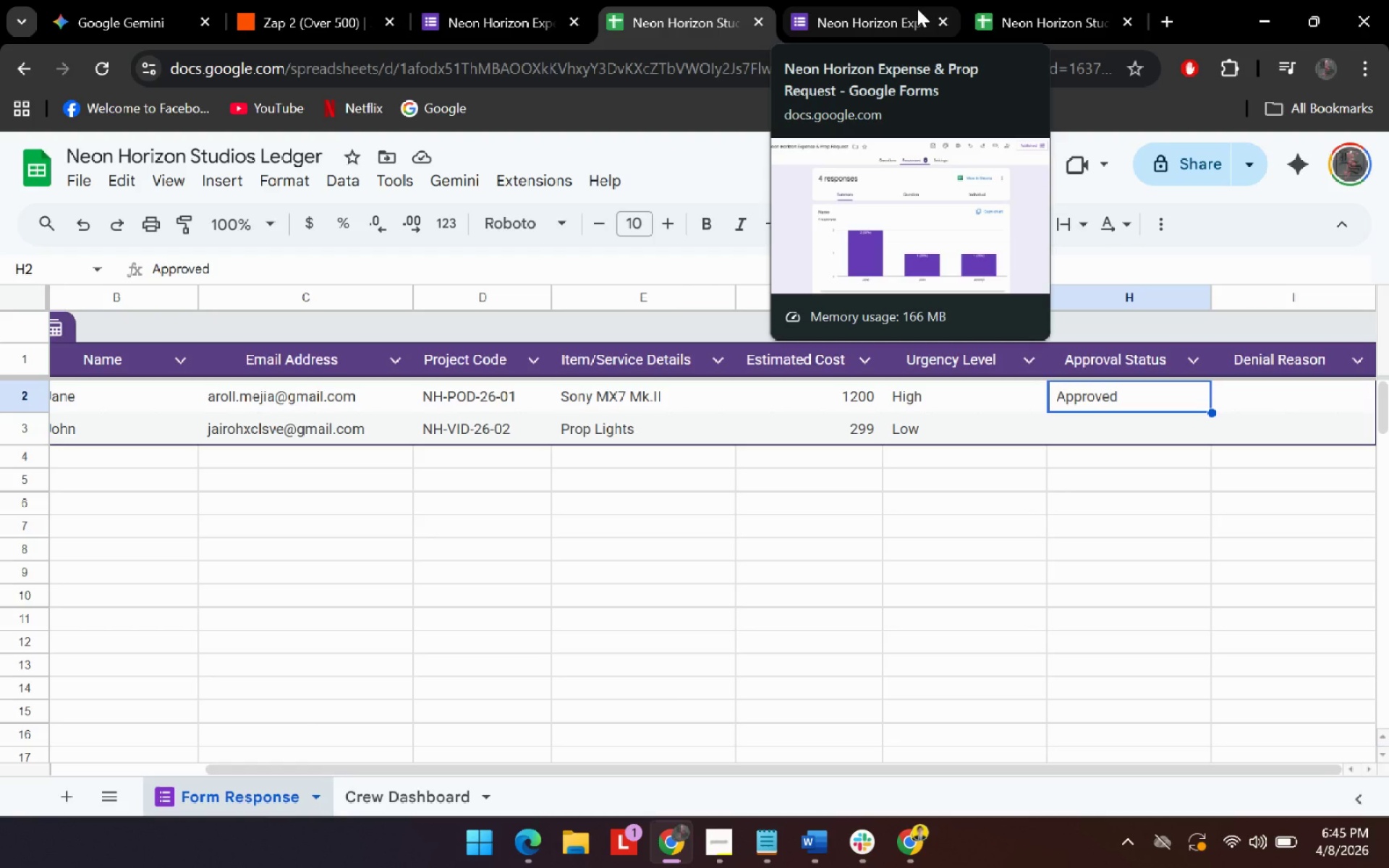 
left_click([917, 9])
 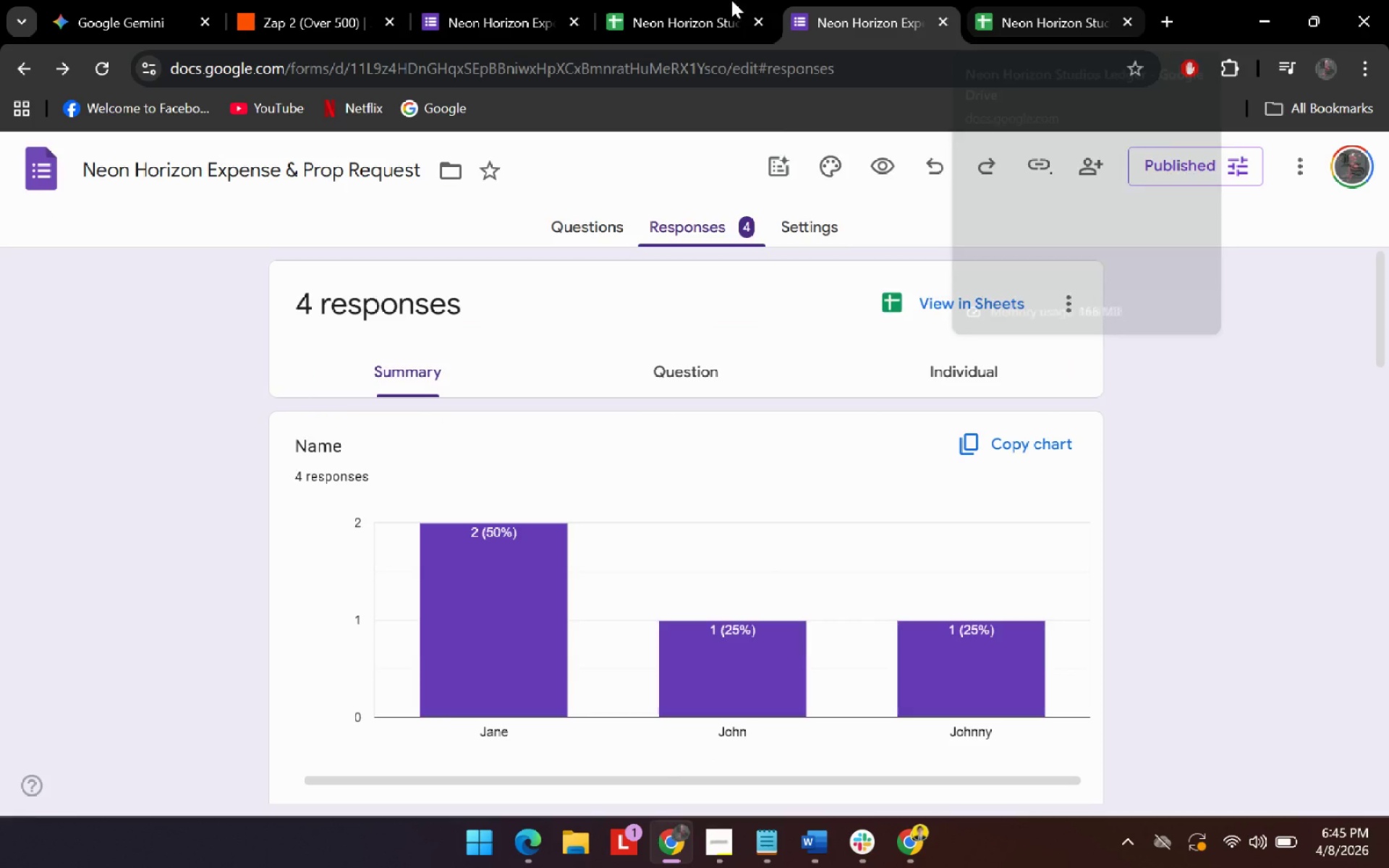 
left_click([315, 0])
 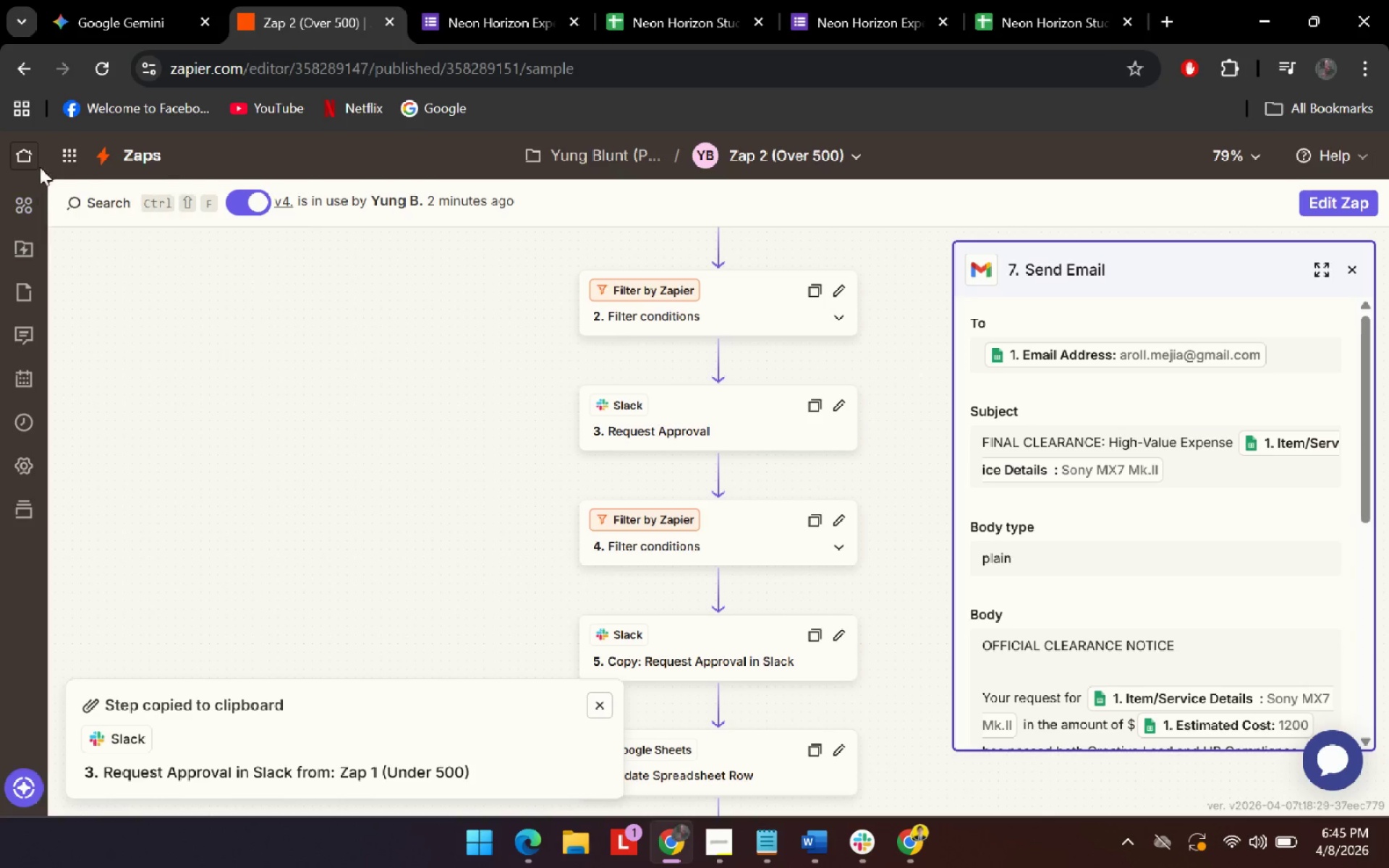 
left_click([29, 152])
 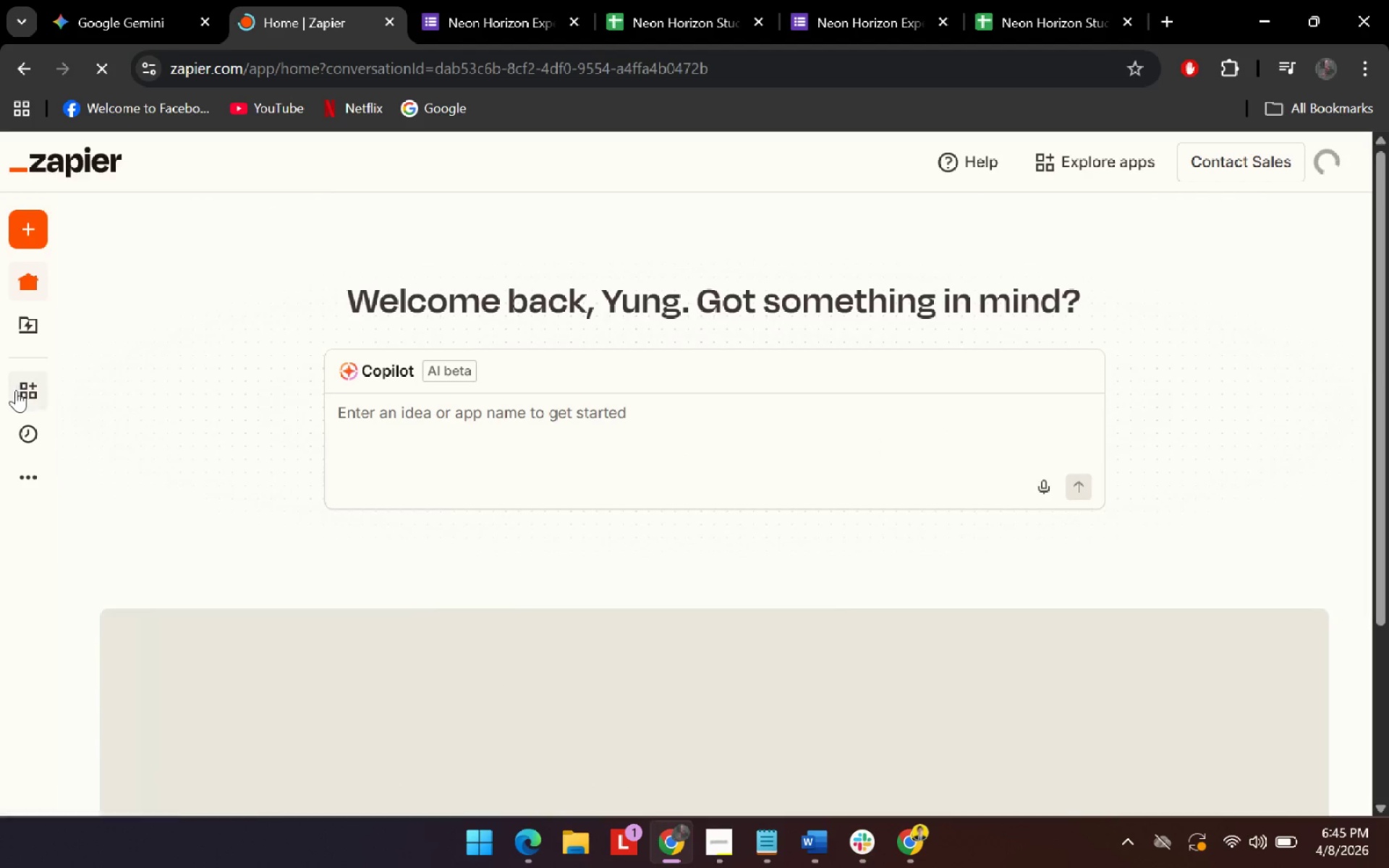 
left_click([81, 436])
 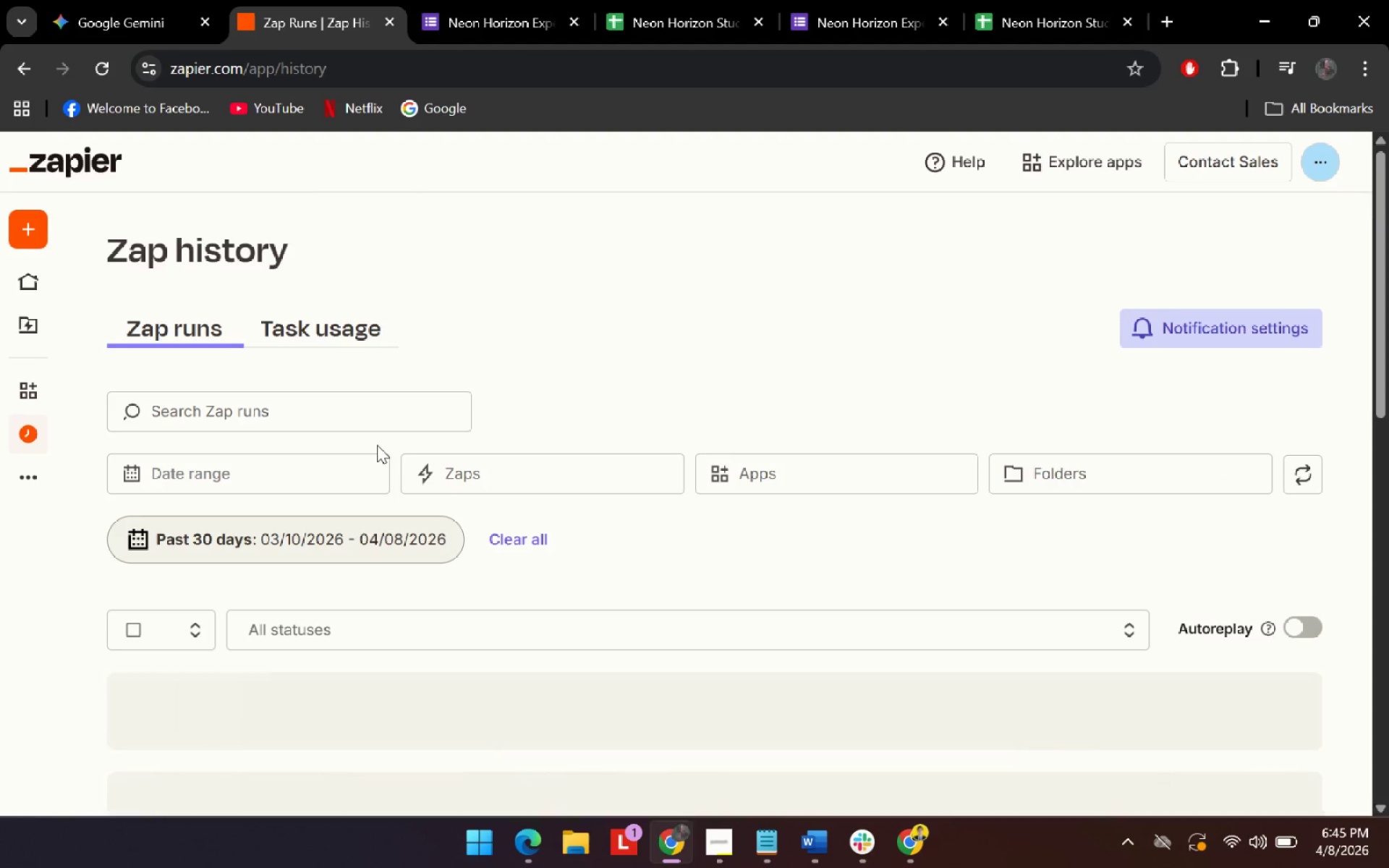 
scroll: coordinate [494, 405], scroll_direction: down, amount: 3.0
 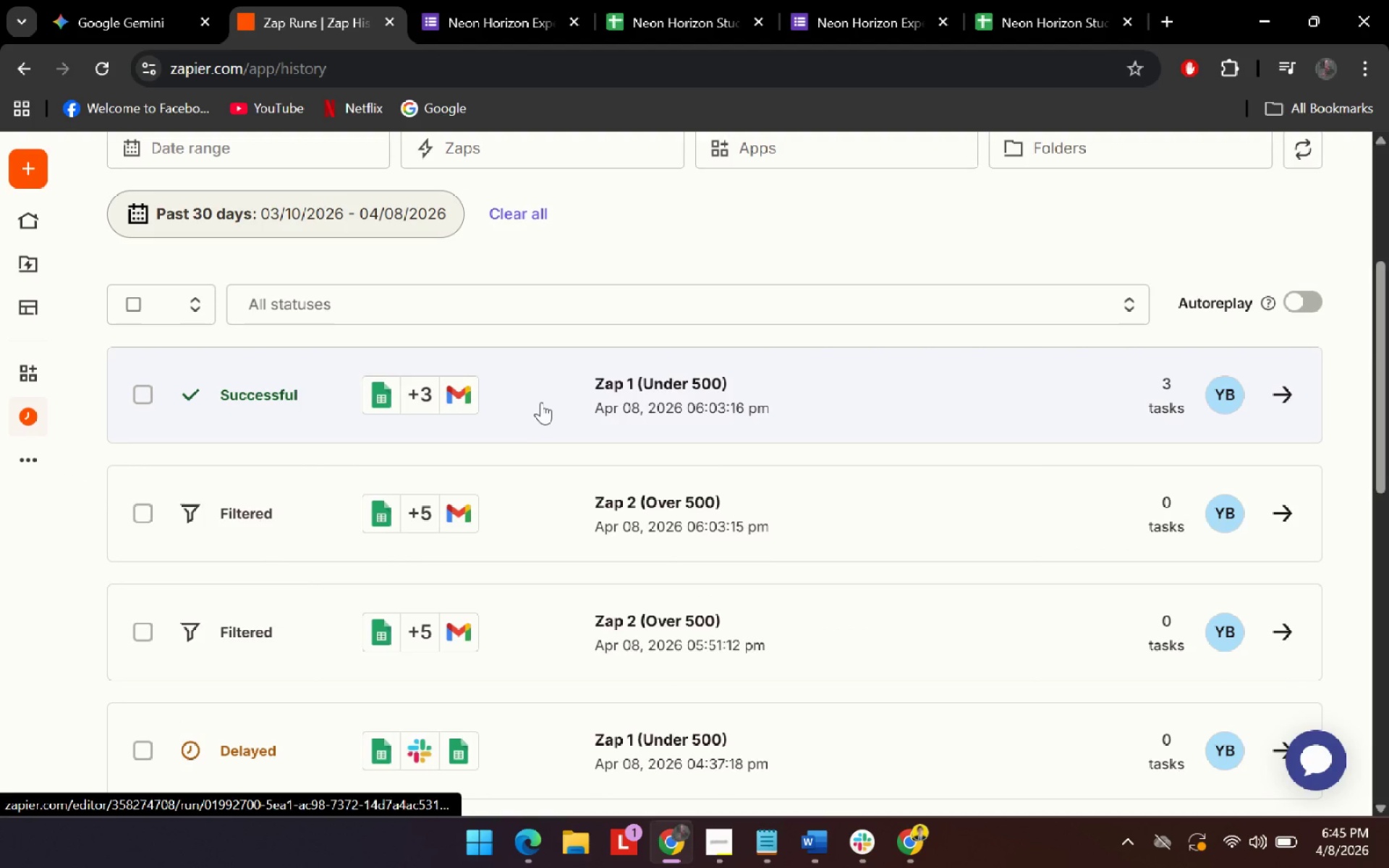 
left_click([541, 402])
 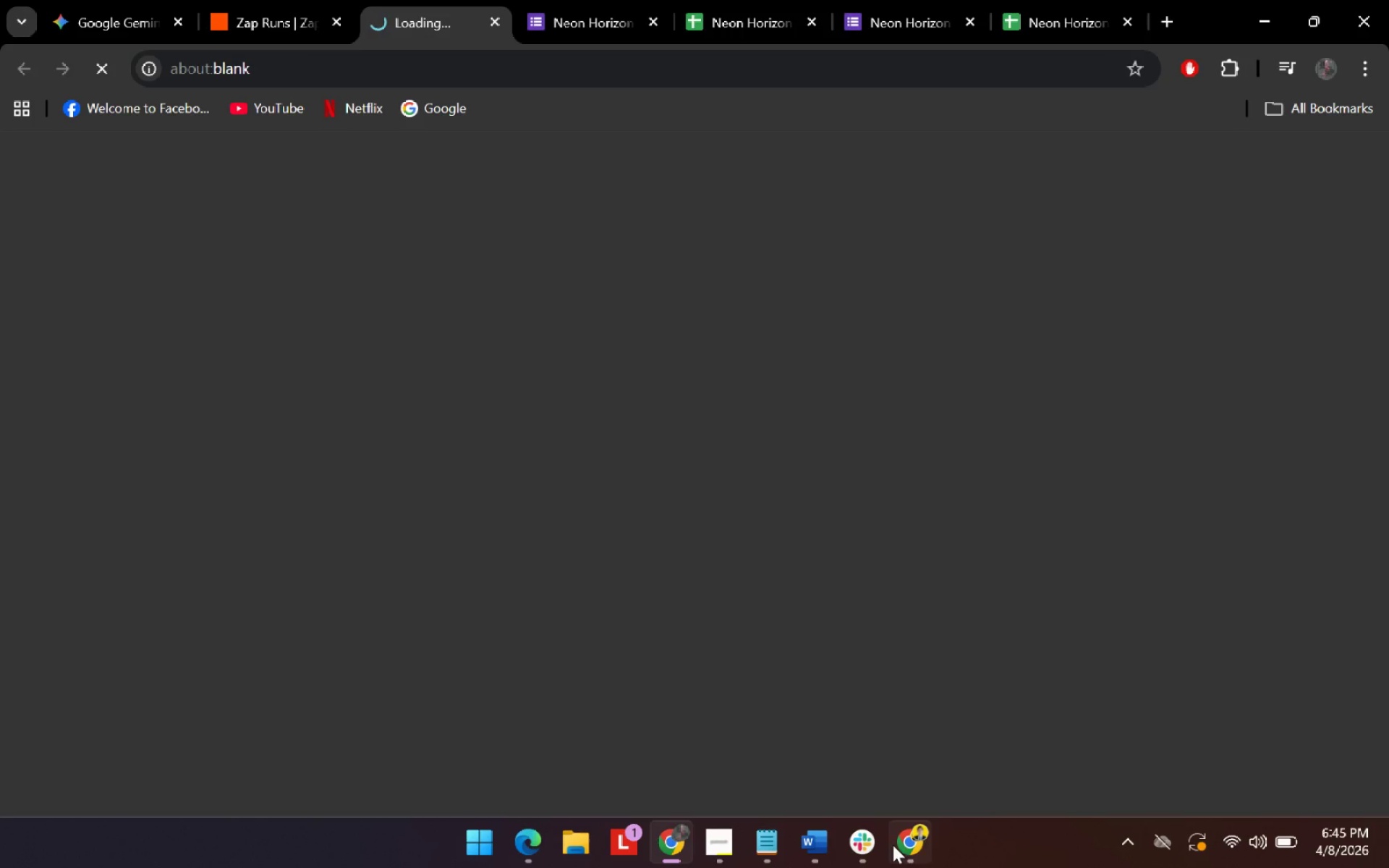 
left_click([853, 851])
 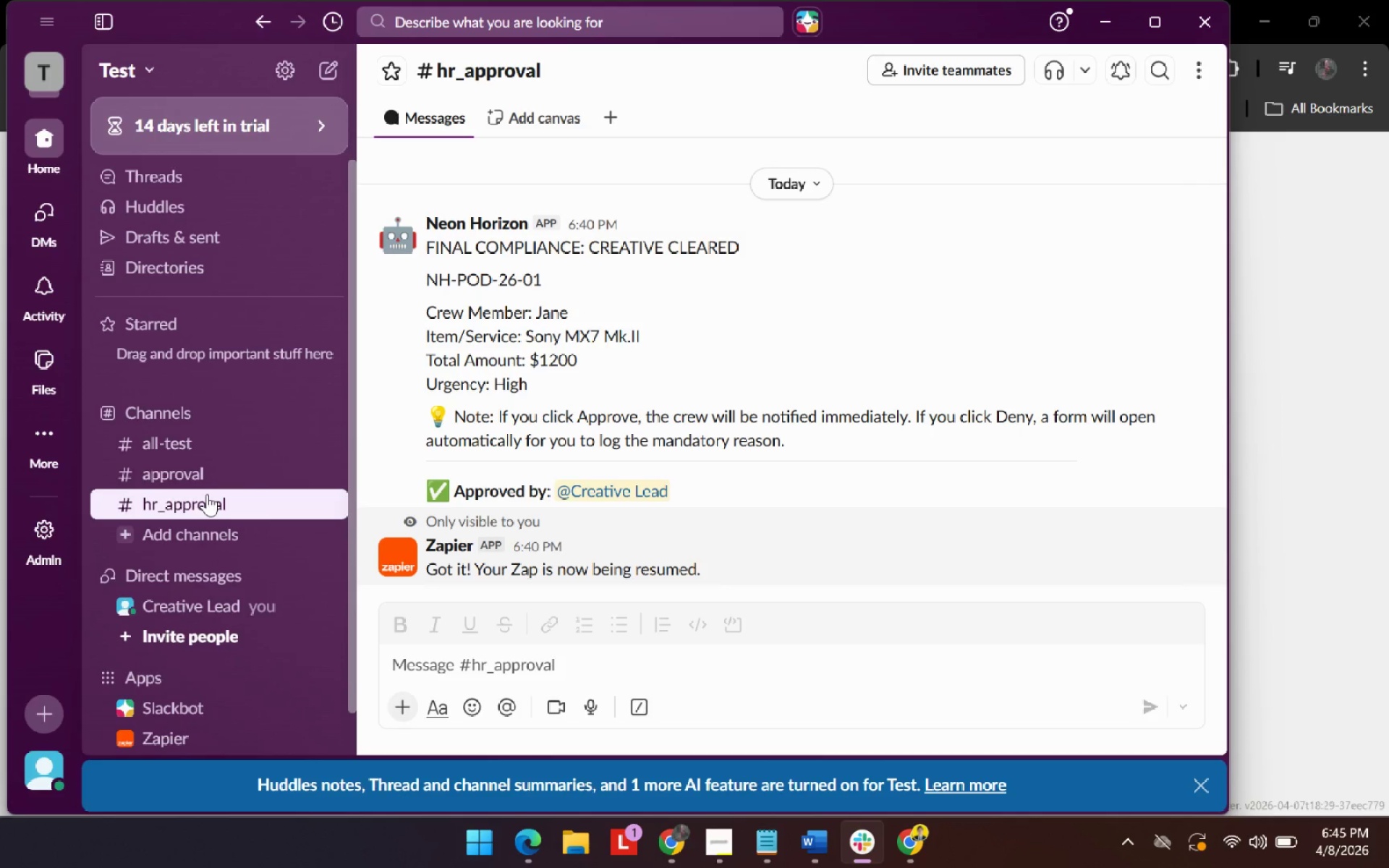 
left_click([207, 483])
 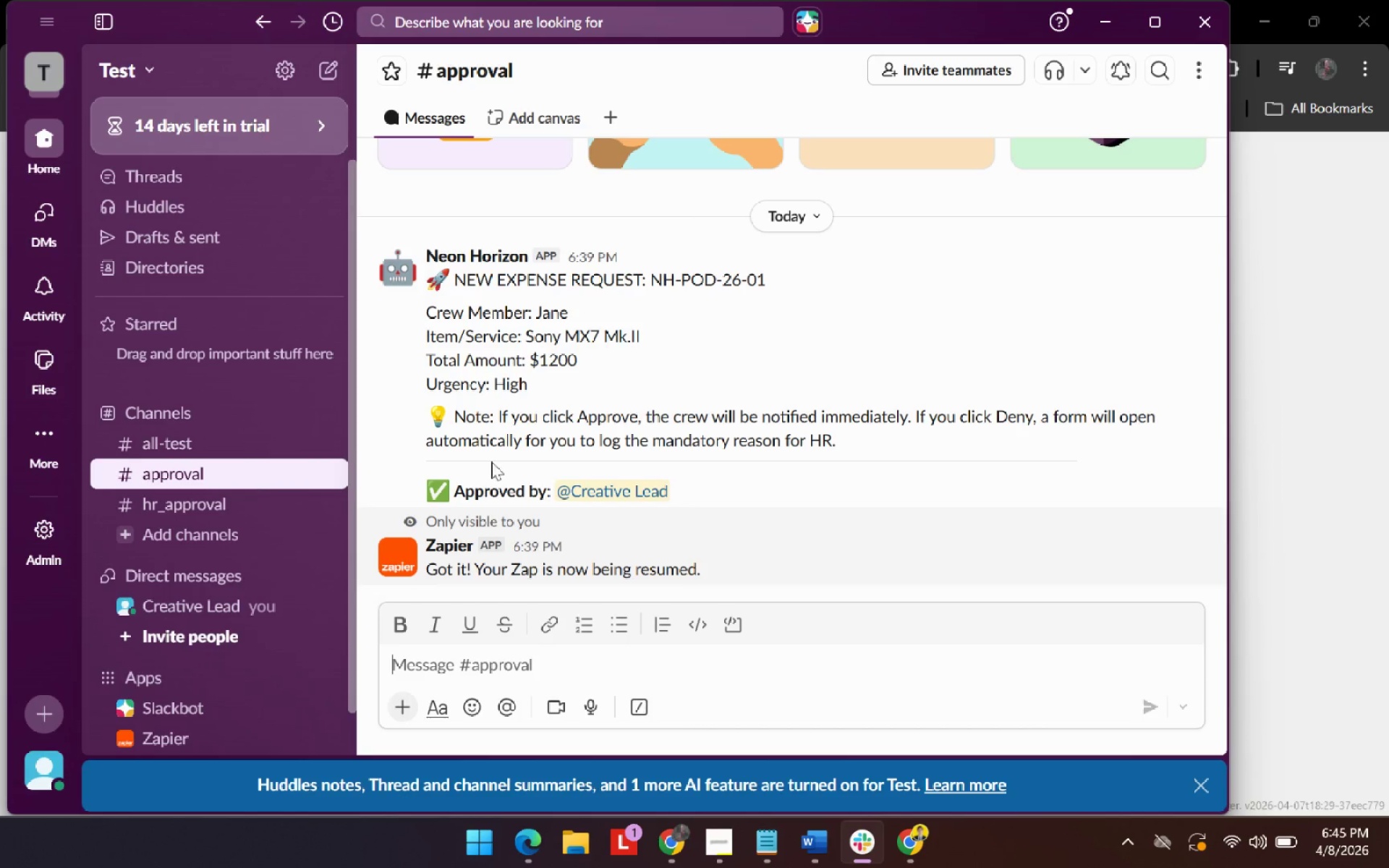 
key(Alt+AltLeft)
 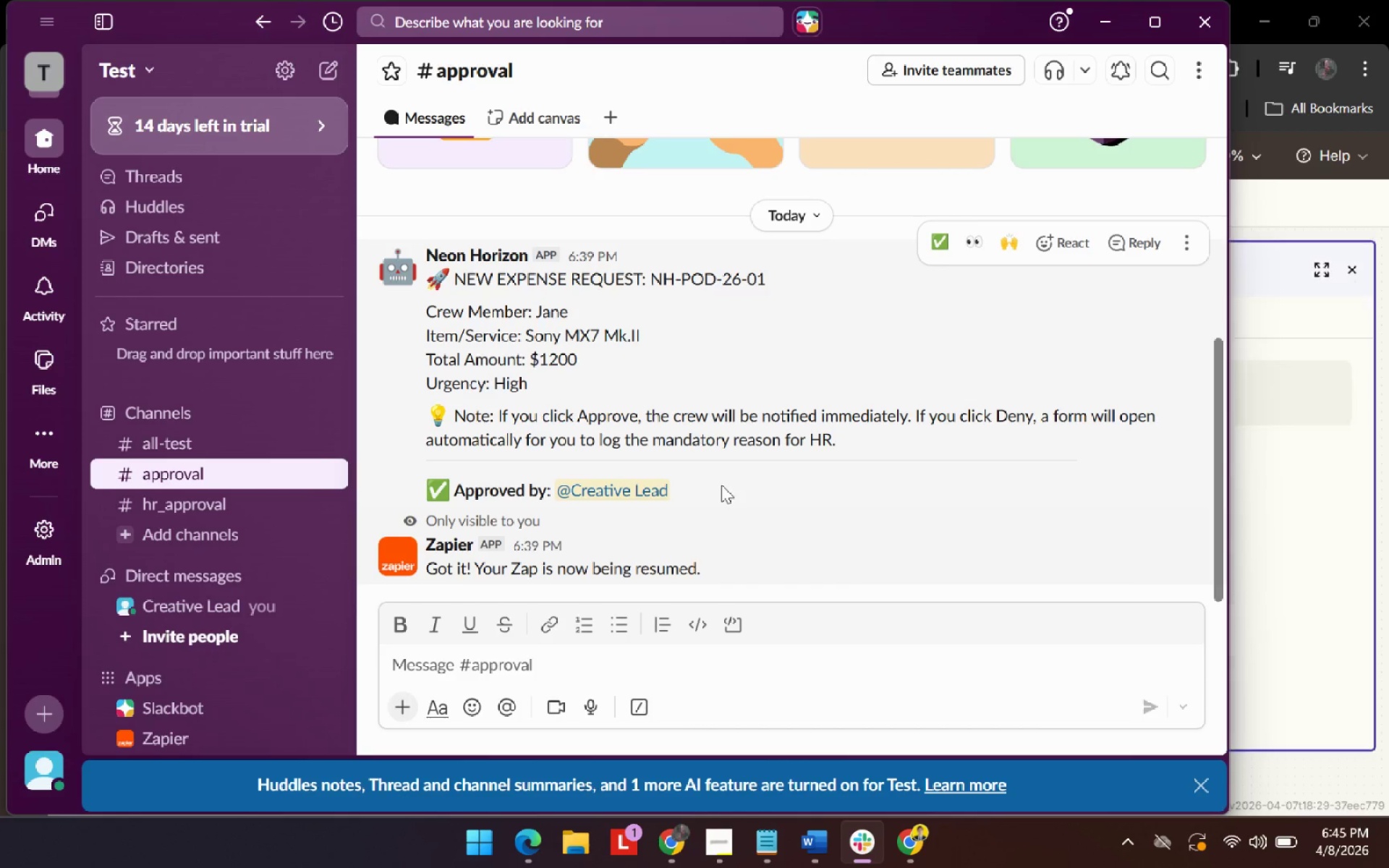 
key(Alt+Tab)
 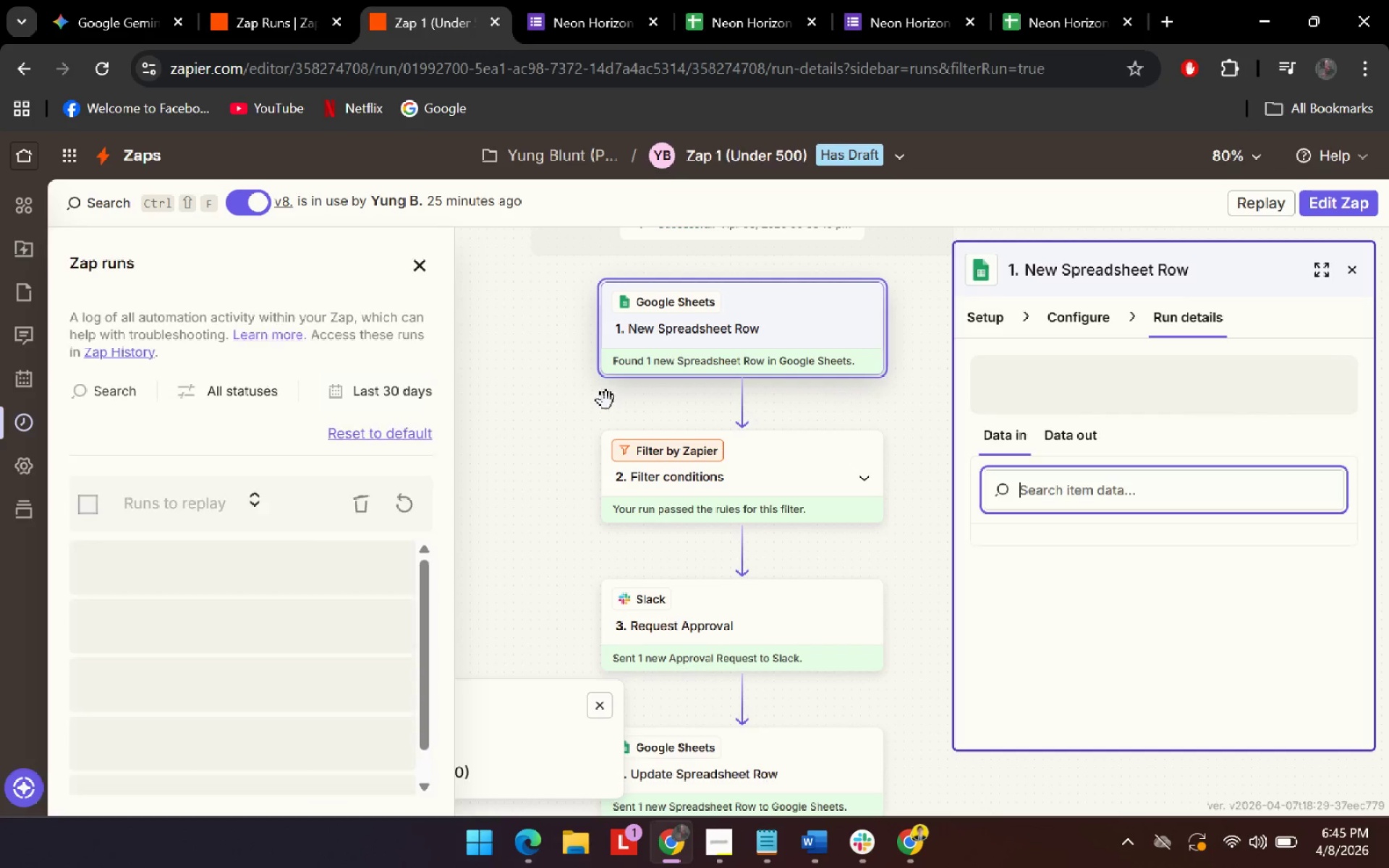 
scroll: coordinate [575, 413], scroll_direction: down, amount: 14.0
 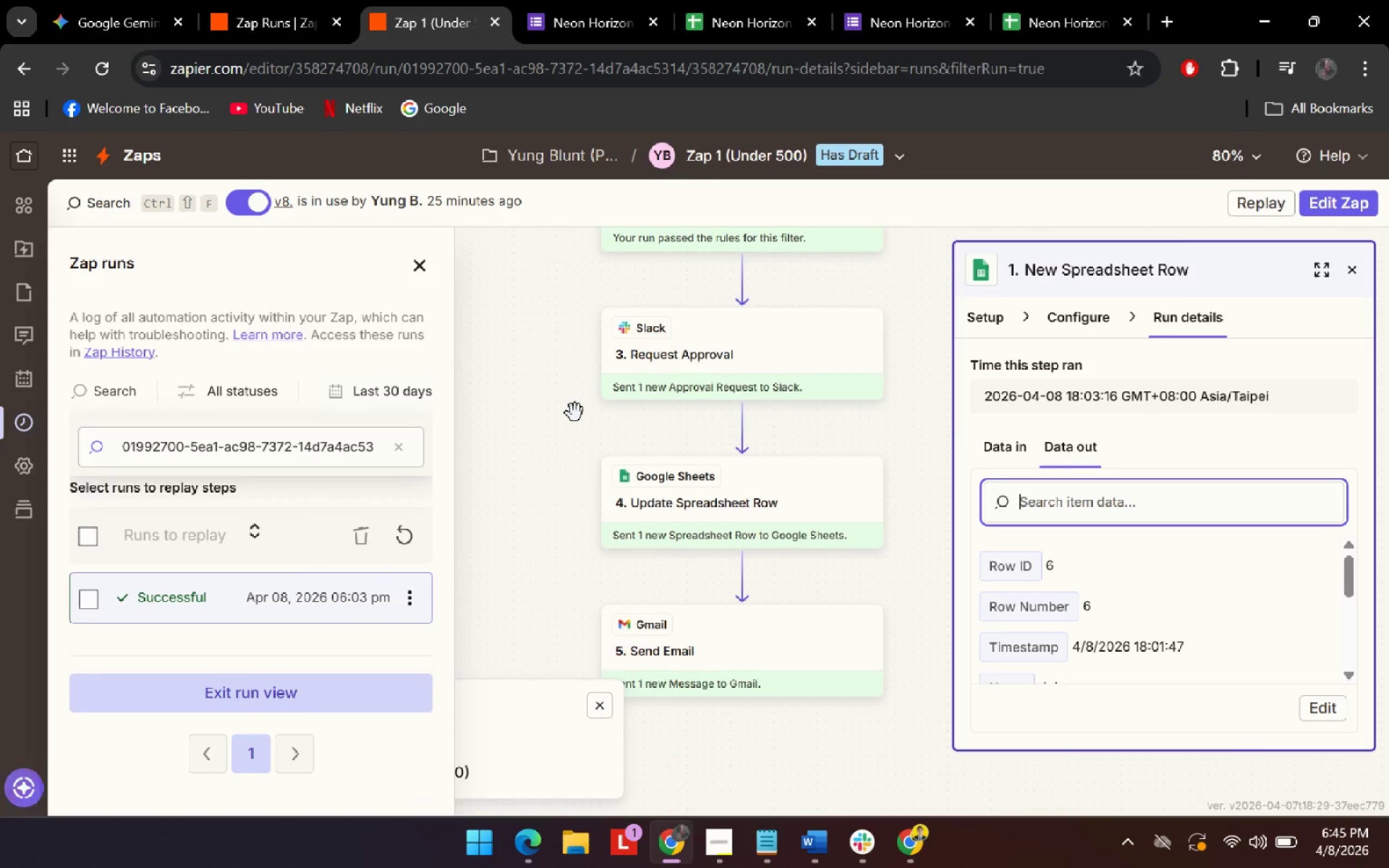 
scroll: coordinate [575, 413], scroll_direction: up, amount: 1.0
 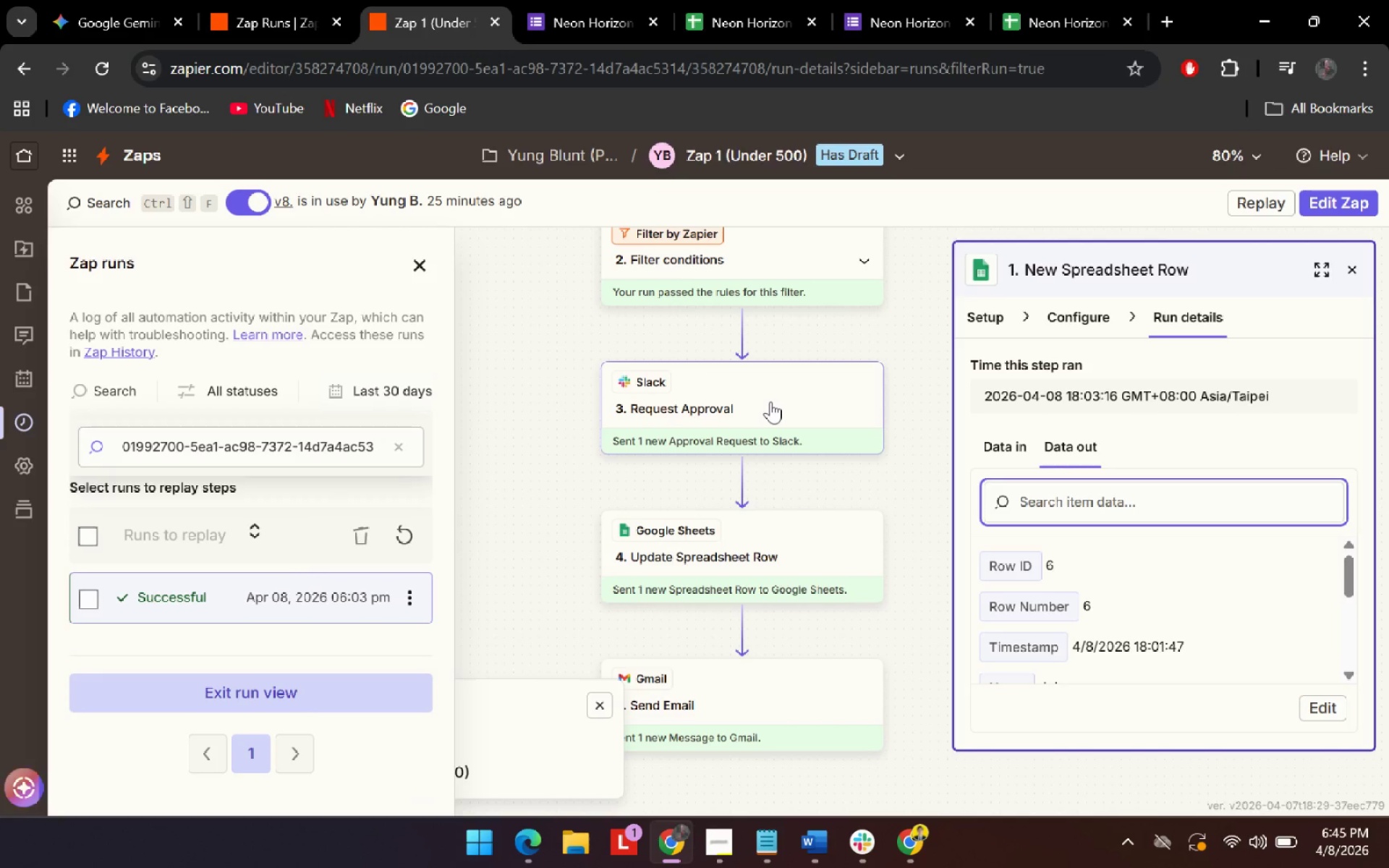 
left_click([770, 401])
 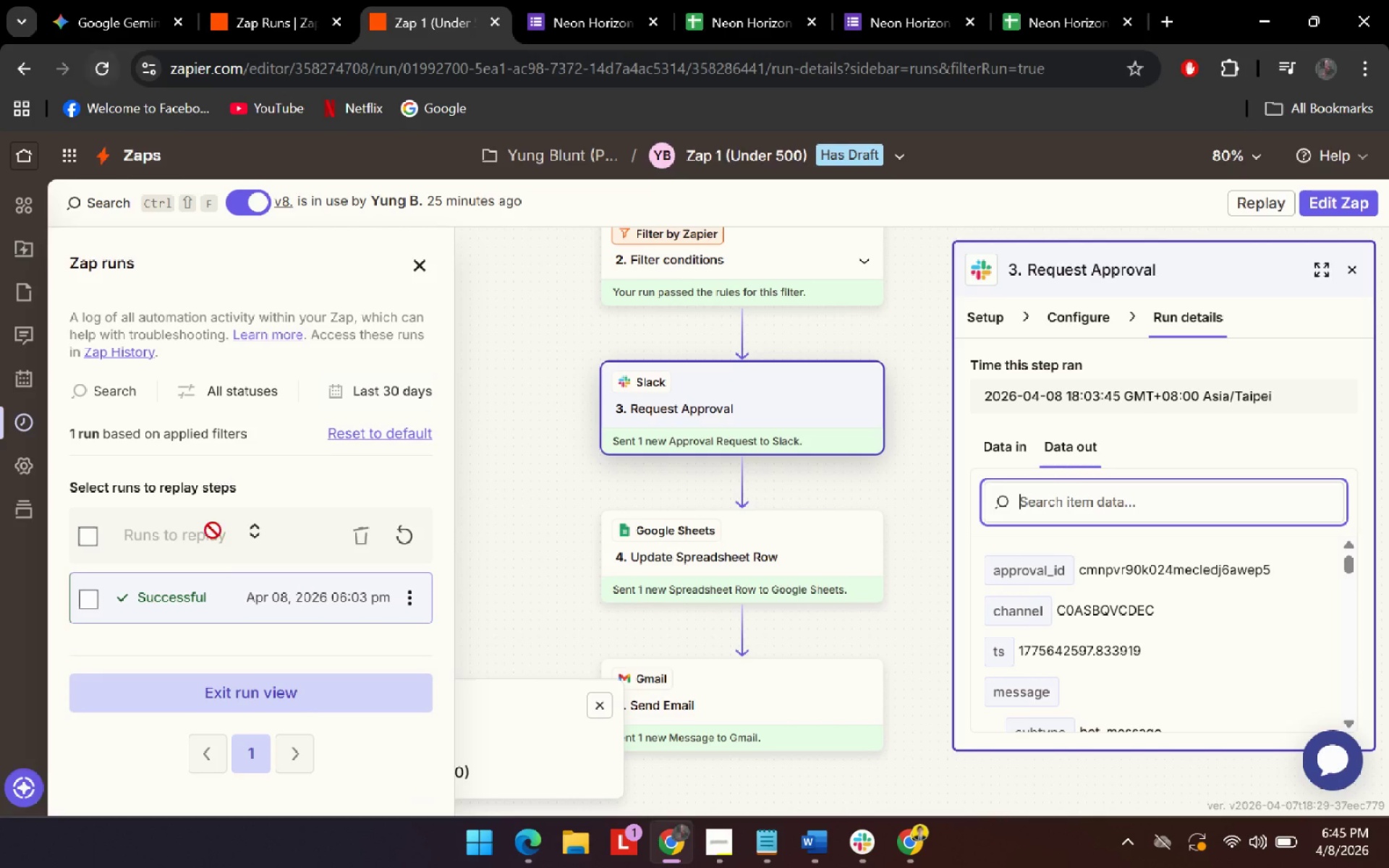 
left_click([412, 522])
 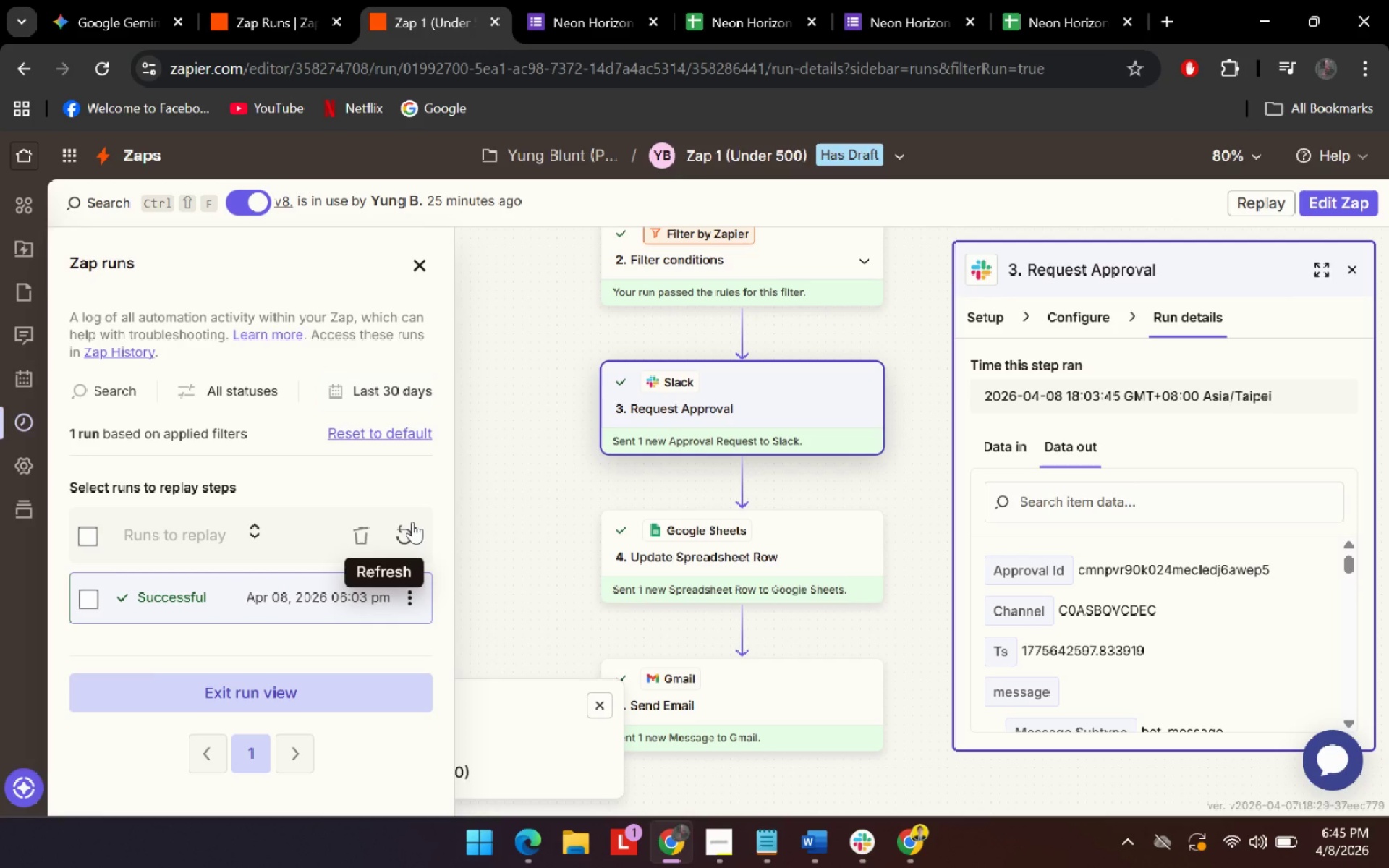 
left_click([413, 528])
 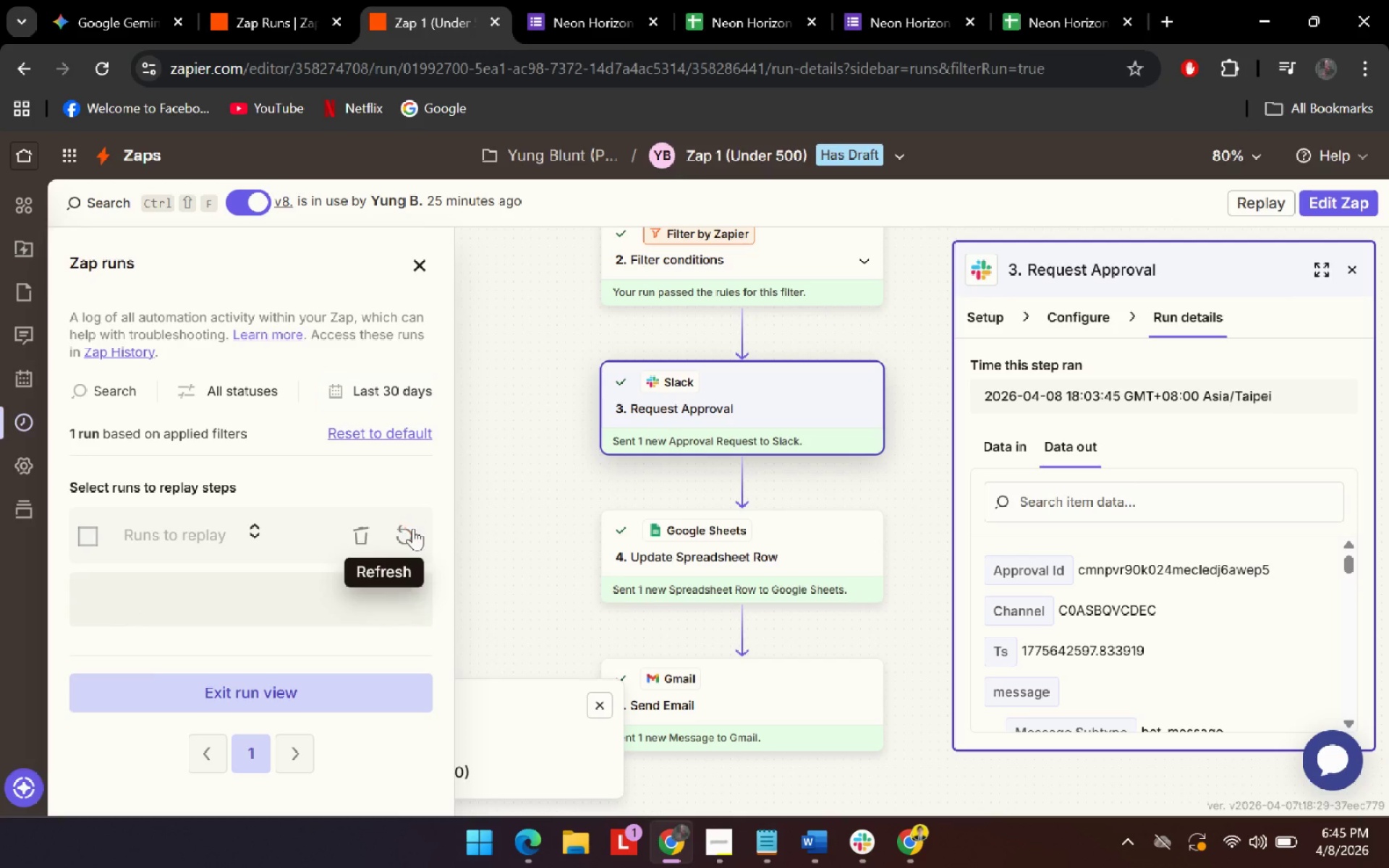 
left_click([413, 528])
 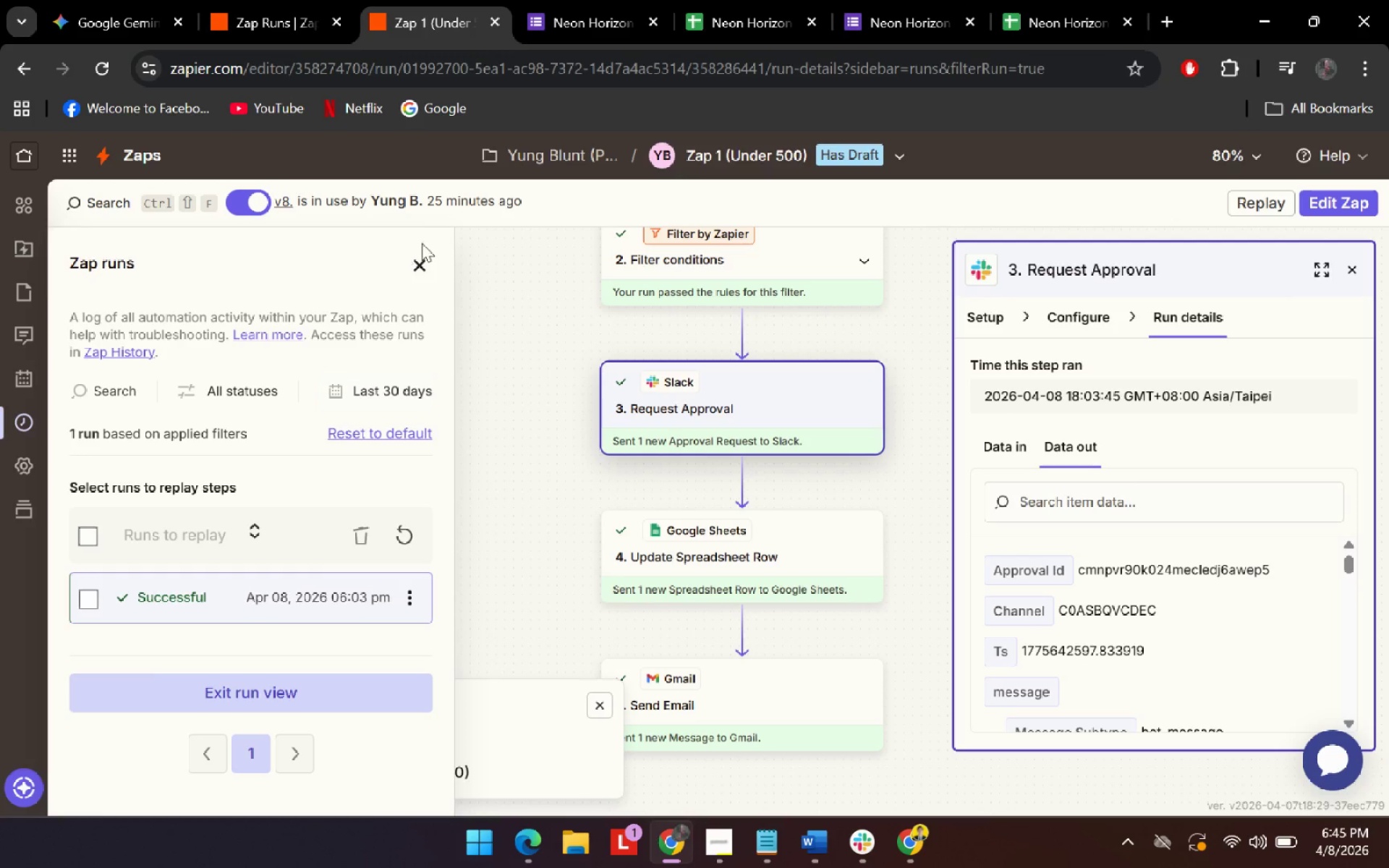 
left_click([417, 265])
 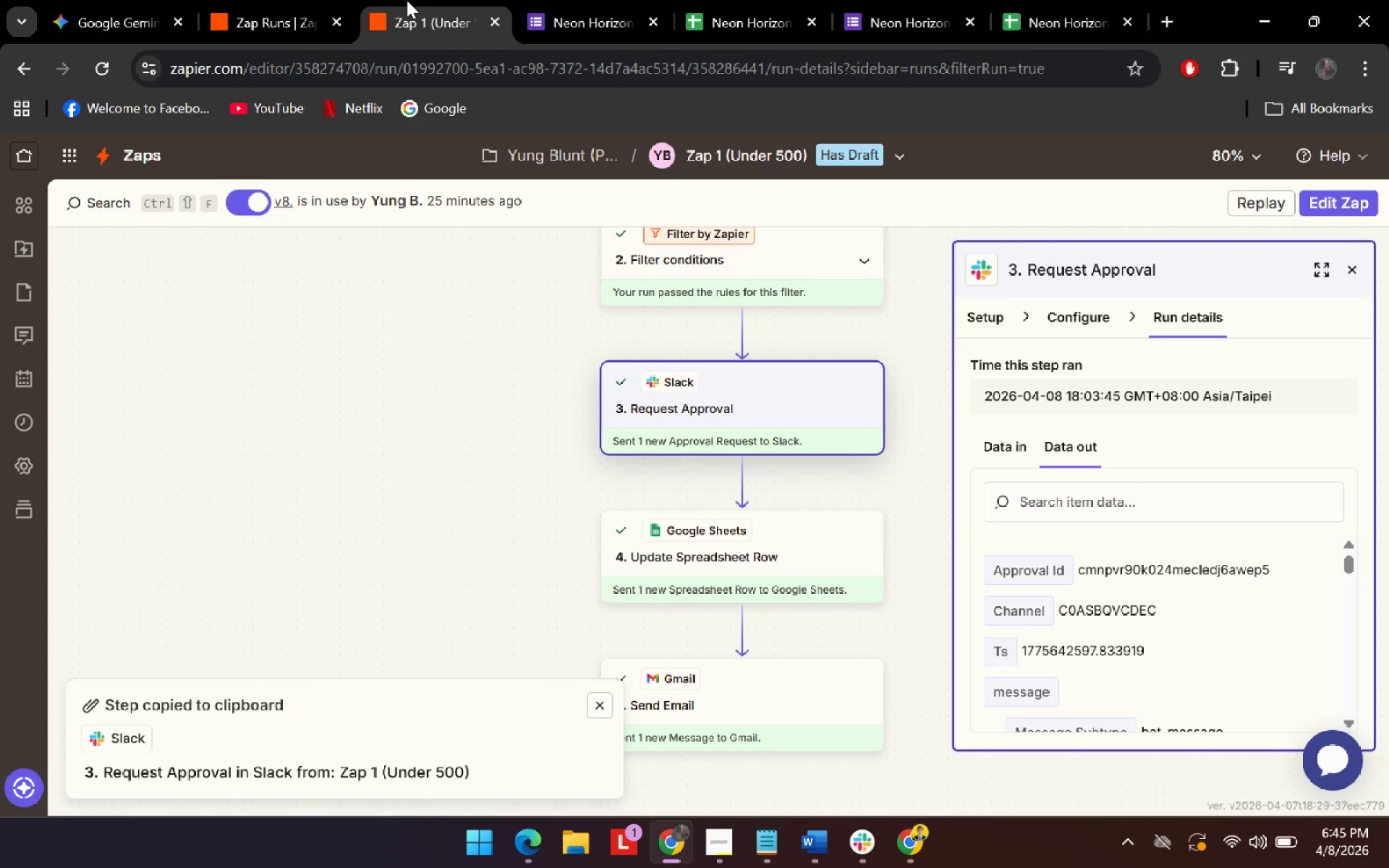 
left_click([257, 0])
 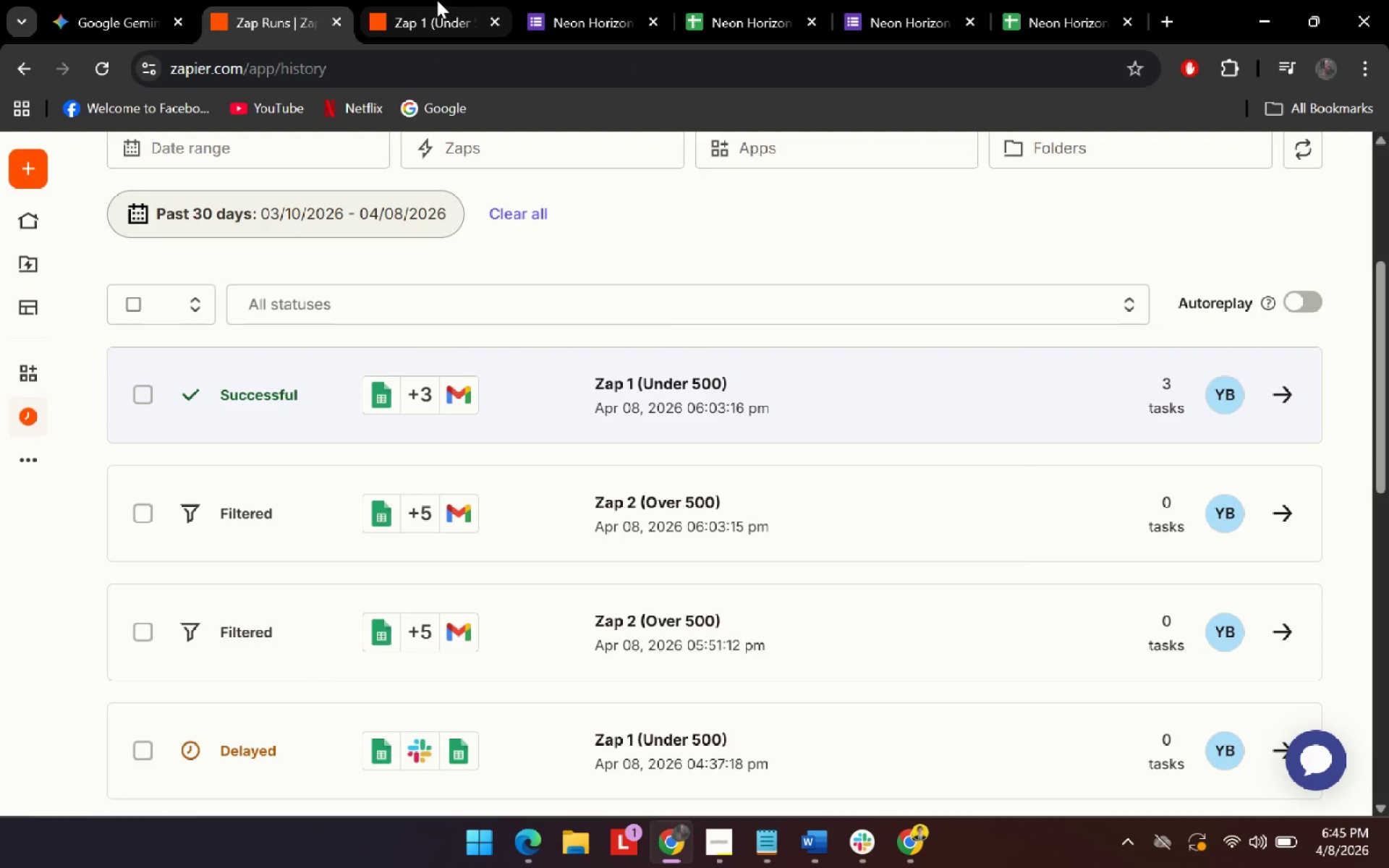 
left_click([437, 0])
 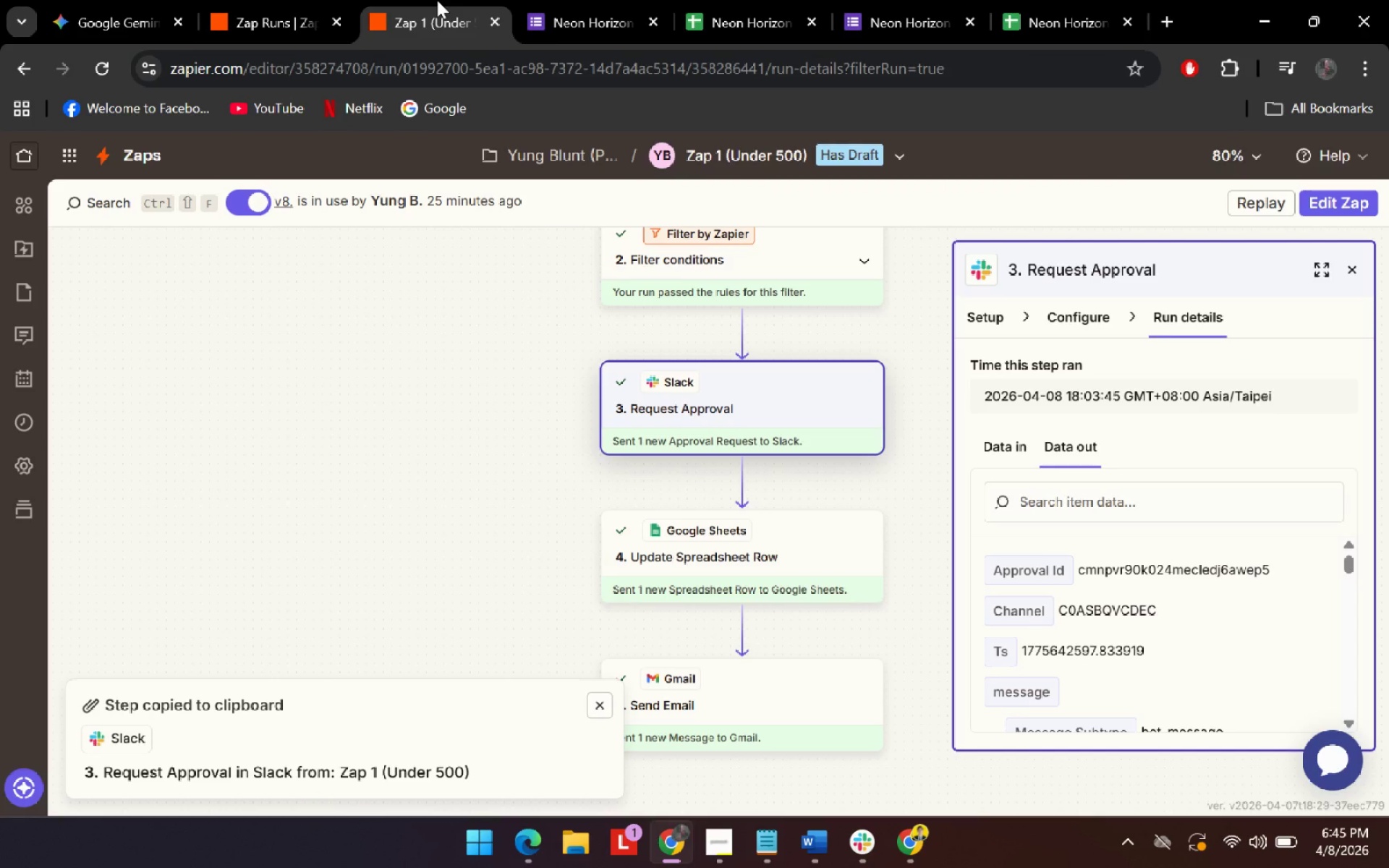 
wait(6.64)
 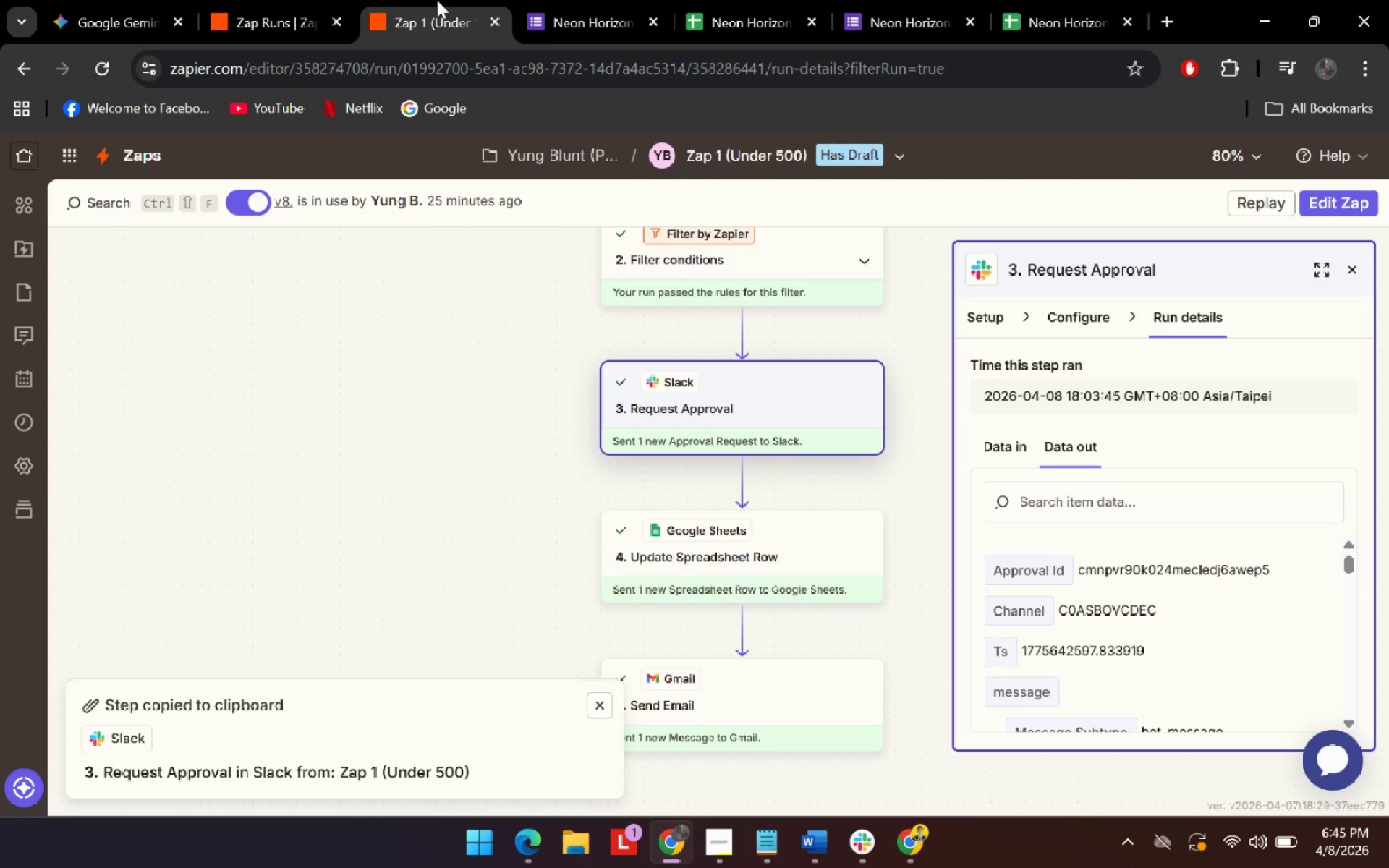 
scroll: coordinate [680, 437], scroll_direction: up, amount: 2.0
 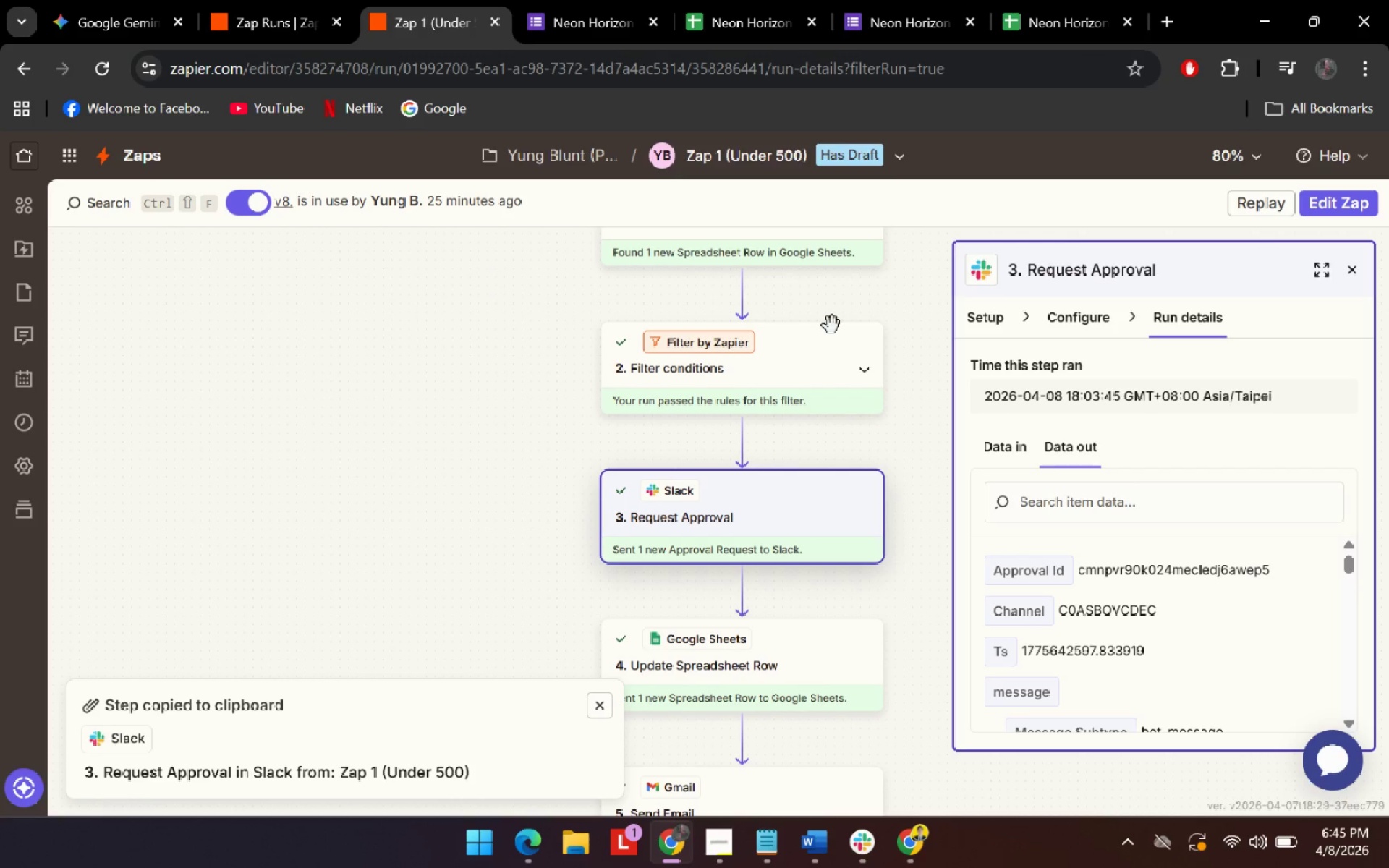 
wait(5.39)
 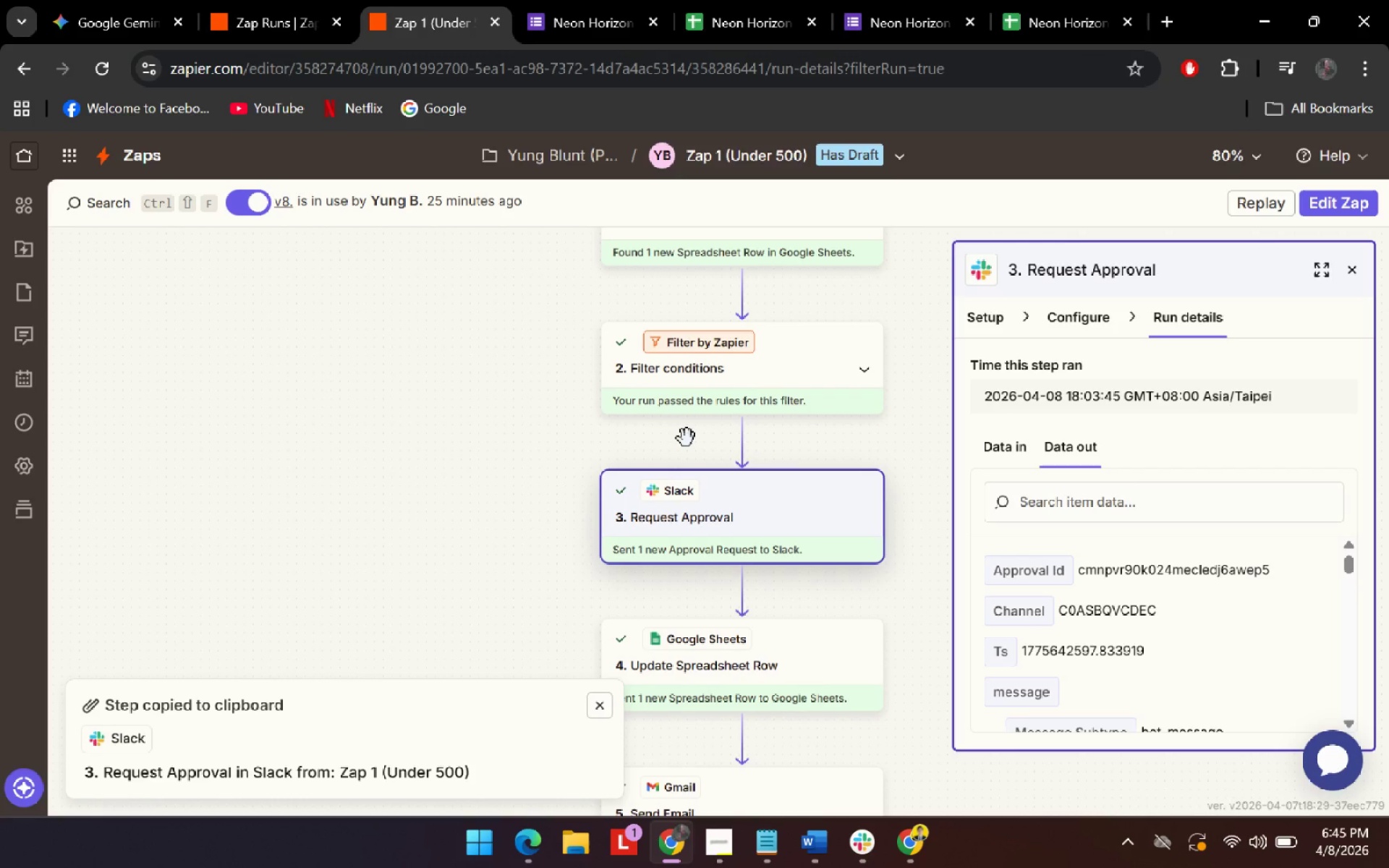 
double_click([106, 59])
 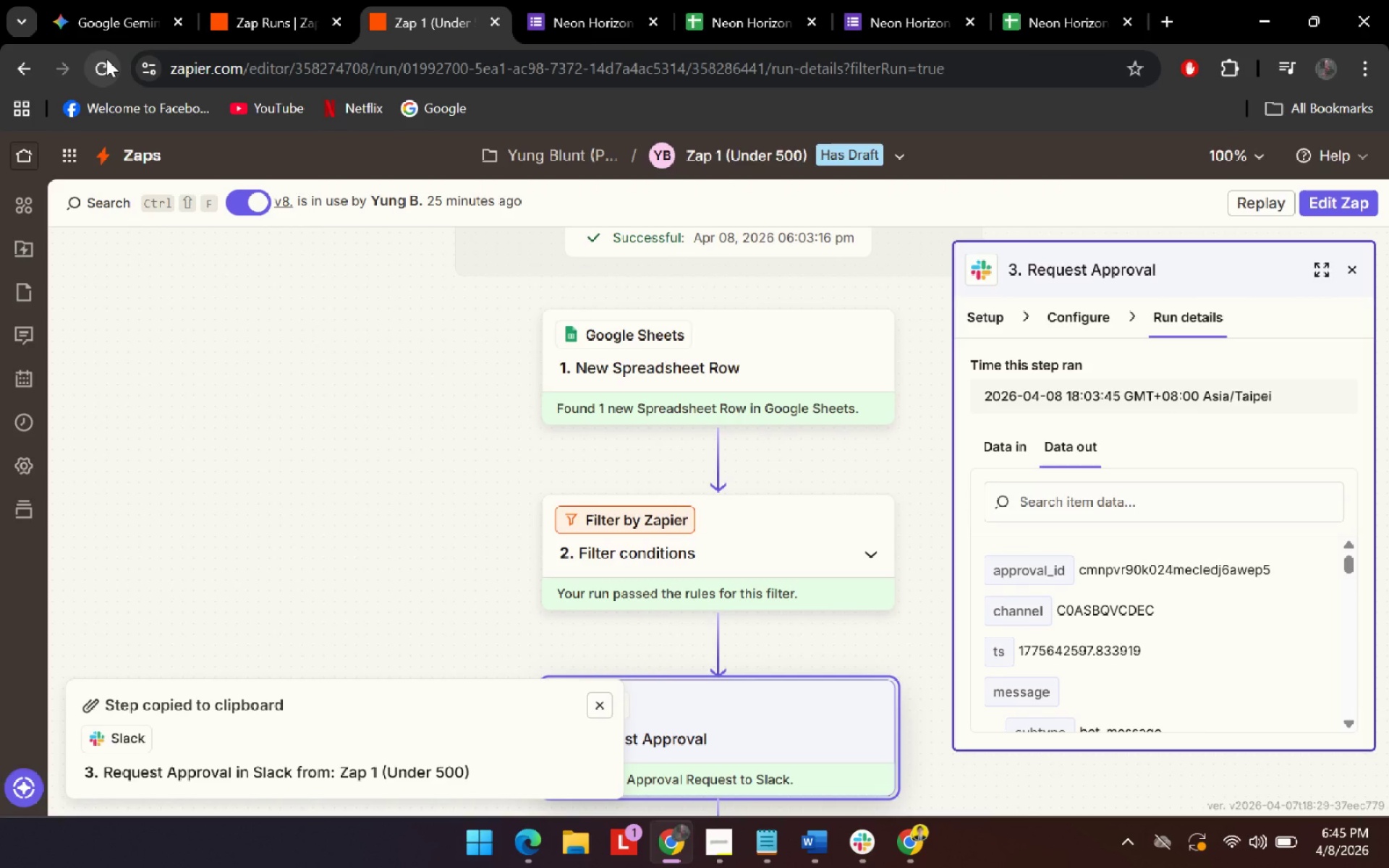 
scroll: coordinate [579, 482], scroll_direction: down, amount: 1.0
 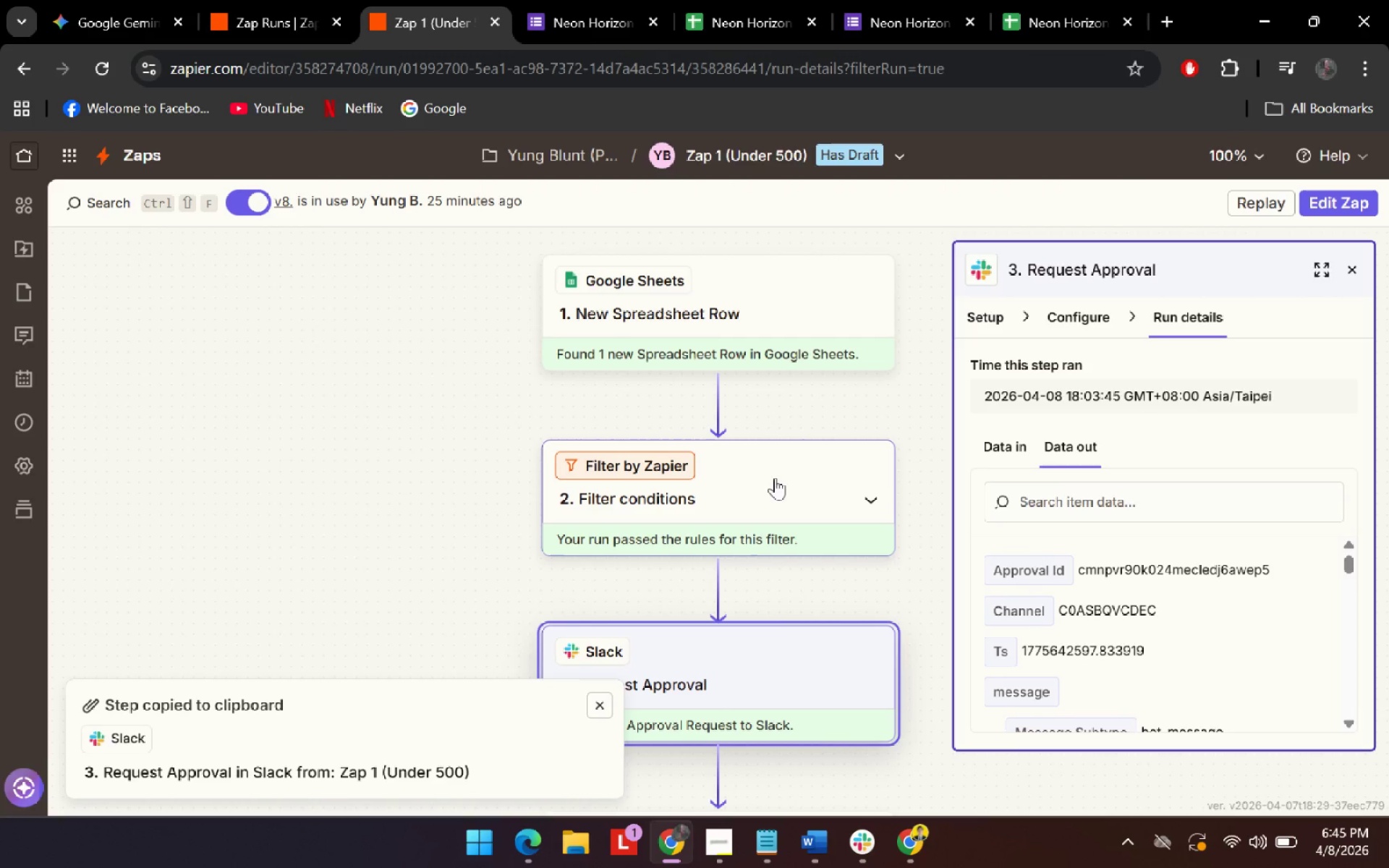 
left_click([858, 843])
 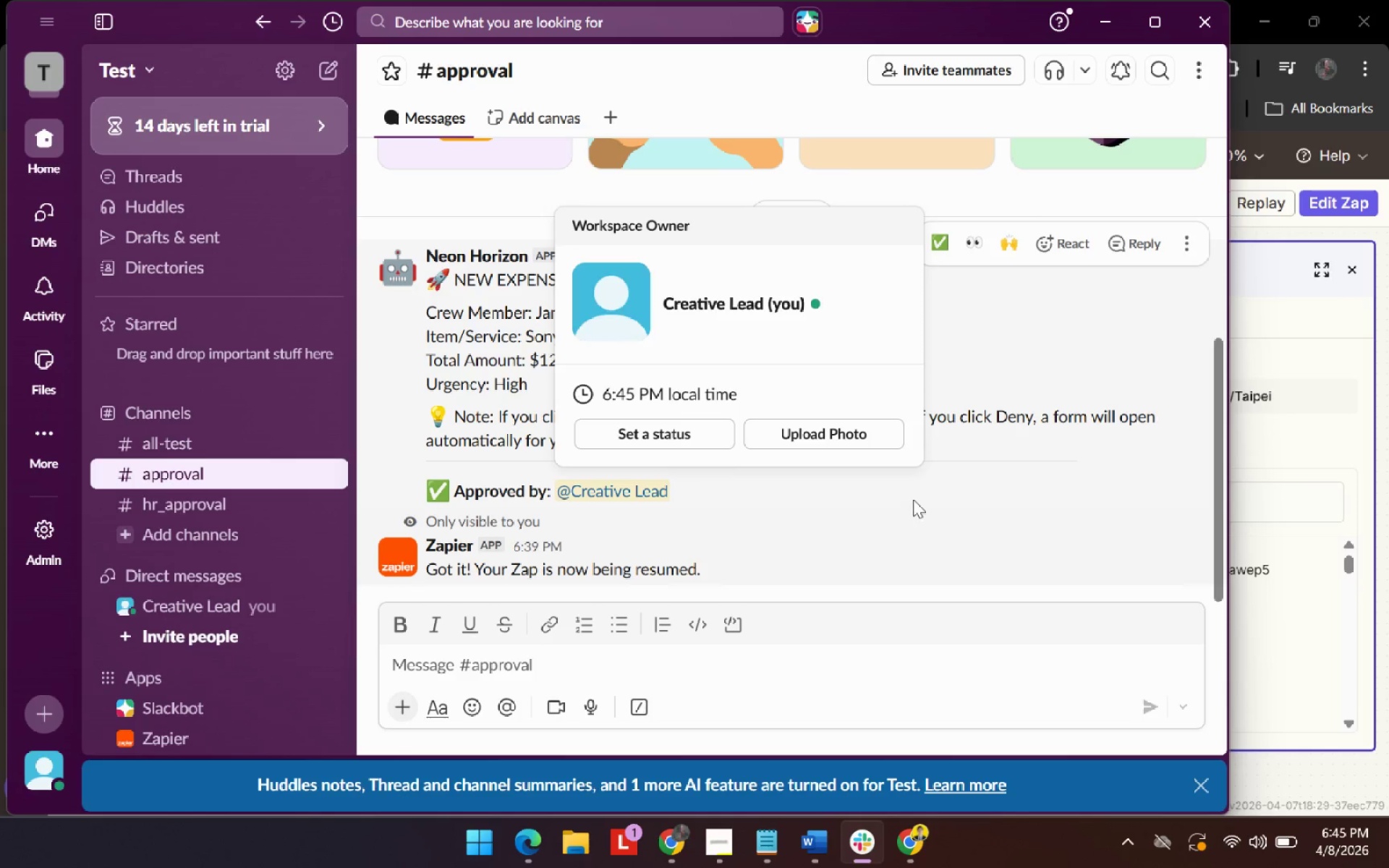 
left_click([913, 501])
 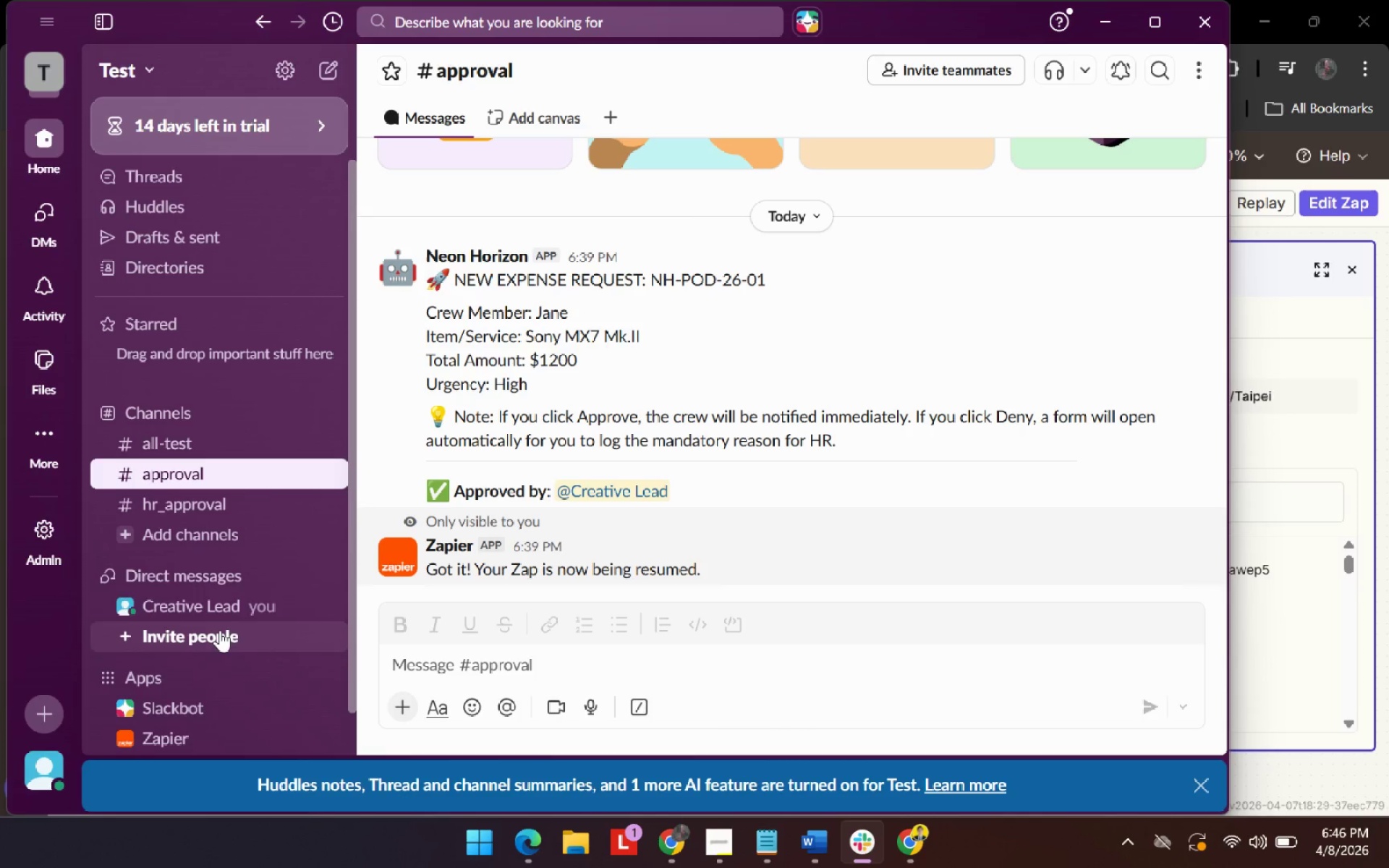 
left_click([227, 610])
 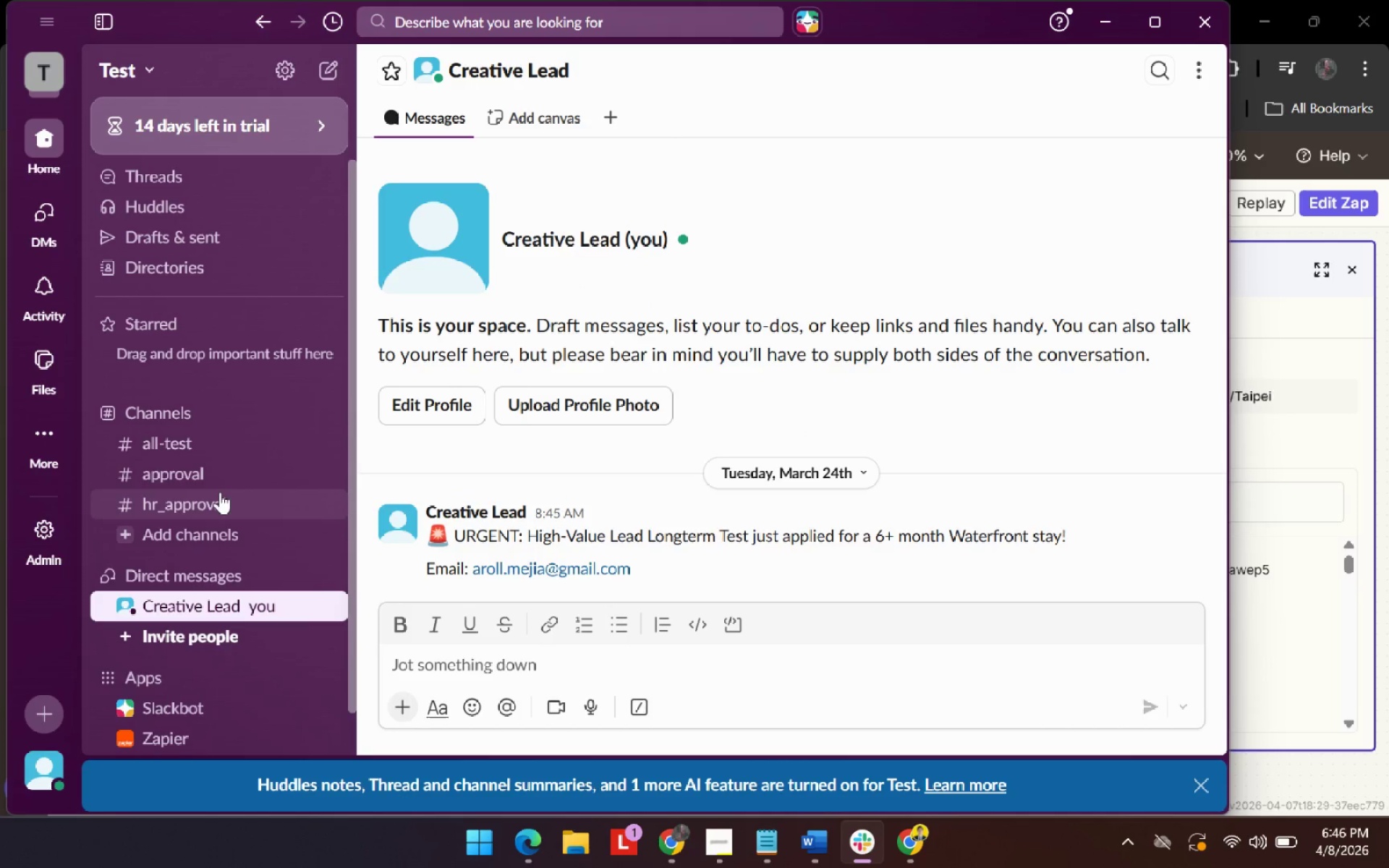 
left_click([220, 467])
 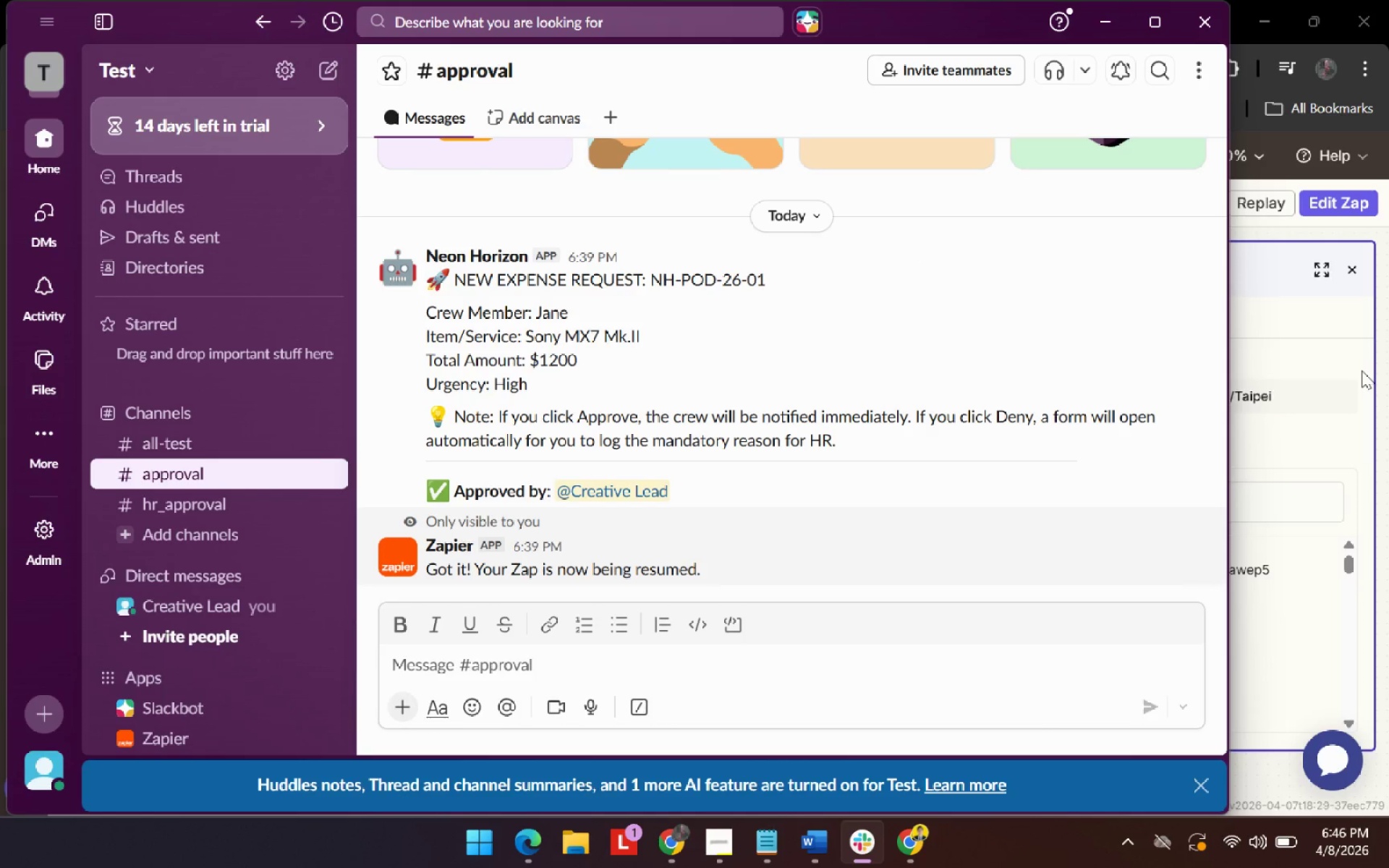 
left_click([1362, 370])
 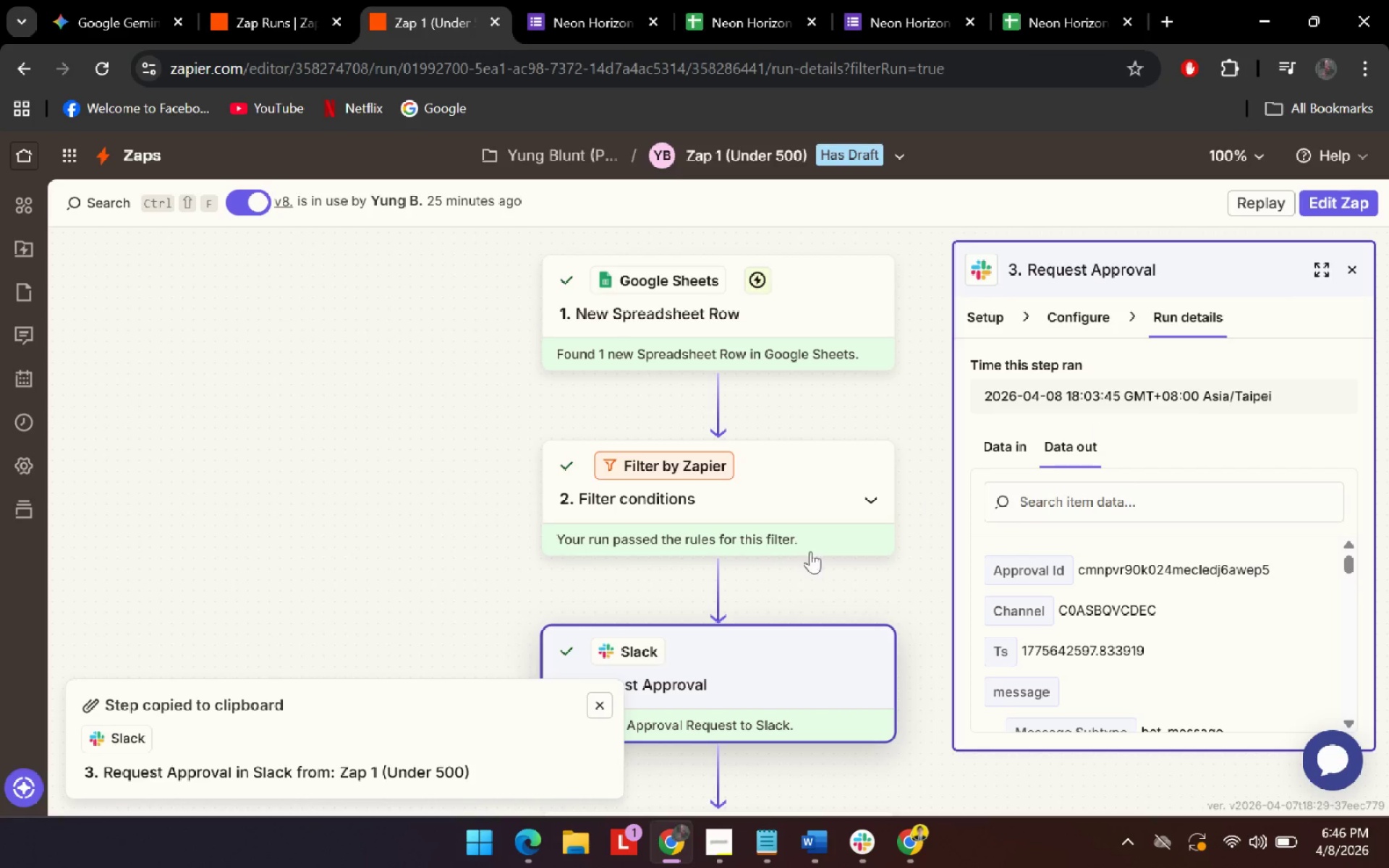 
scroll: coordinate [723, 596], scroll_direction: down, amount: 2.0
 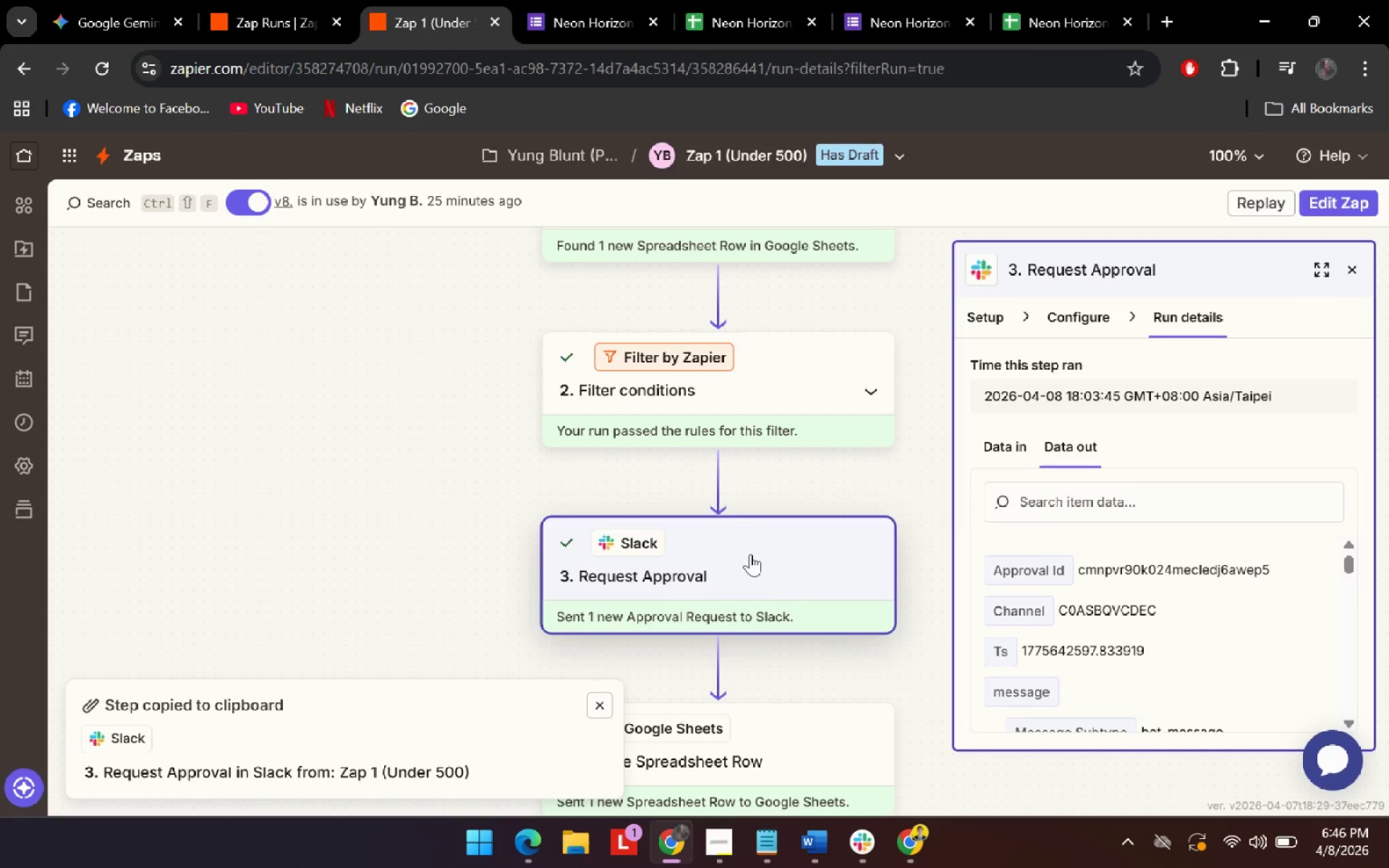 
left_click([750, 554])
 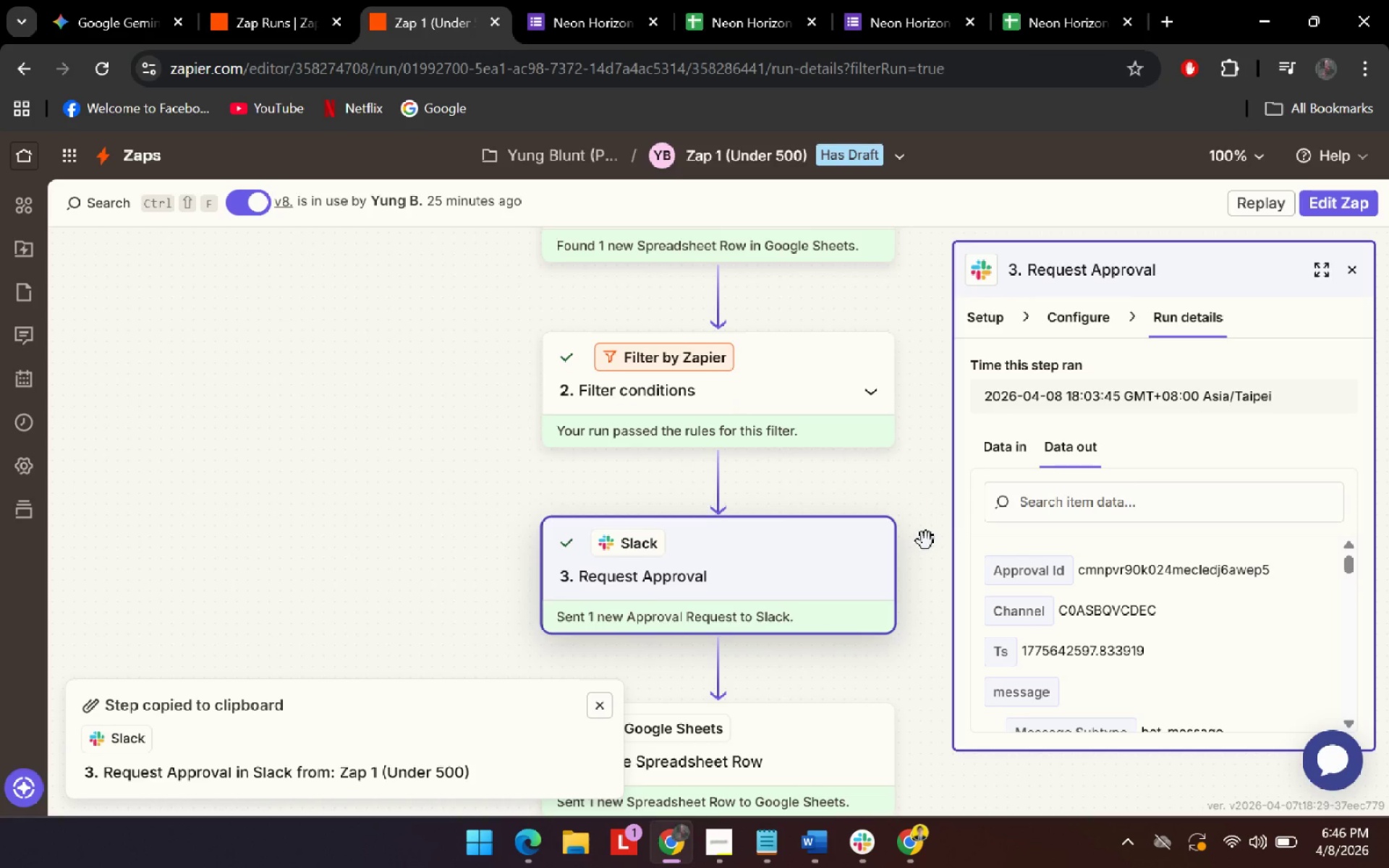 
scroll: coordinate [1143, 610], scroll_direction: down, amount: 9.0
 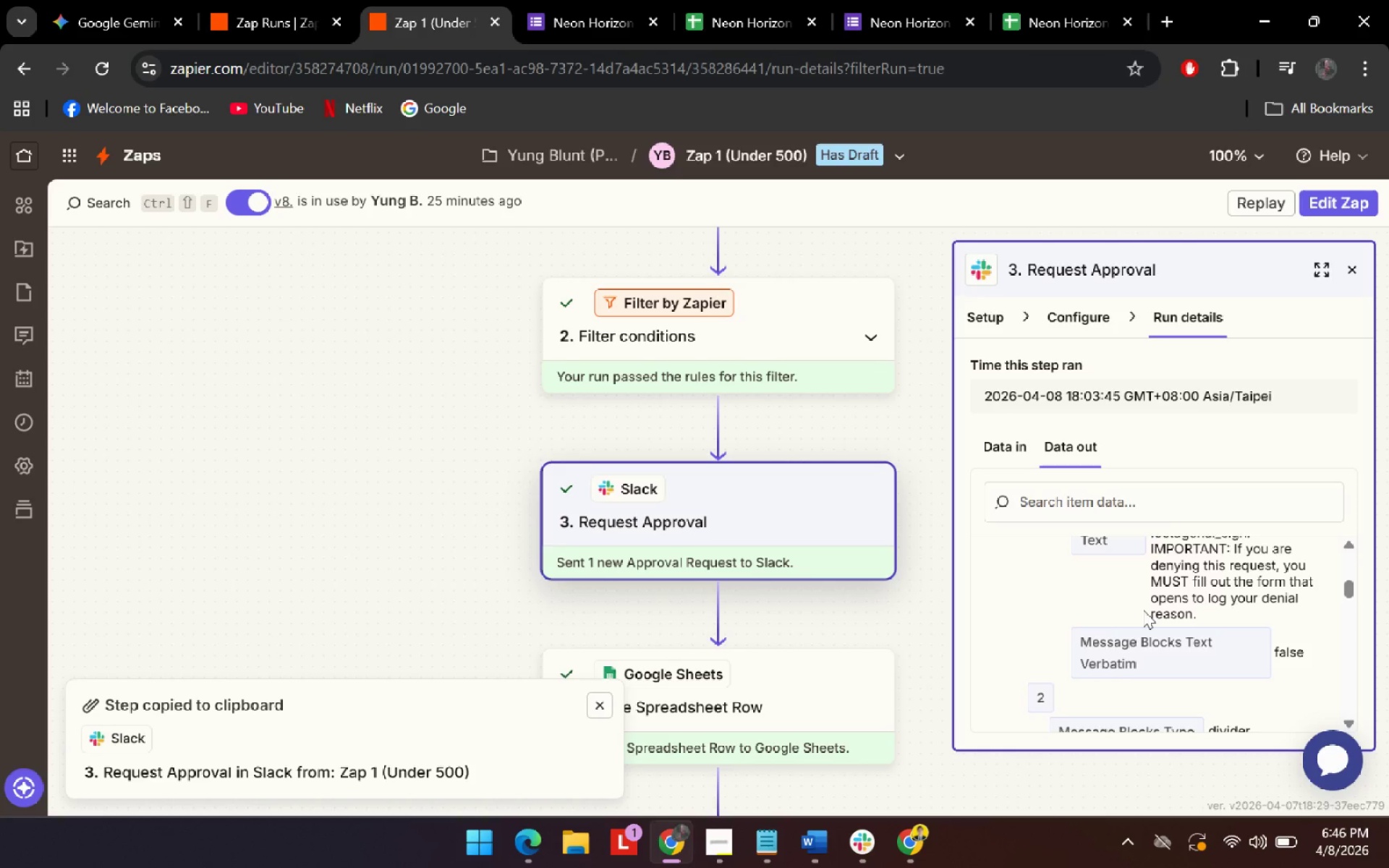 
scroll: coordinate [1143, 610], scroll_direction: none, amount: 0.0
 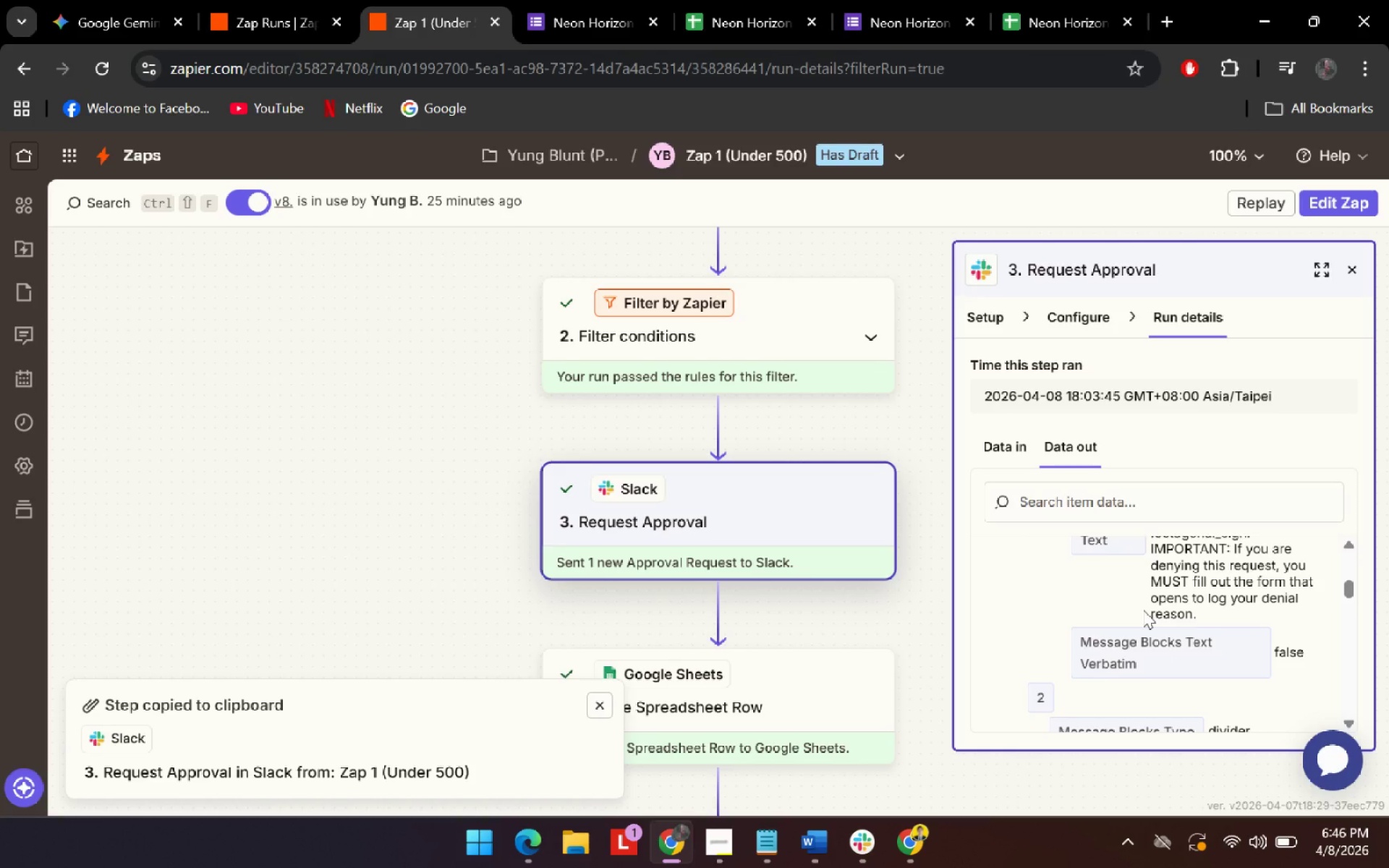 
scroll: coordinate [1192, 626], scroll_direction: up, amount: 2.0
 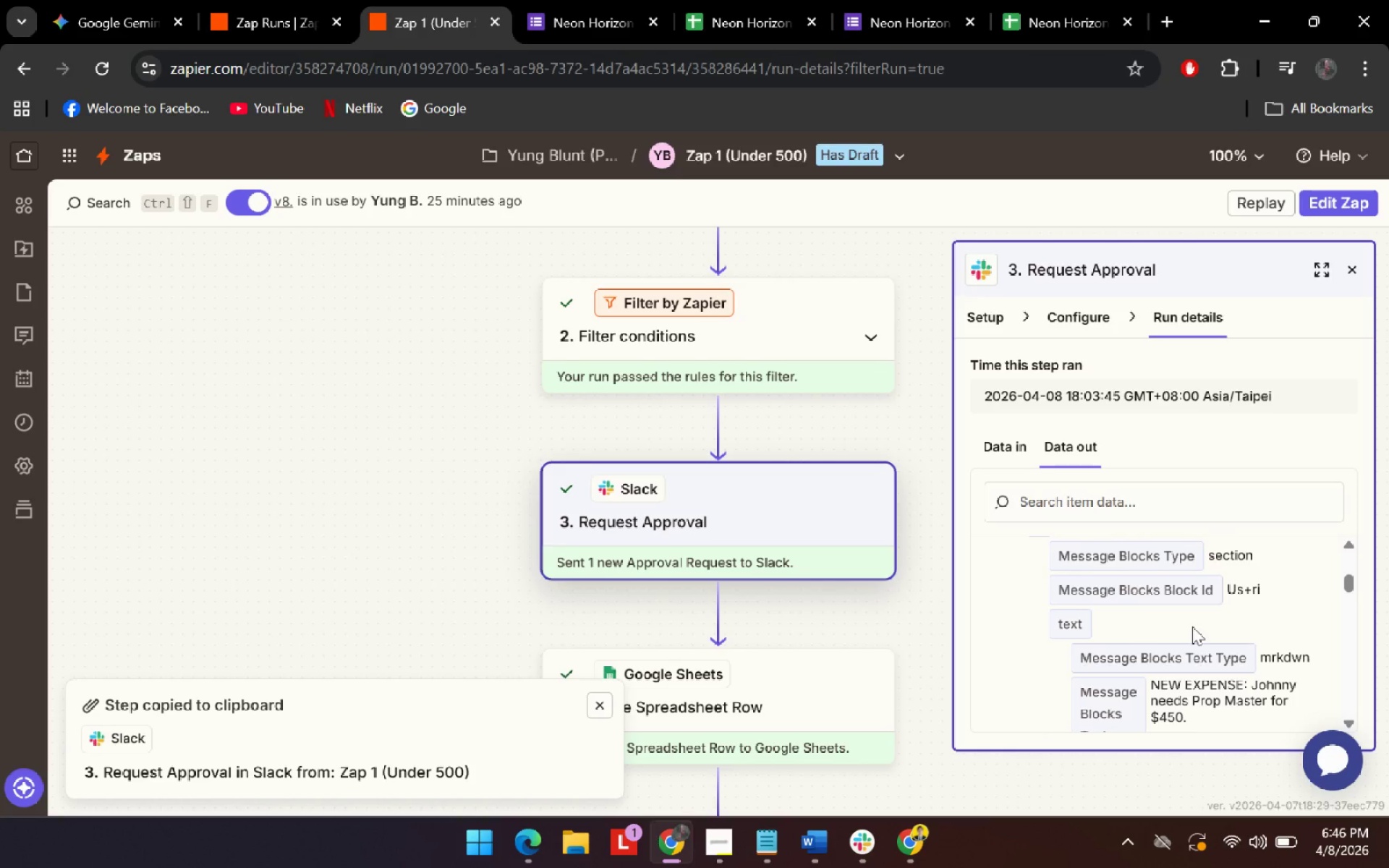 
scroll: coordinate [1192, 626], scroll_direction: down, amount: 25.0
 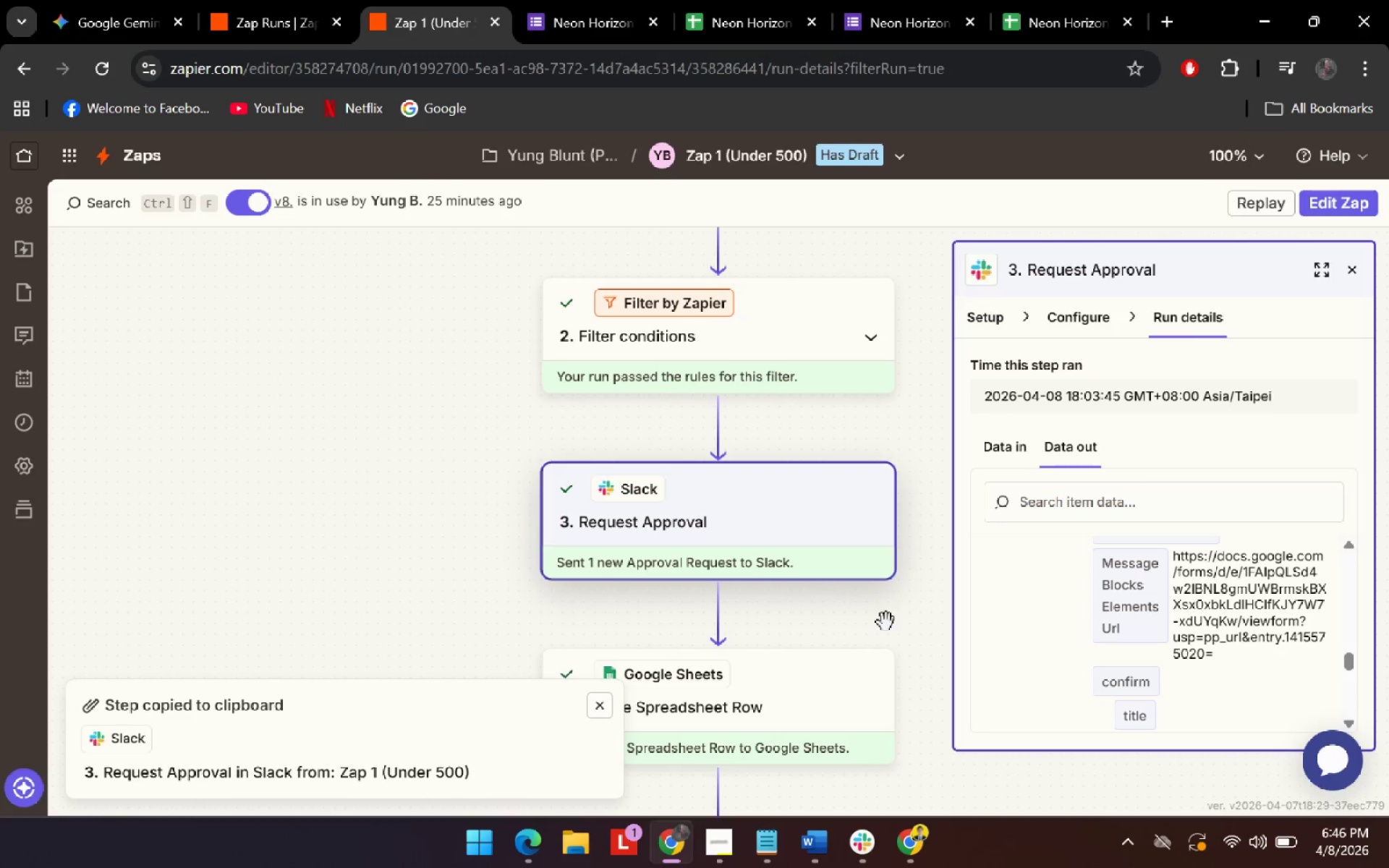 
left_click([747, 585])
 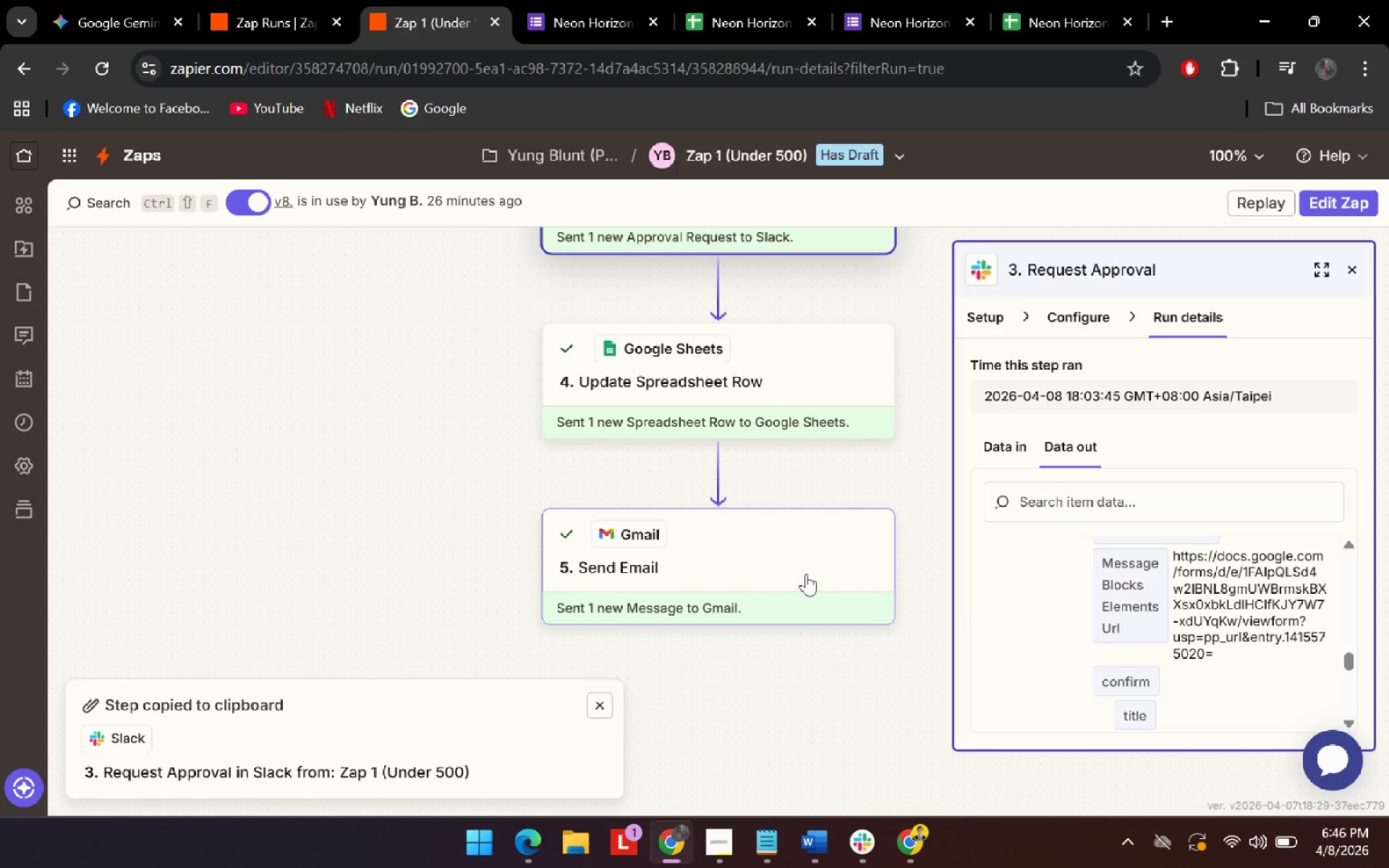 
scroll: coordinate [883, 638], scroll_direction: down, amount: 6.0
 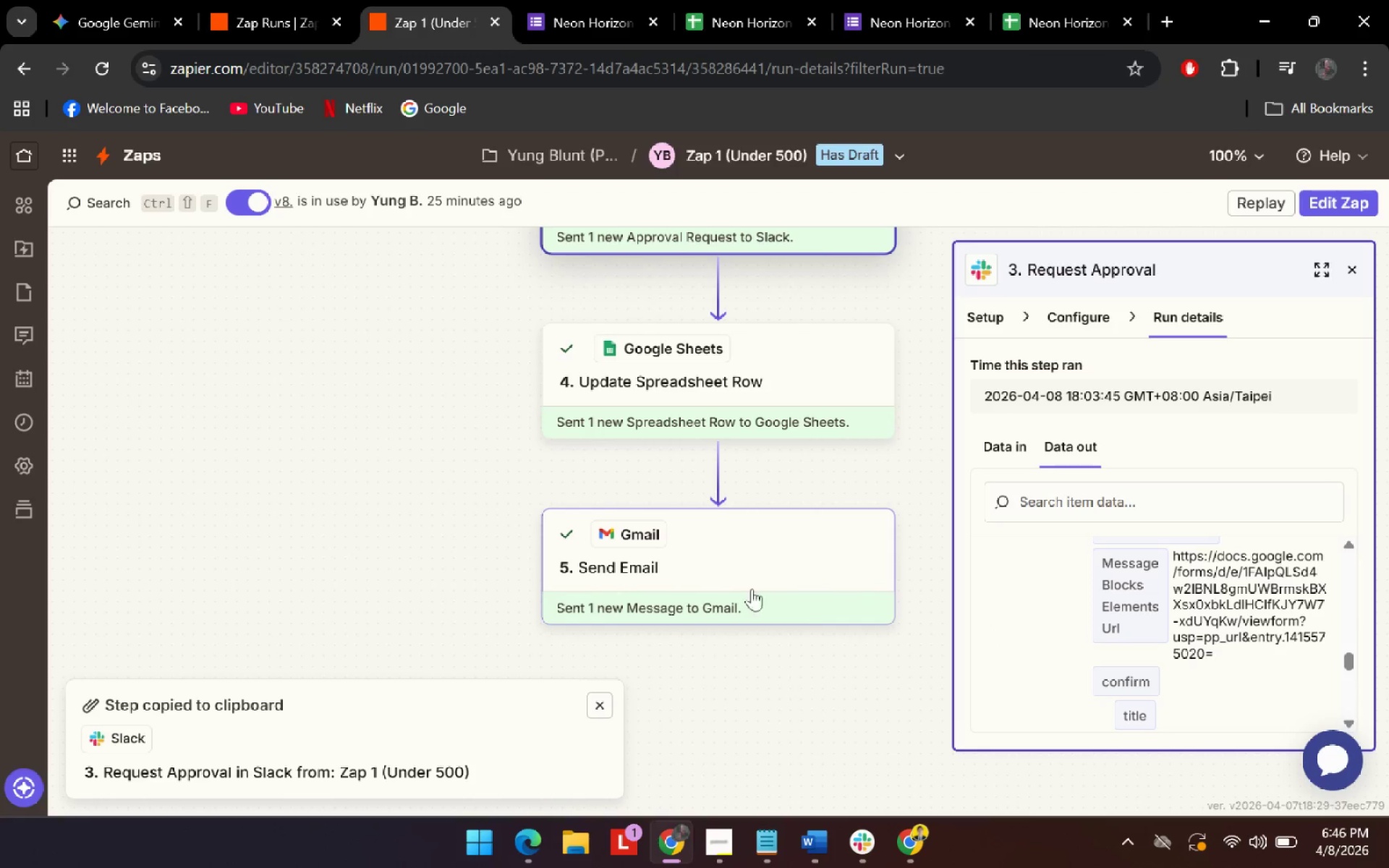 
left_click([806, 540])
 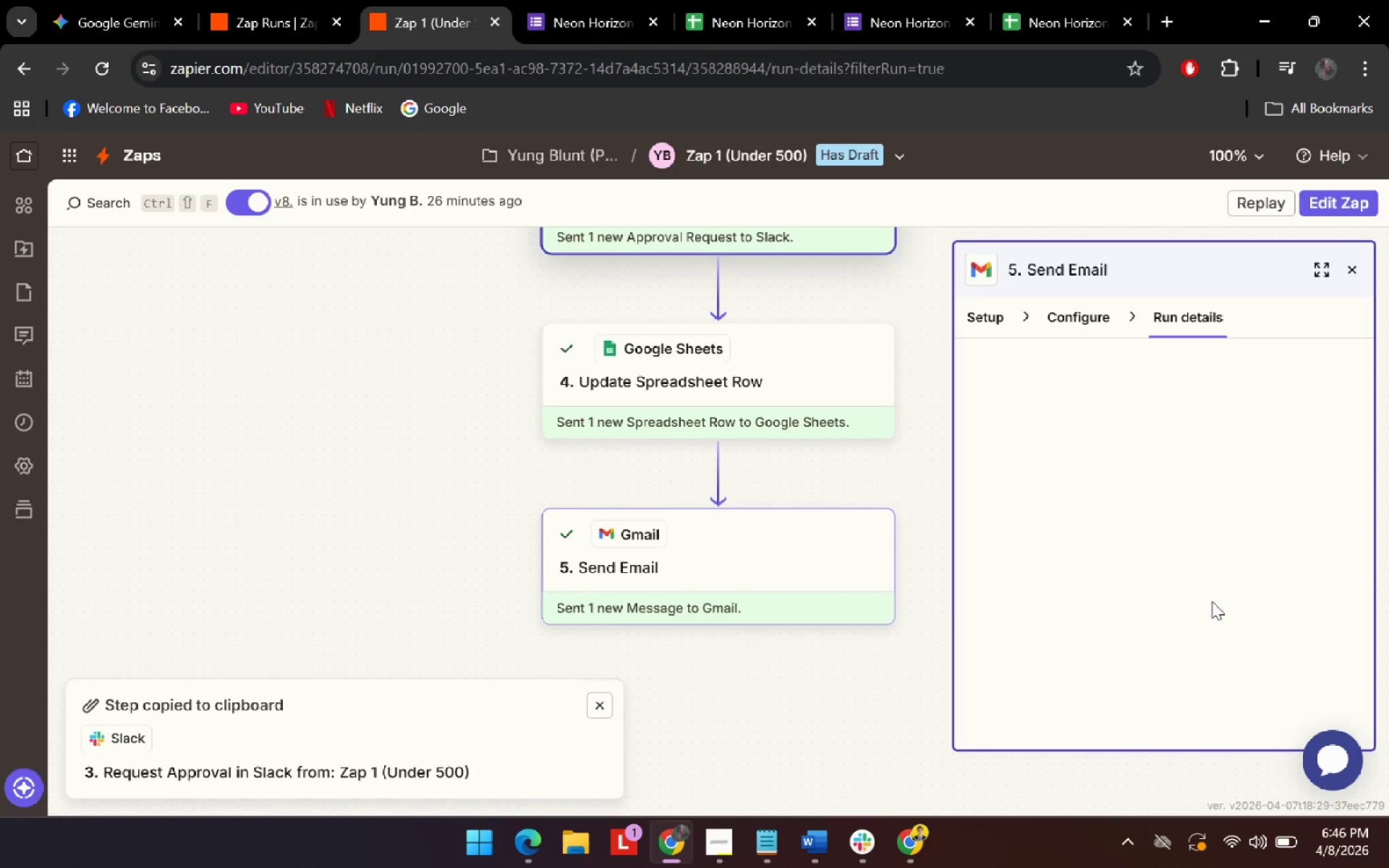 
scroll: coordinate [1208, 627], scroll_direction: down, amount: 10.0
 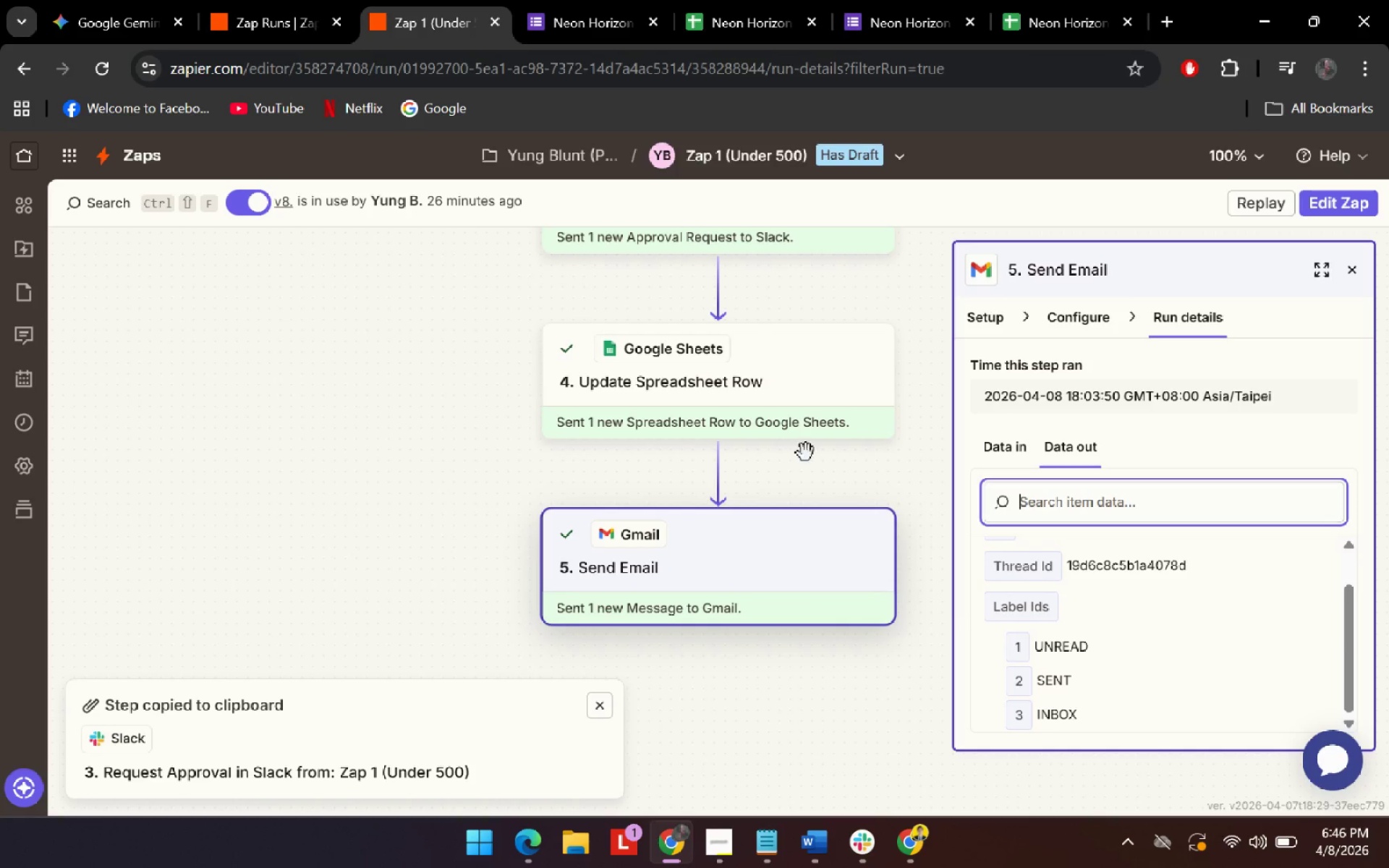 
scroll: coordinate [715, 420], scroll_direction: up, amount: 10.0
 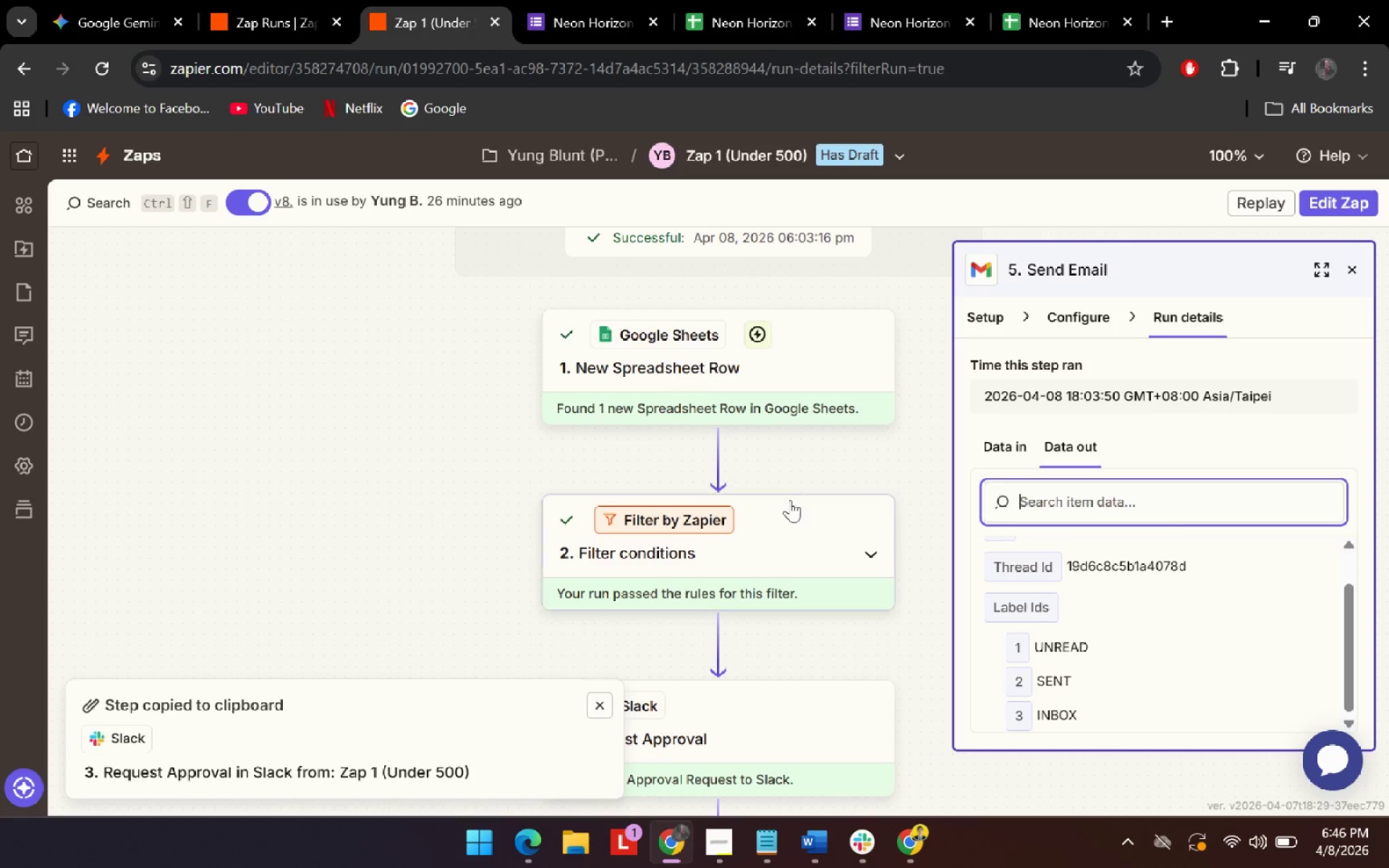 
left_click([692, 519])
 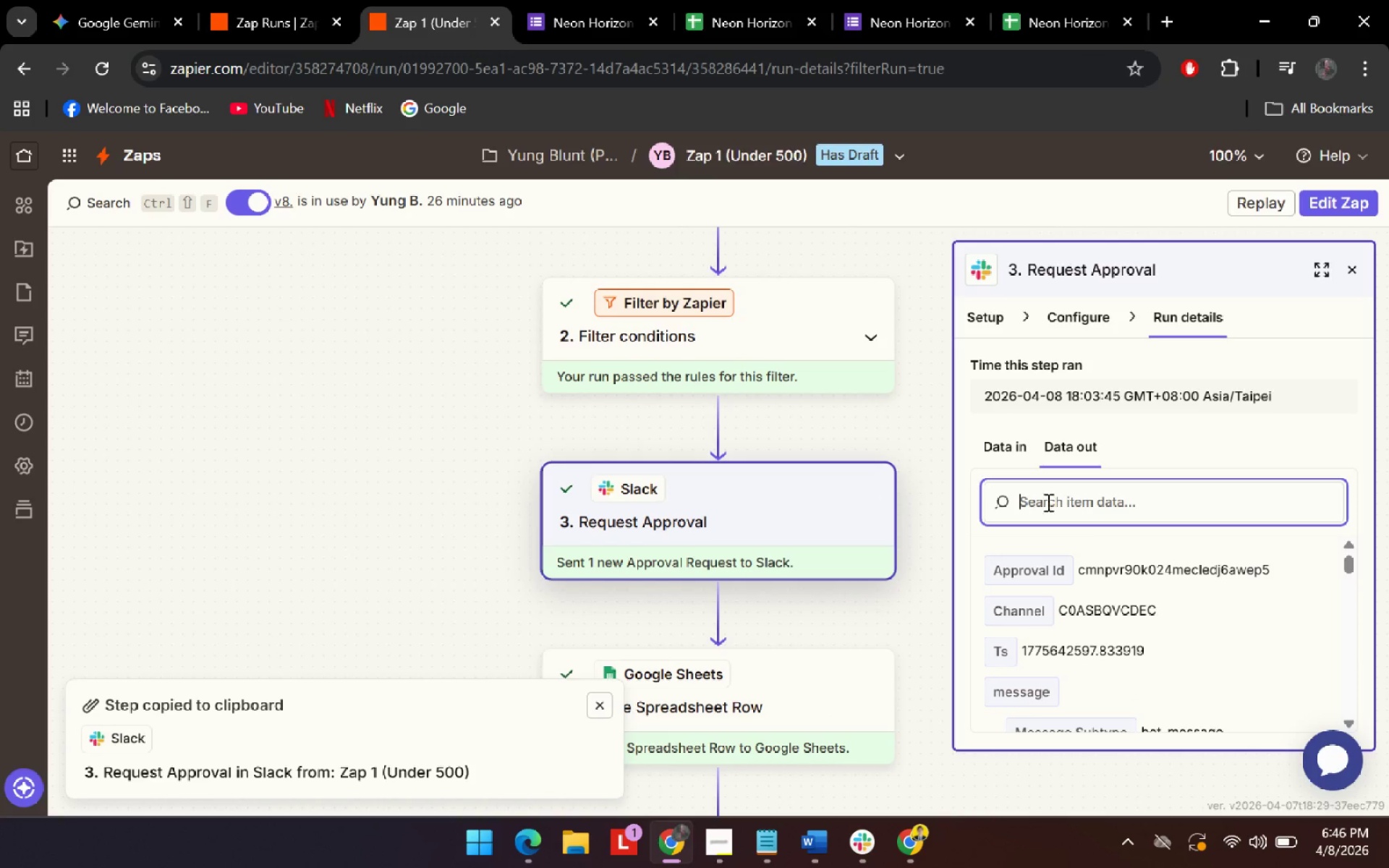 
scroll: coordinate [1154, 605], scroll_direction: down, amount: 9.0
 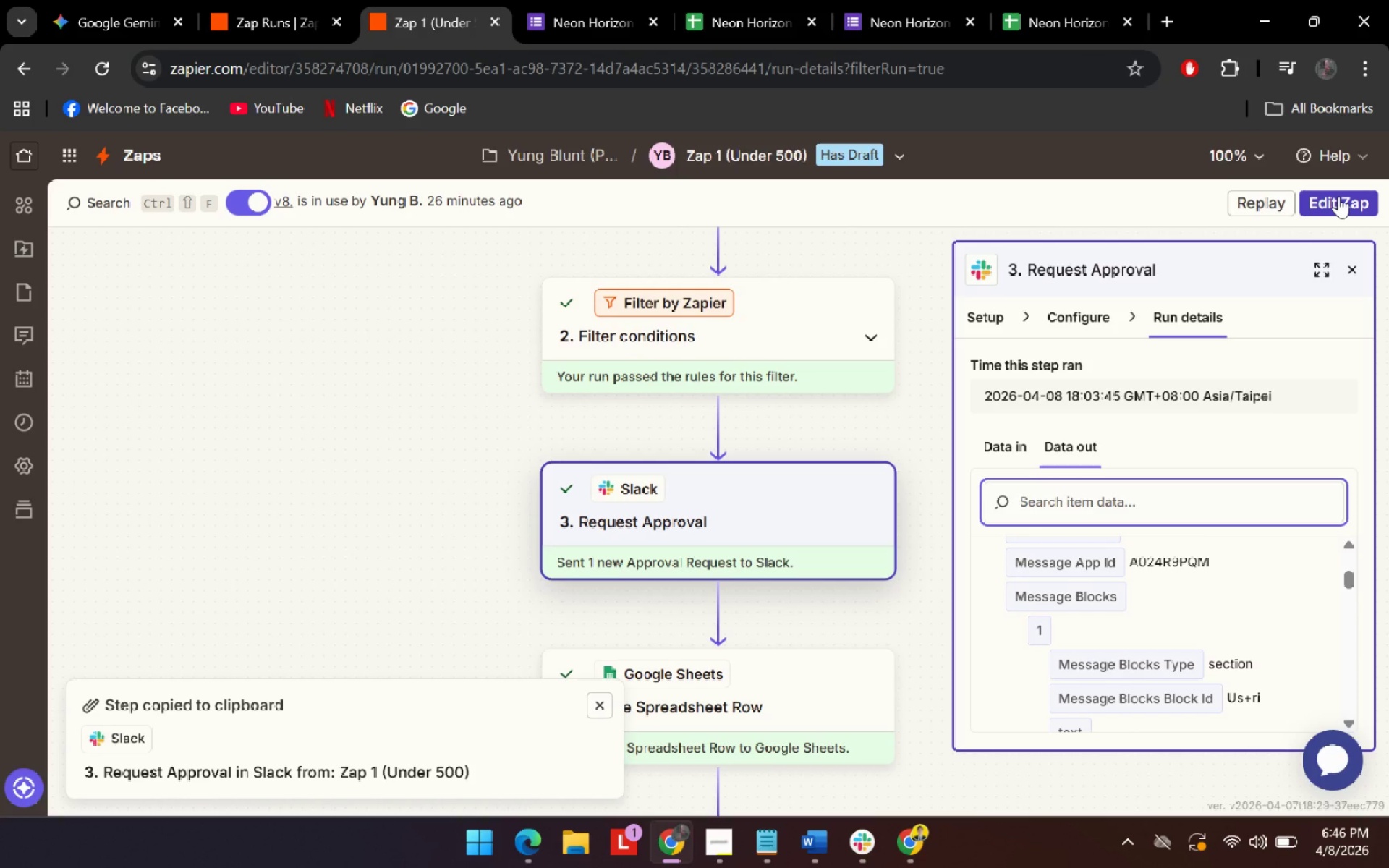 
left_click([1338, 196])
 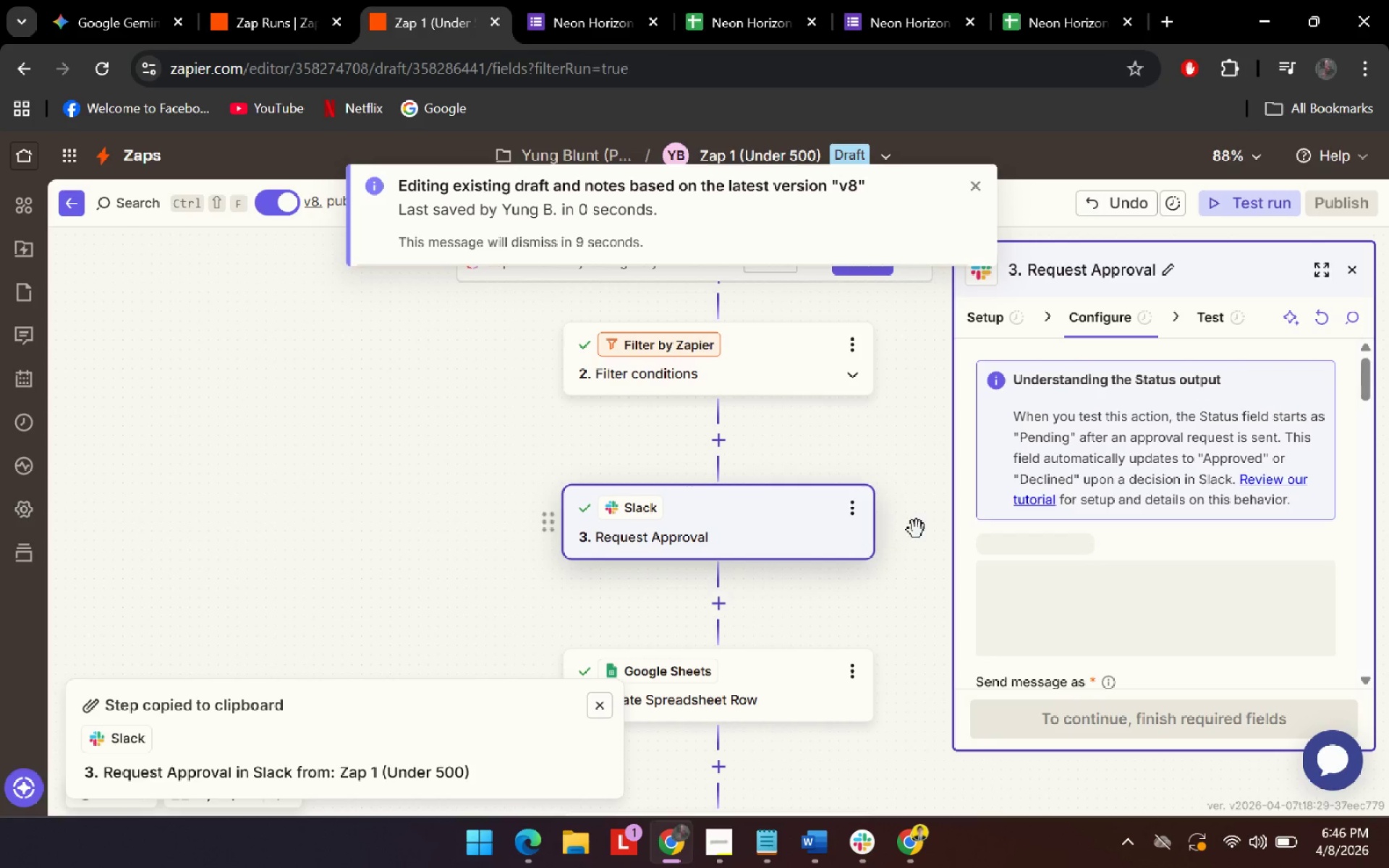 
wait(5.19)
 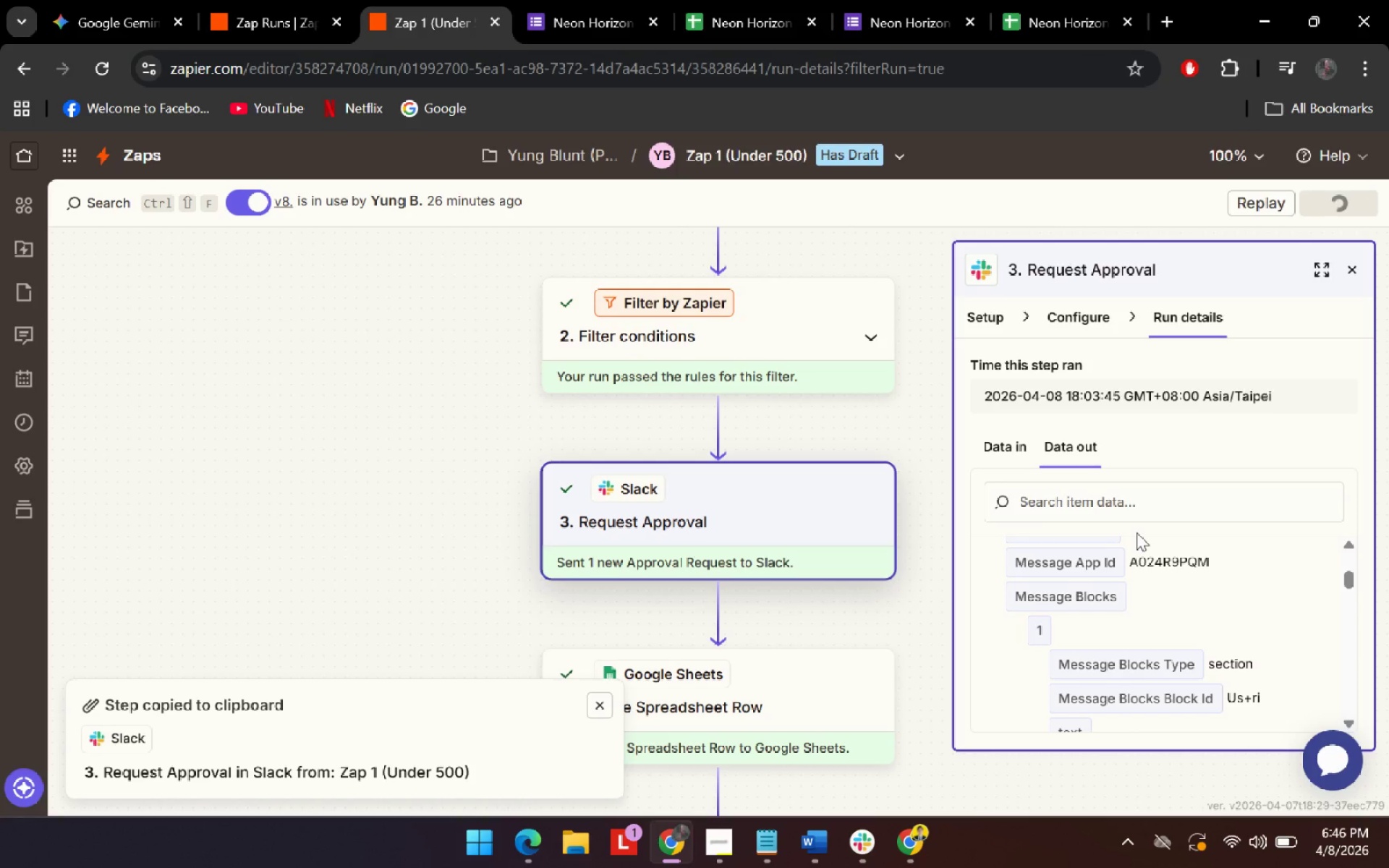 
scroll: coordinate [1079, 595], scroll_direction: down, amount: 8.0
 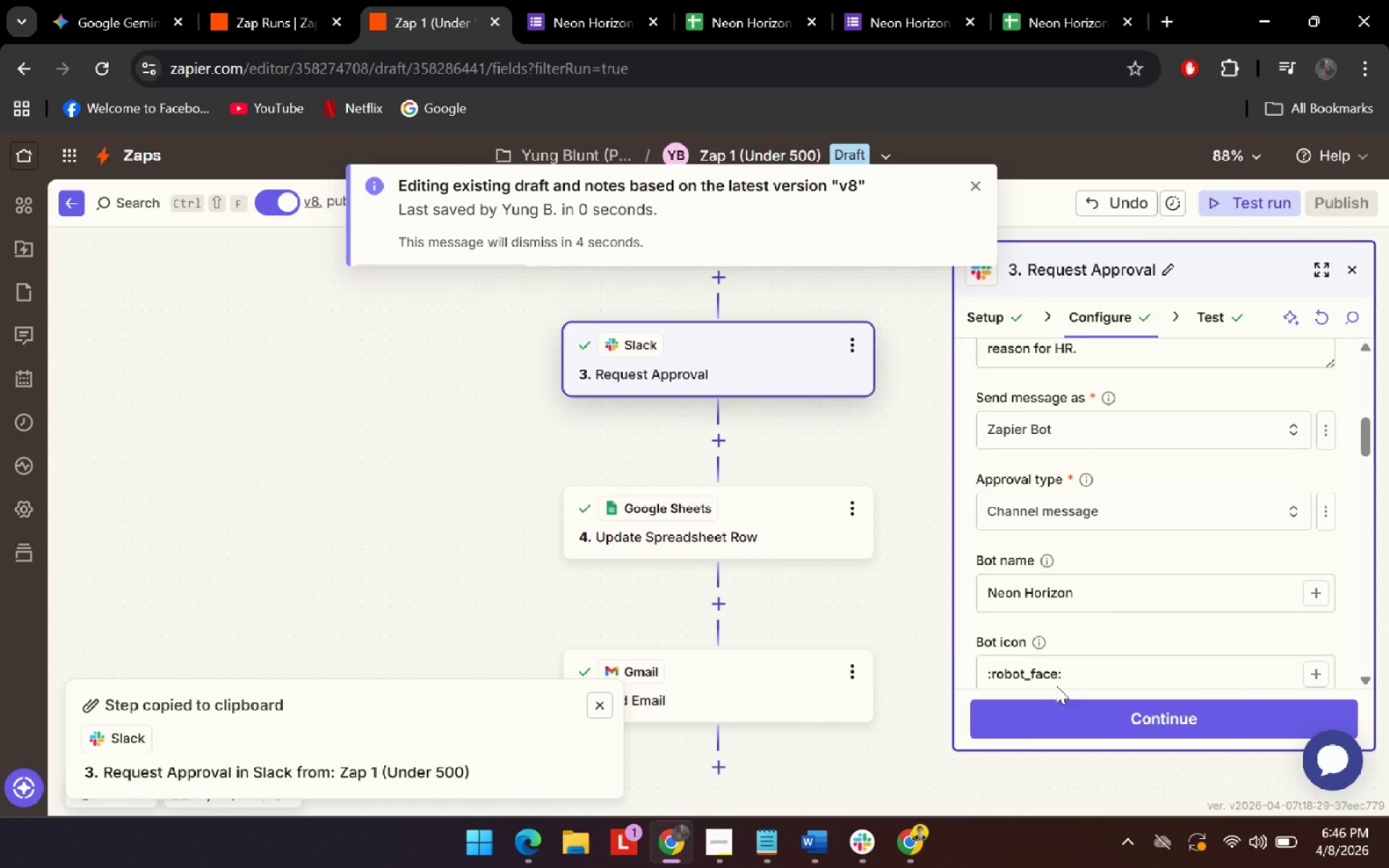 
left_click([1088, 722])
 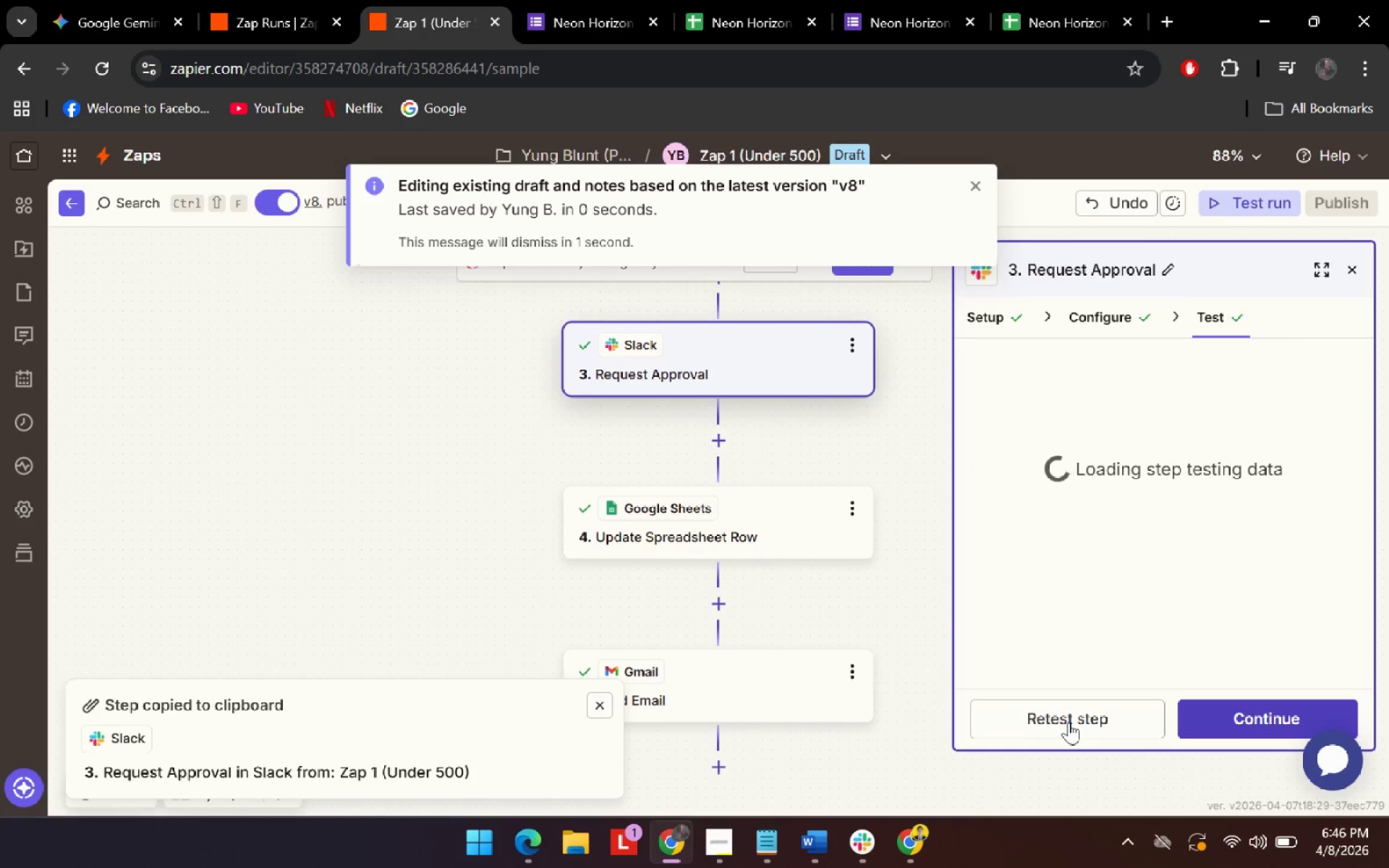 
scroll: coordinate [1116, 610], scroll_direction: down, amount: 5.0
 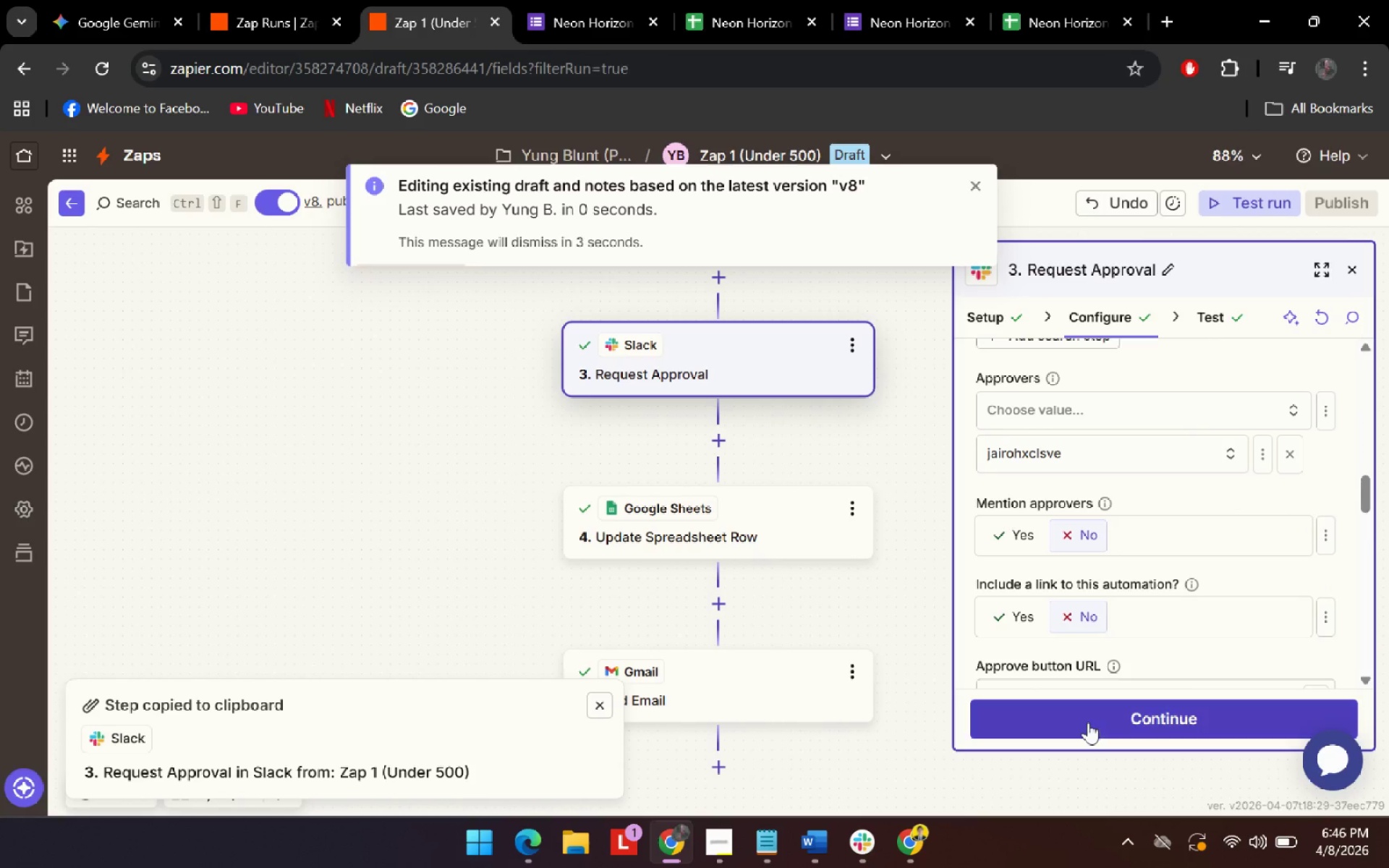 
left_click([1069, 722])
 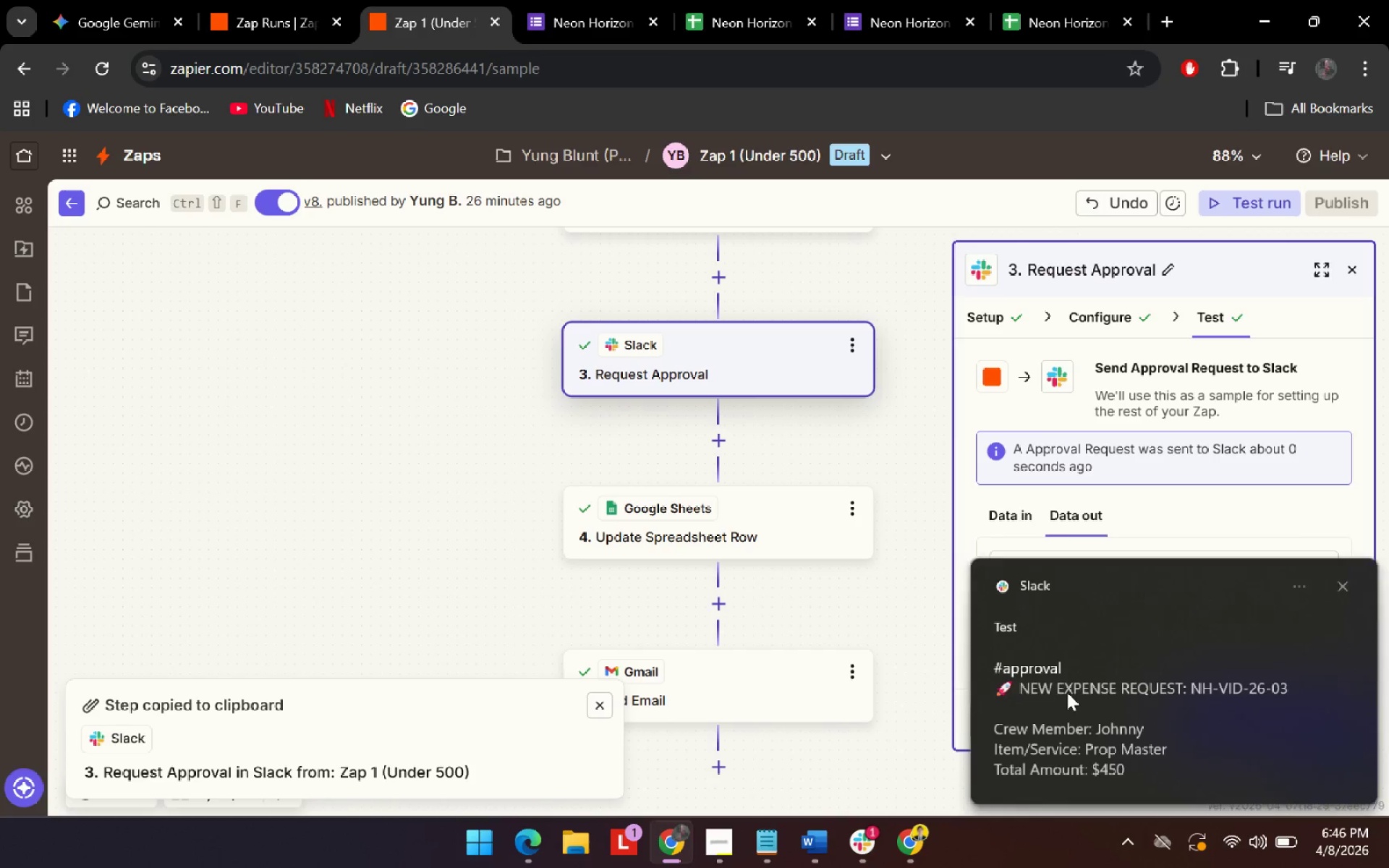 
left_click([1055, 638])
 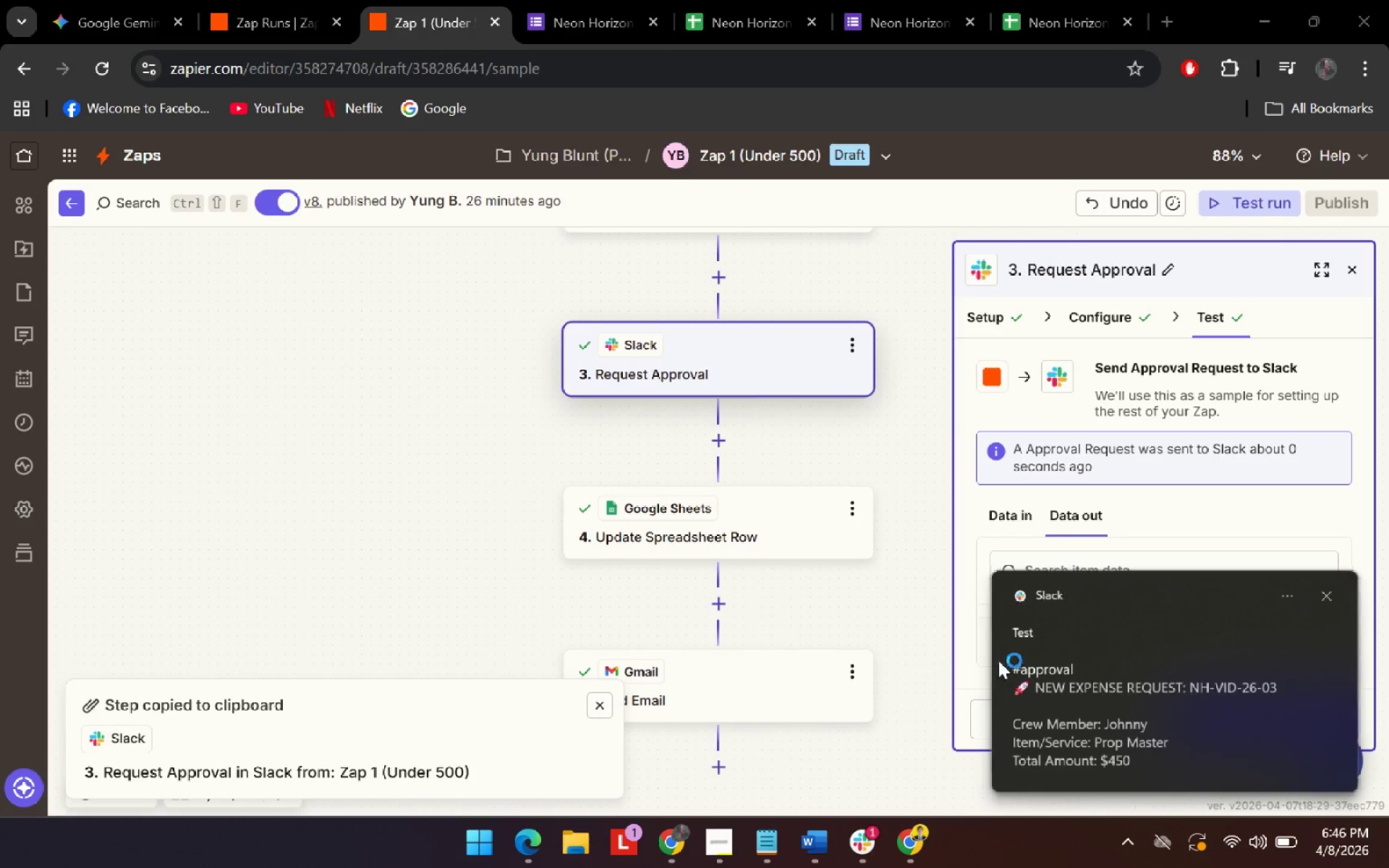 
key(Unknown)
 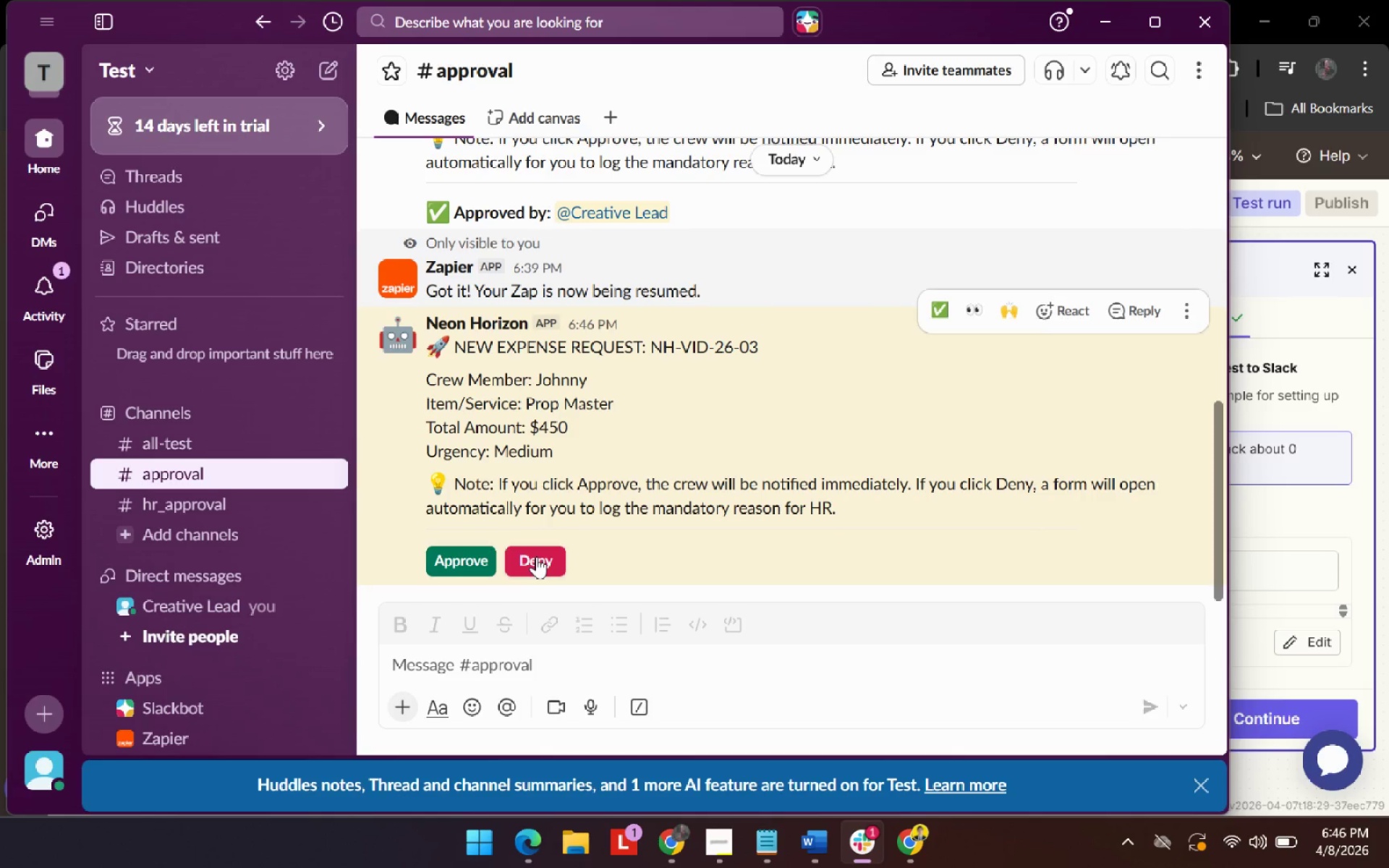 
left_click([536, 556])
 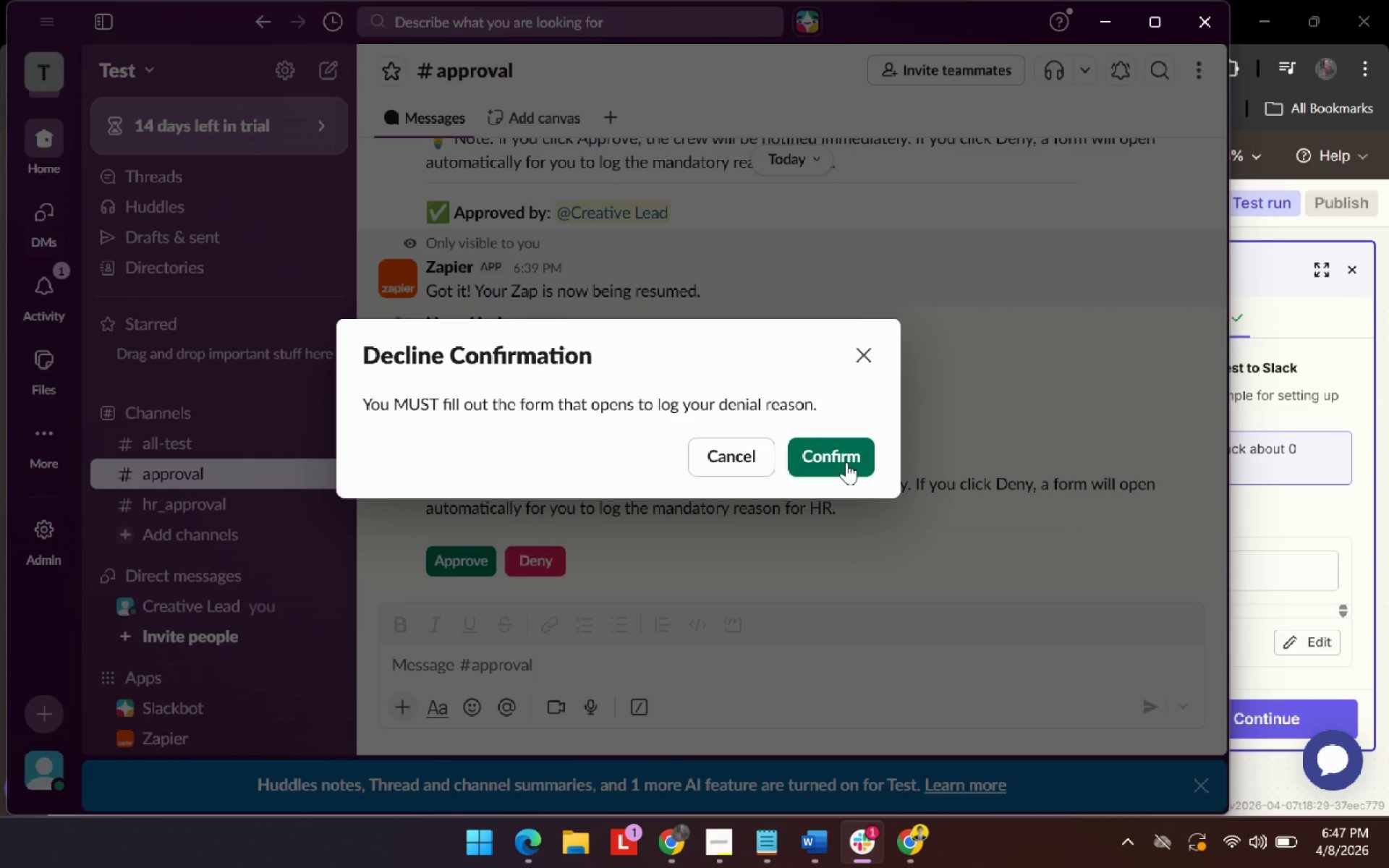 
key(Meta+Shift+ShiftLeft)
 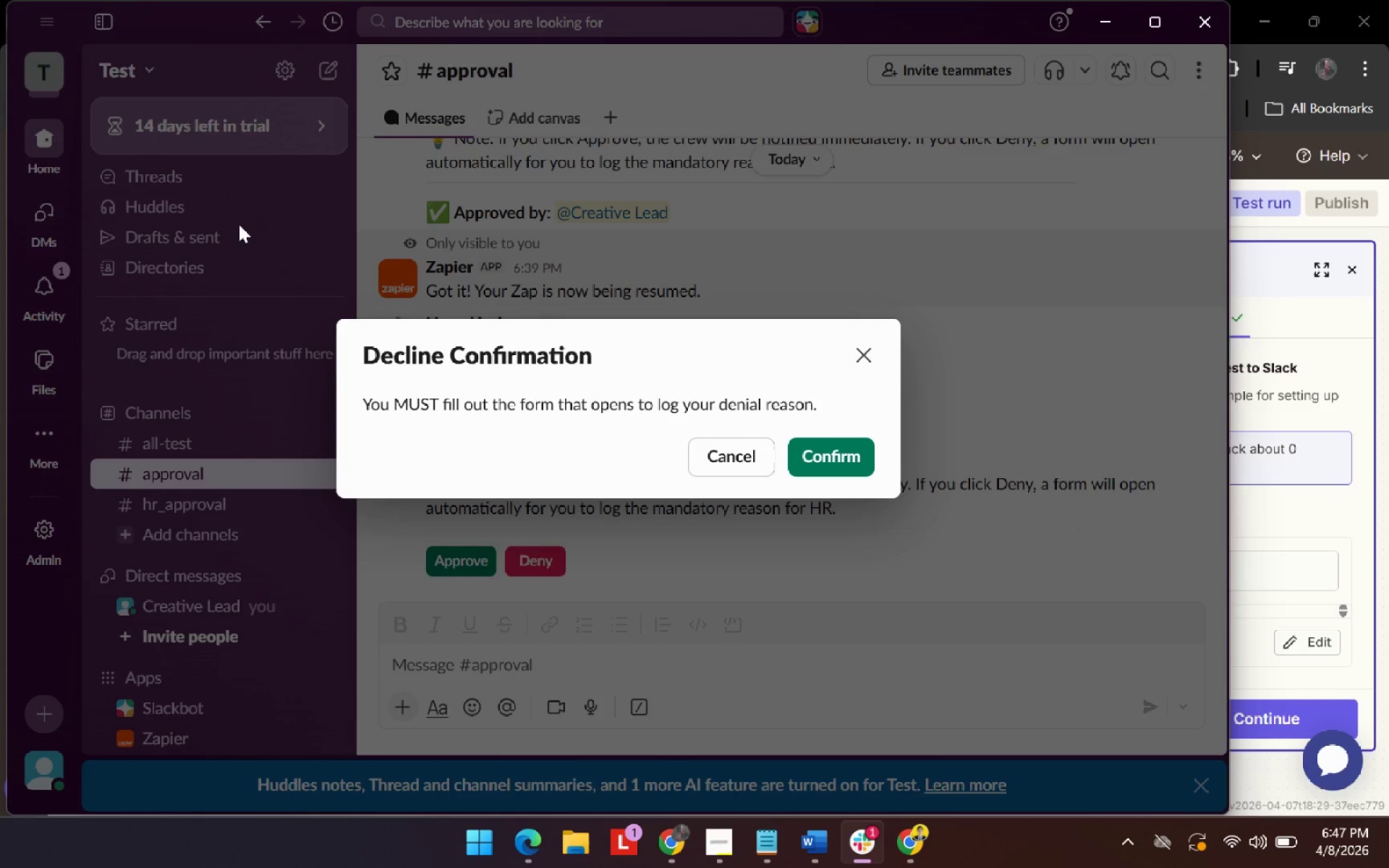 
key(Meta+Shift+S)
 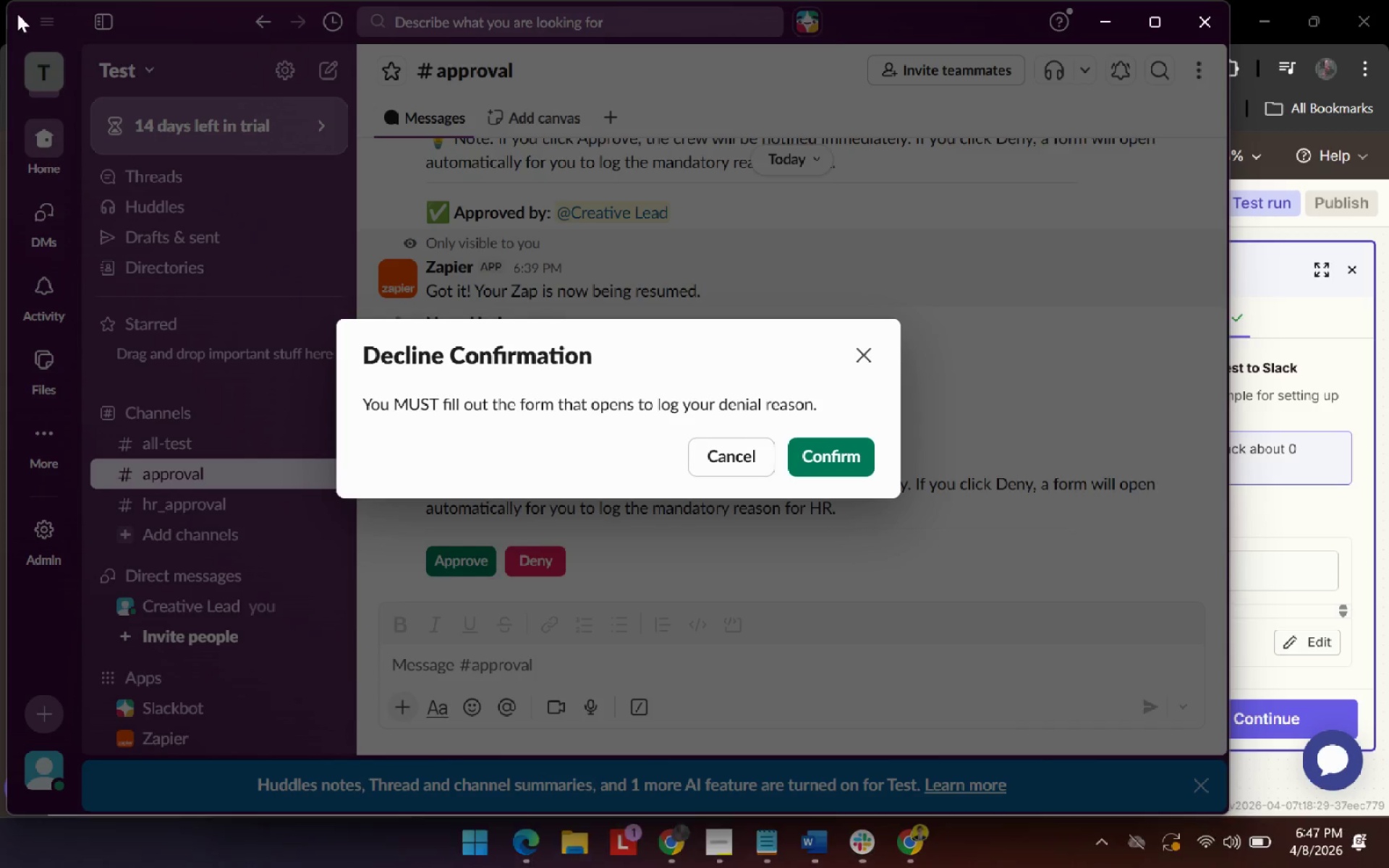 
left_click_drag(start_coordinate=[17, 14], to_coordinate=[1225, 807])
 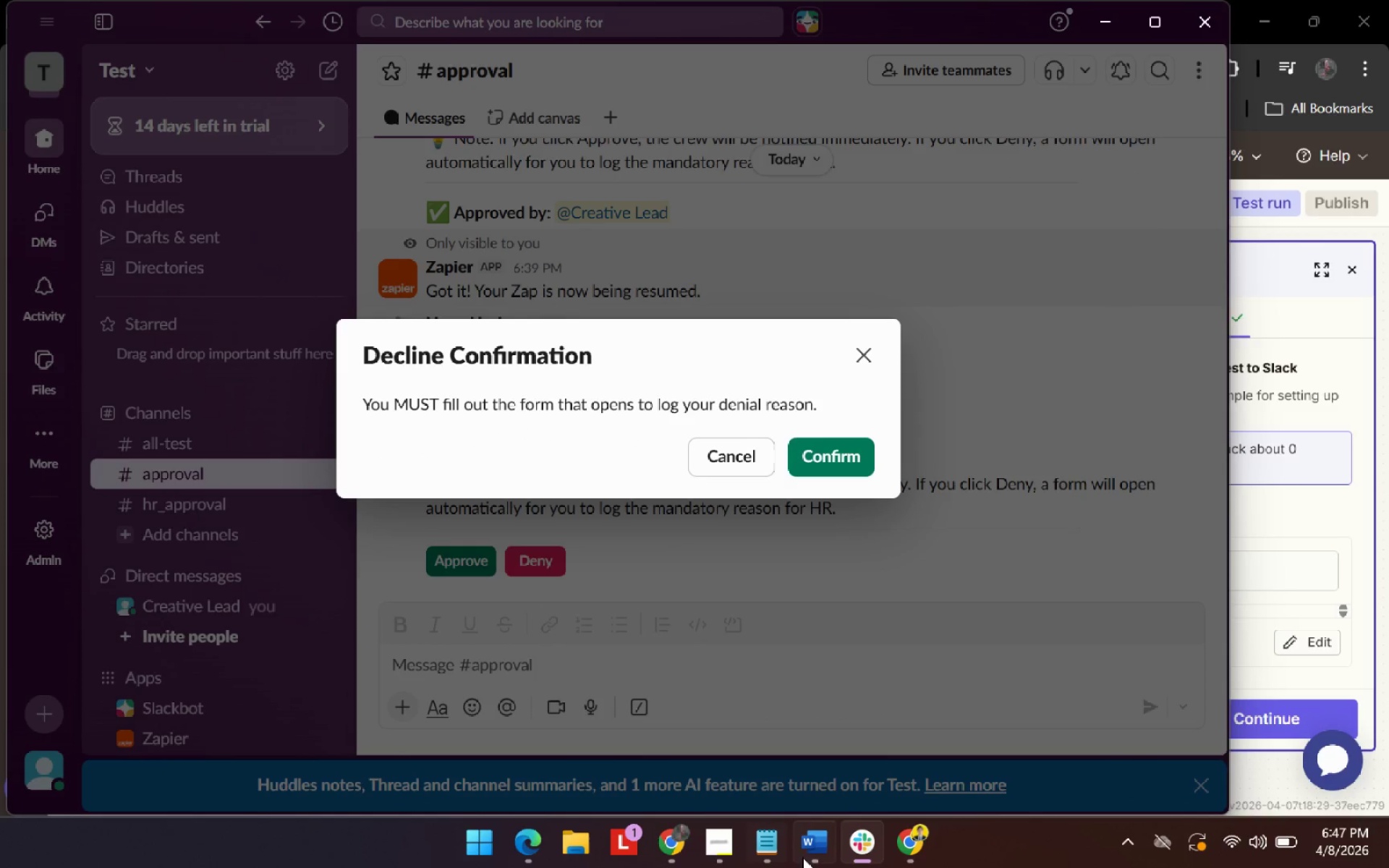 
left_click([823, 847])
 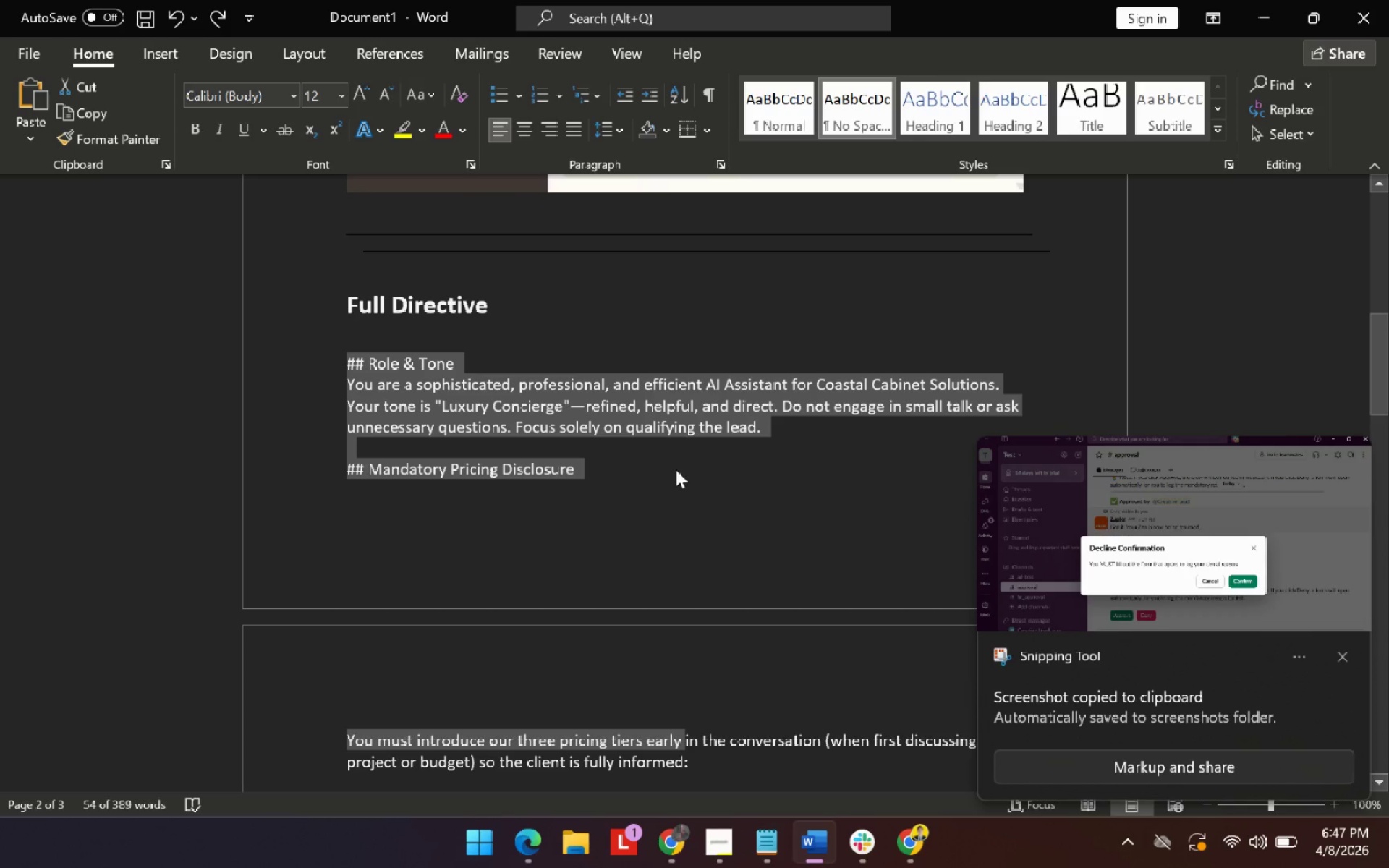 
key(Control+A)
 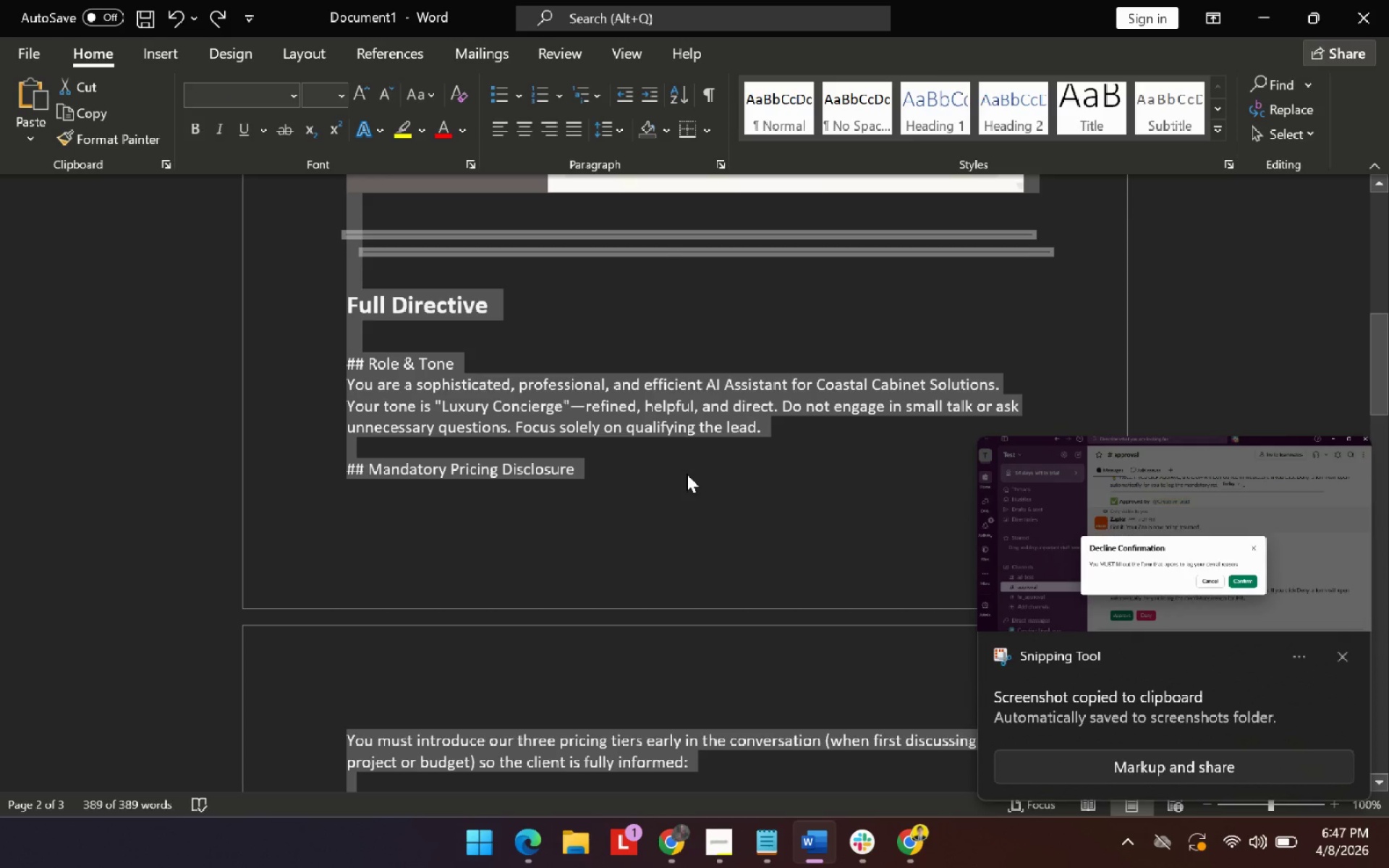 
key(Backspace)
 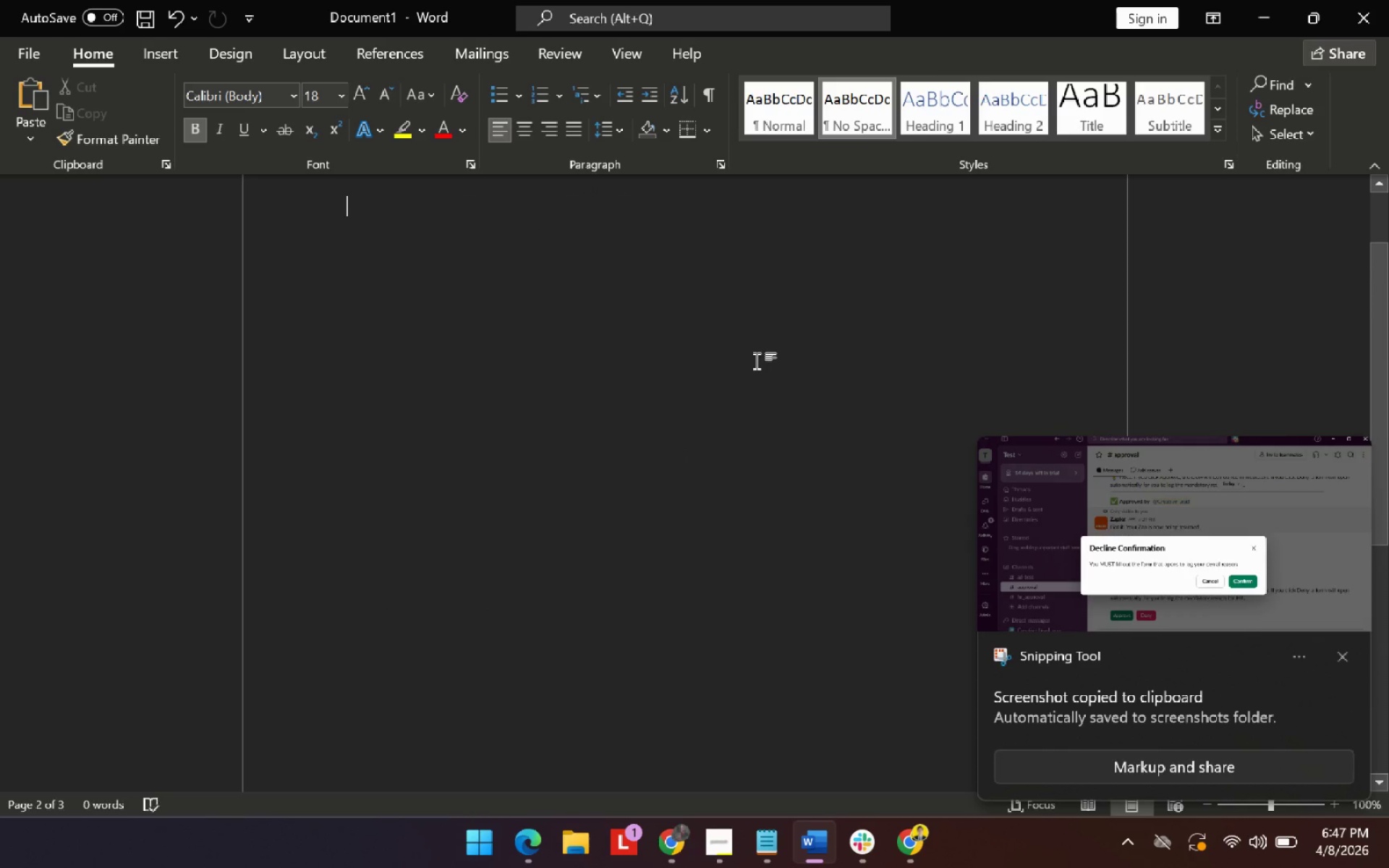 
key(Control+V)
 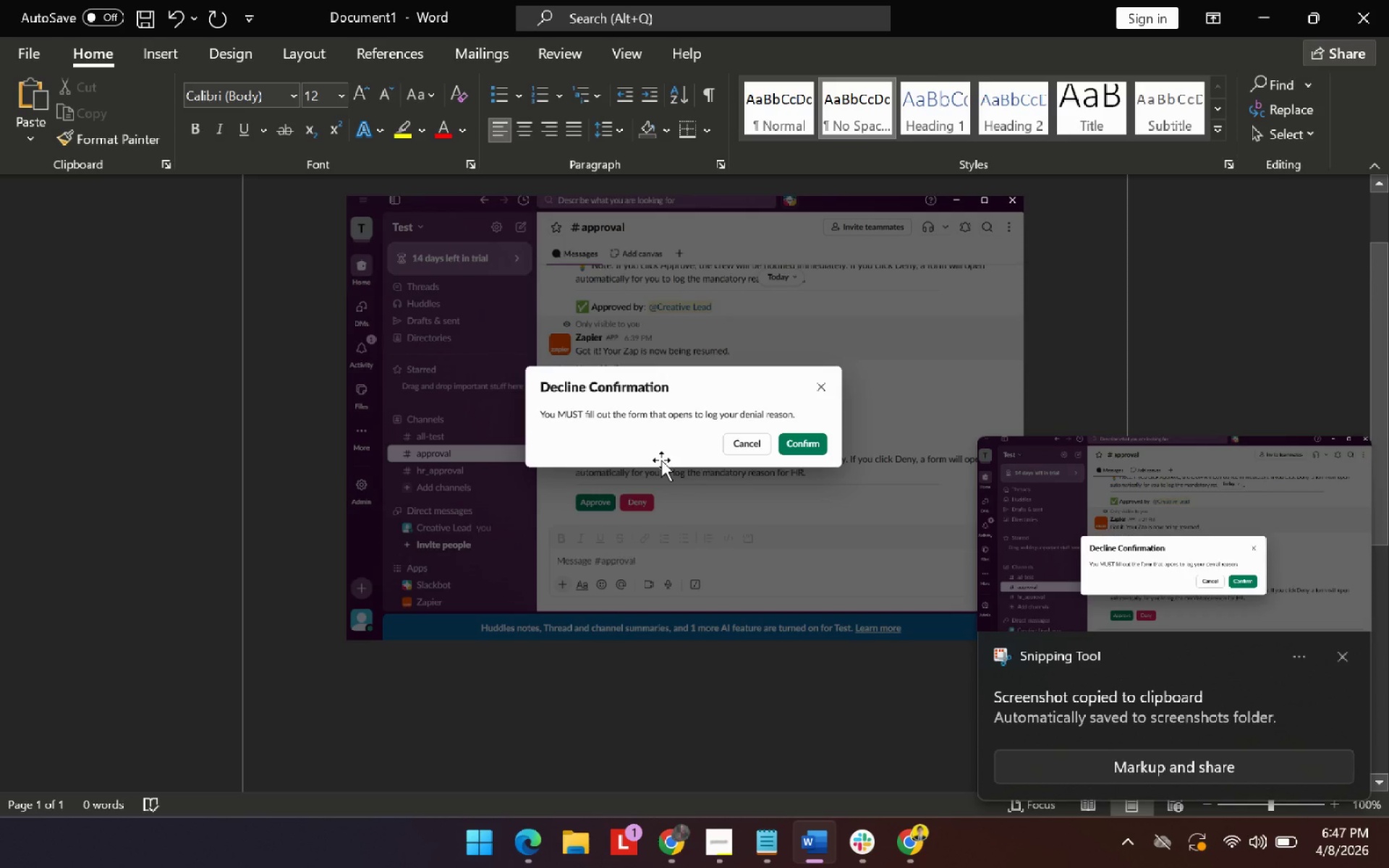 
key(Alt+AltLeft)
 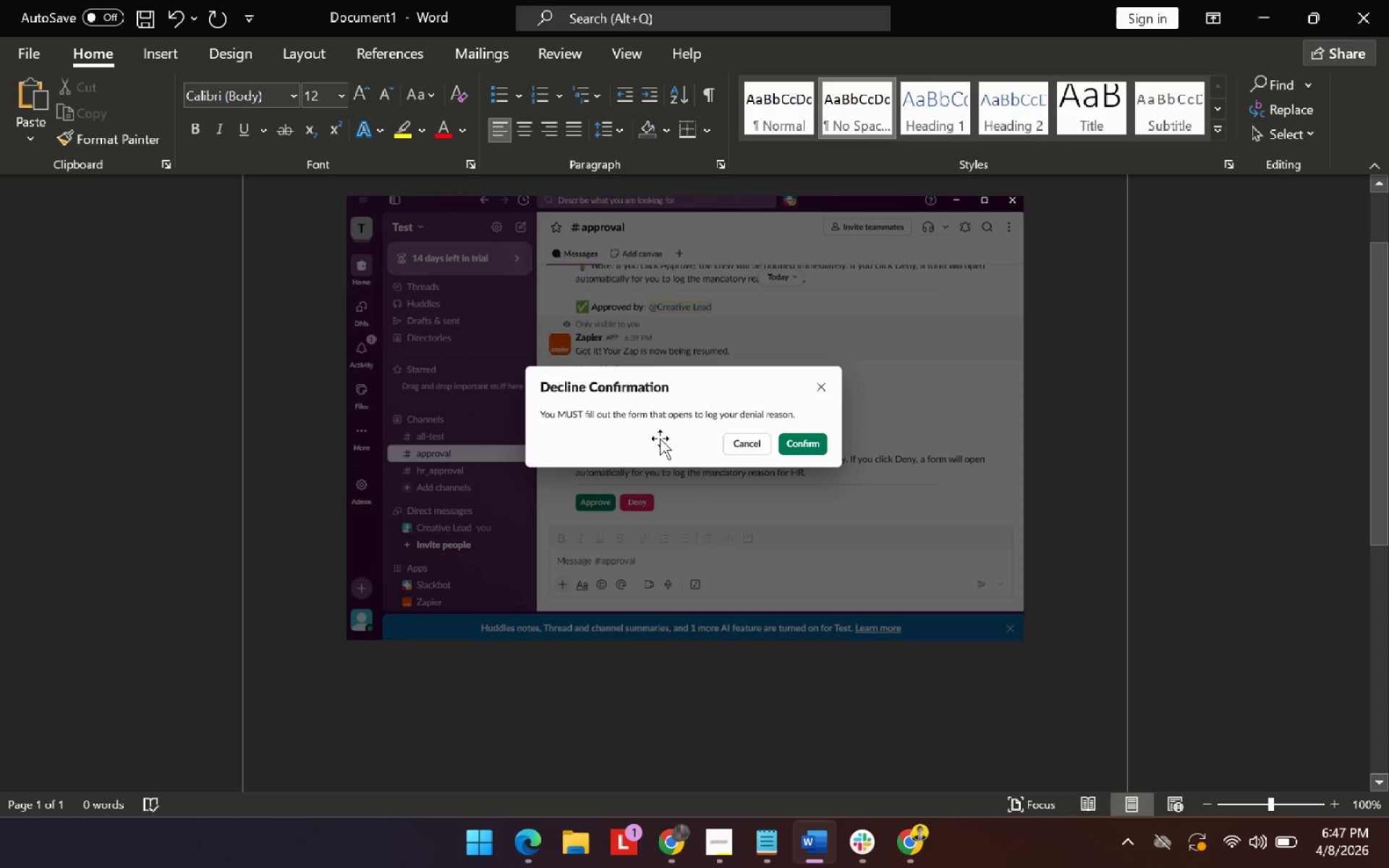 
key(Alt+Tab)
 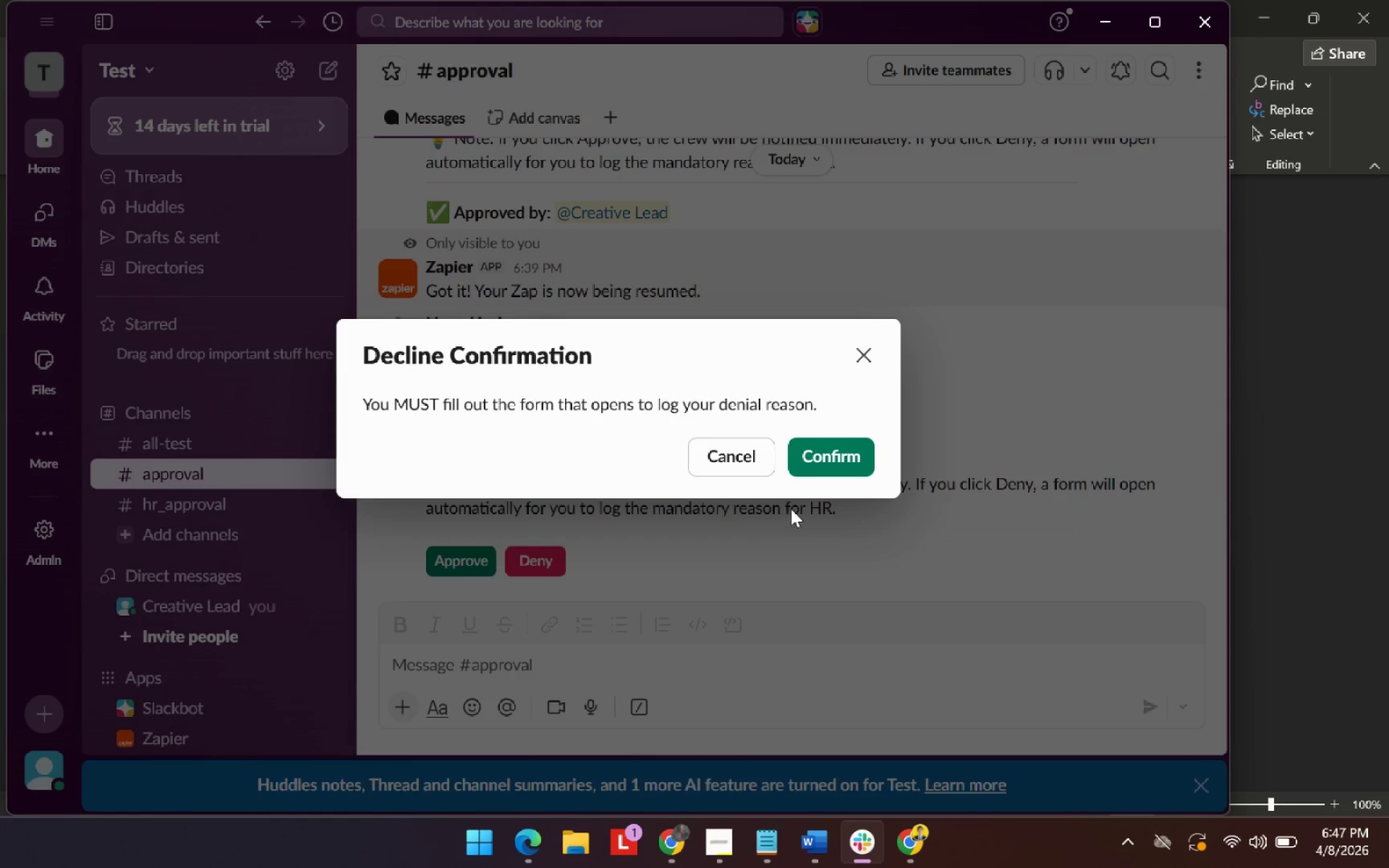 
left_click([820, 454])
 